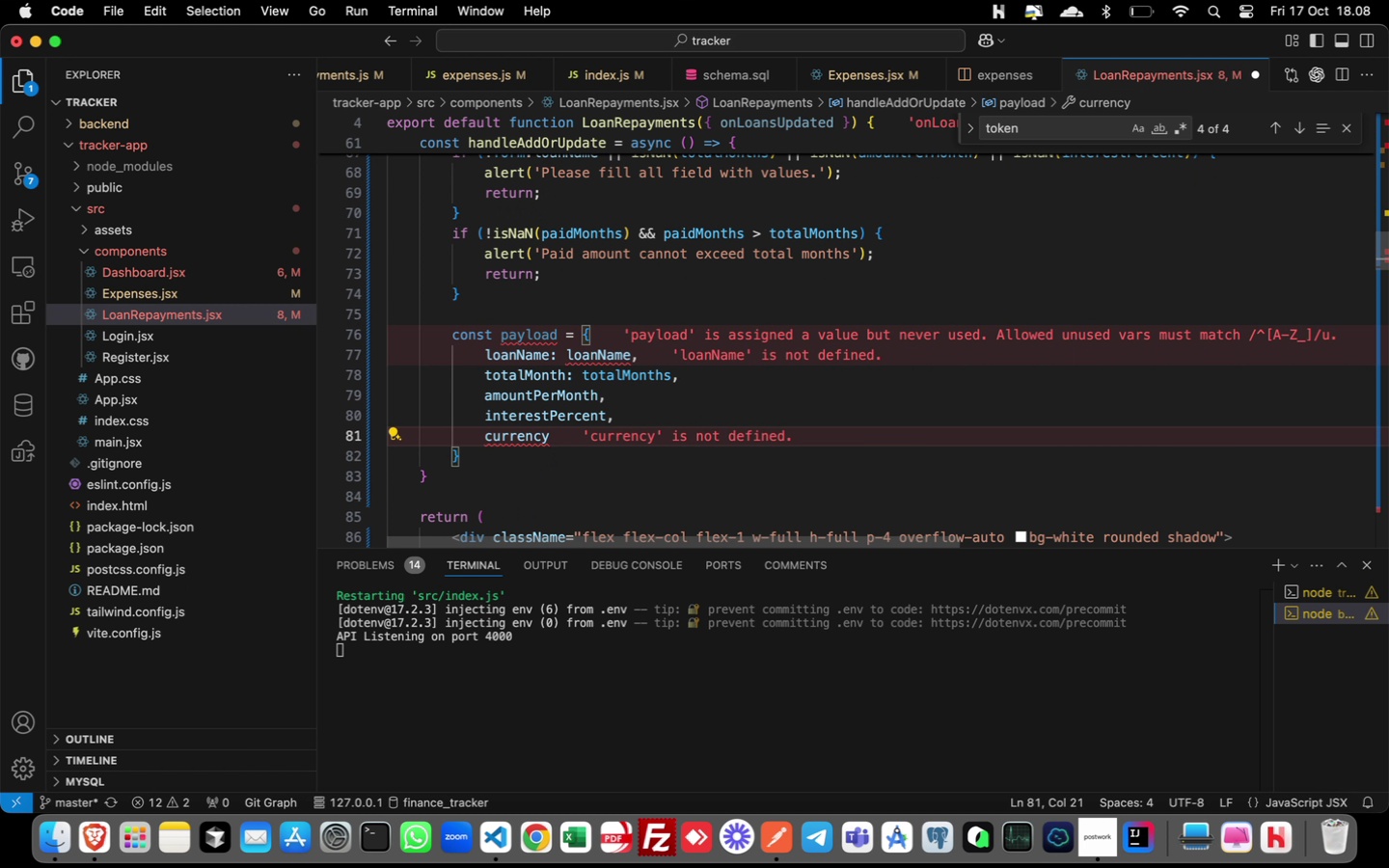 
key(Enter)
 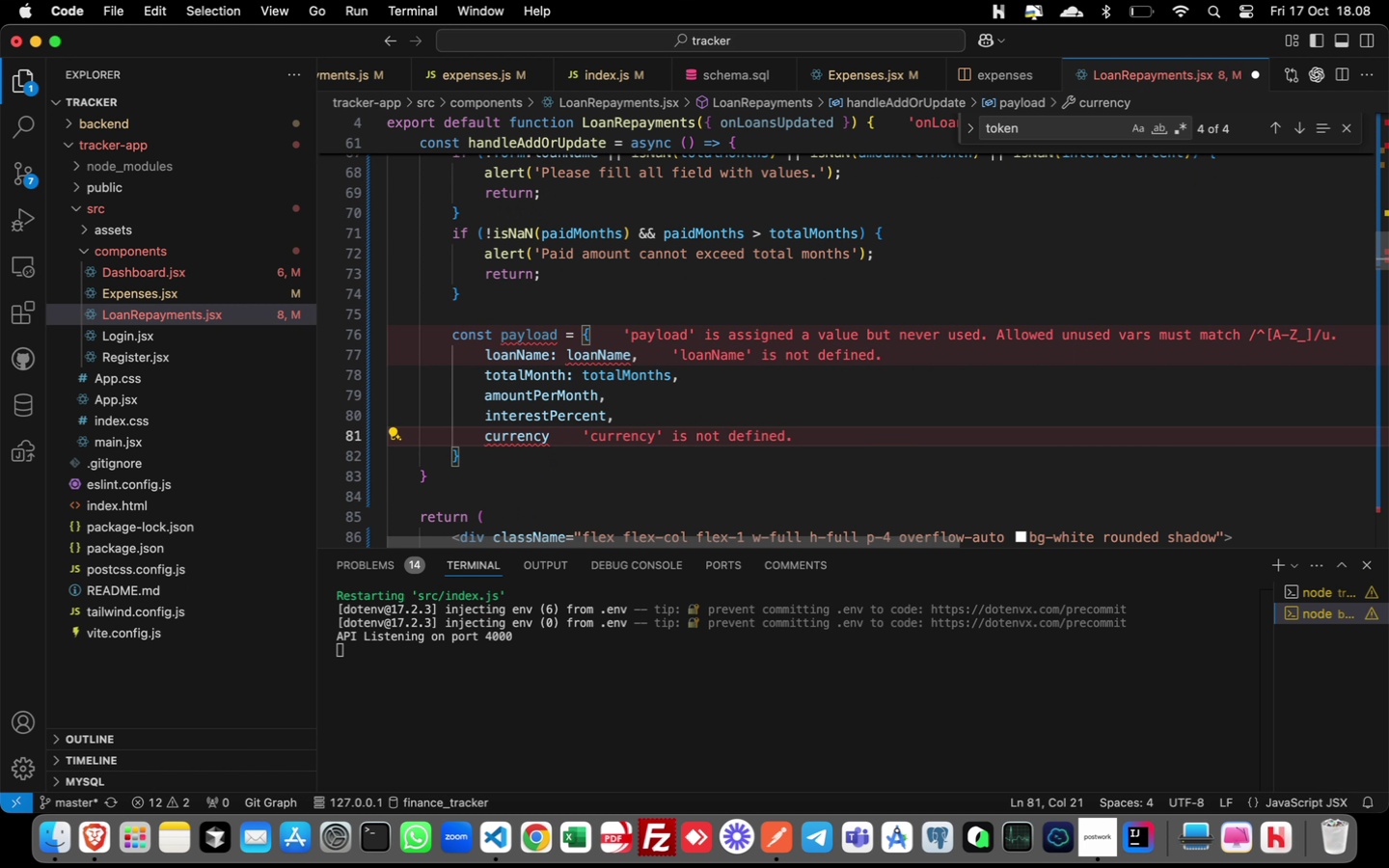 
type(: form.curre)
key(Backspace)
key(Backspace)
key(Backspace)
key(Backspace)
key(Backspace)
key(Backspace)
type(m.currency)
 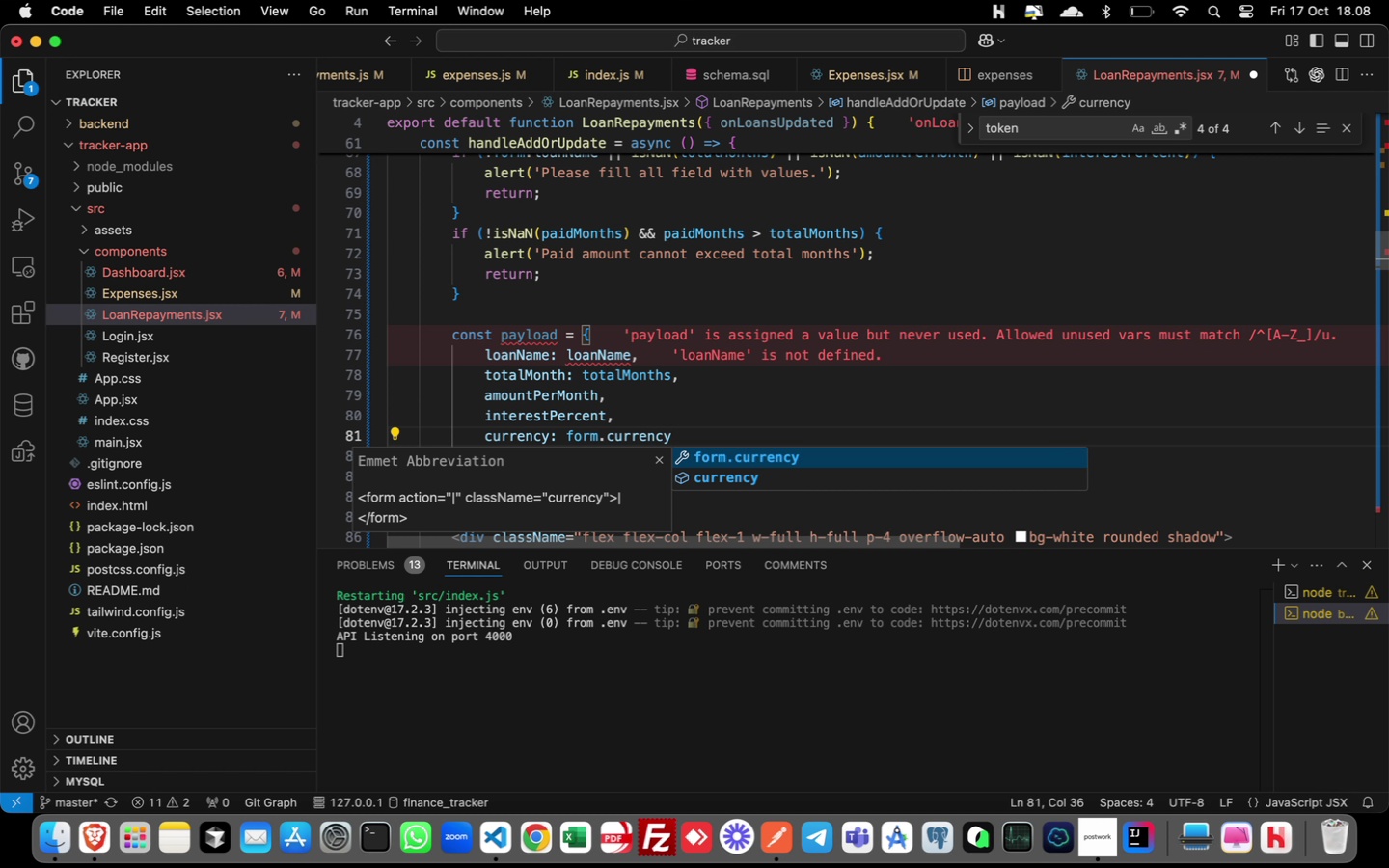 
wait(6.85)
 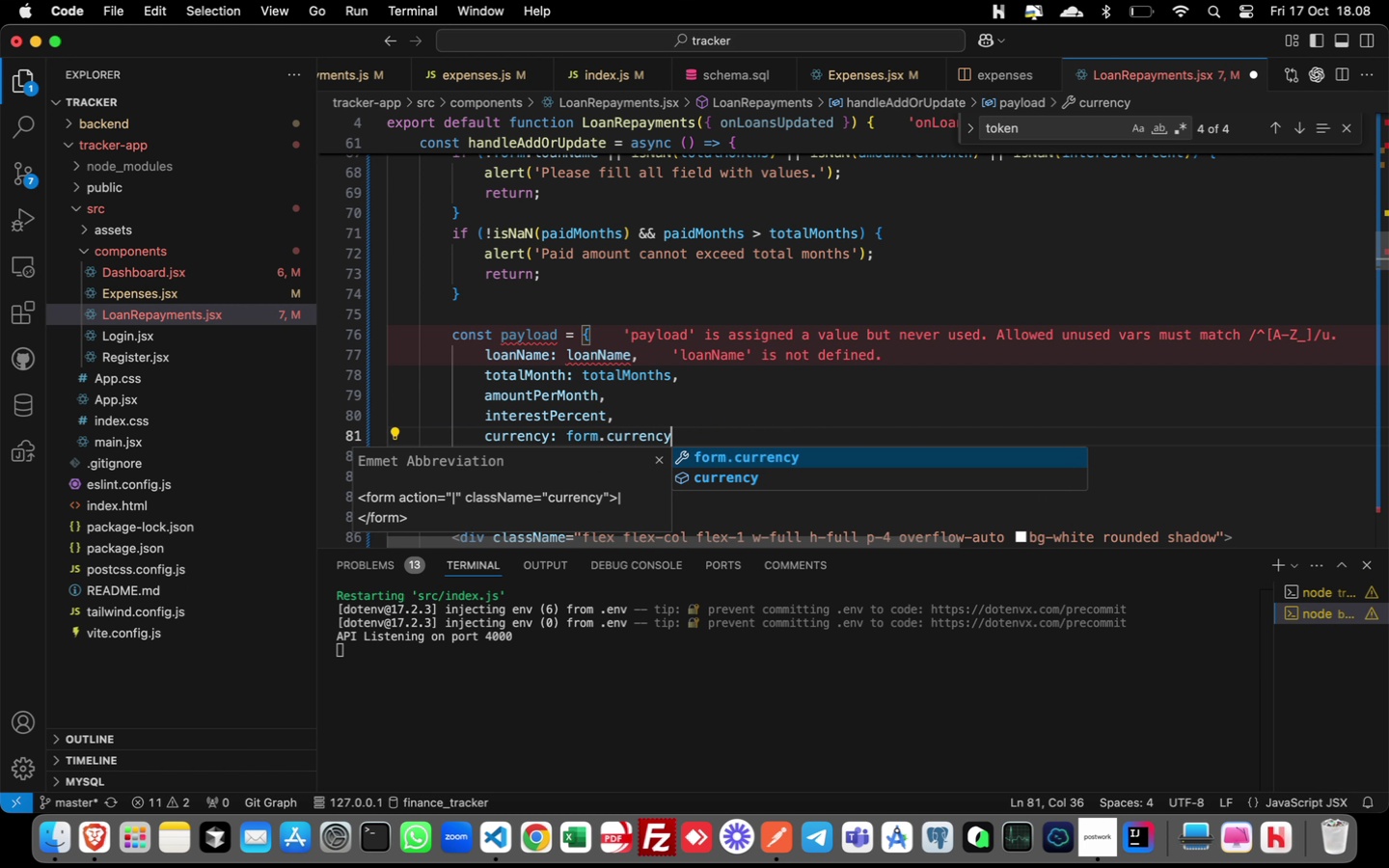 
key(Comma)
 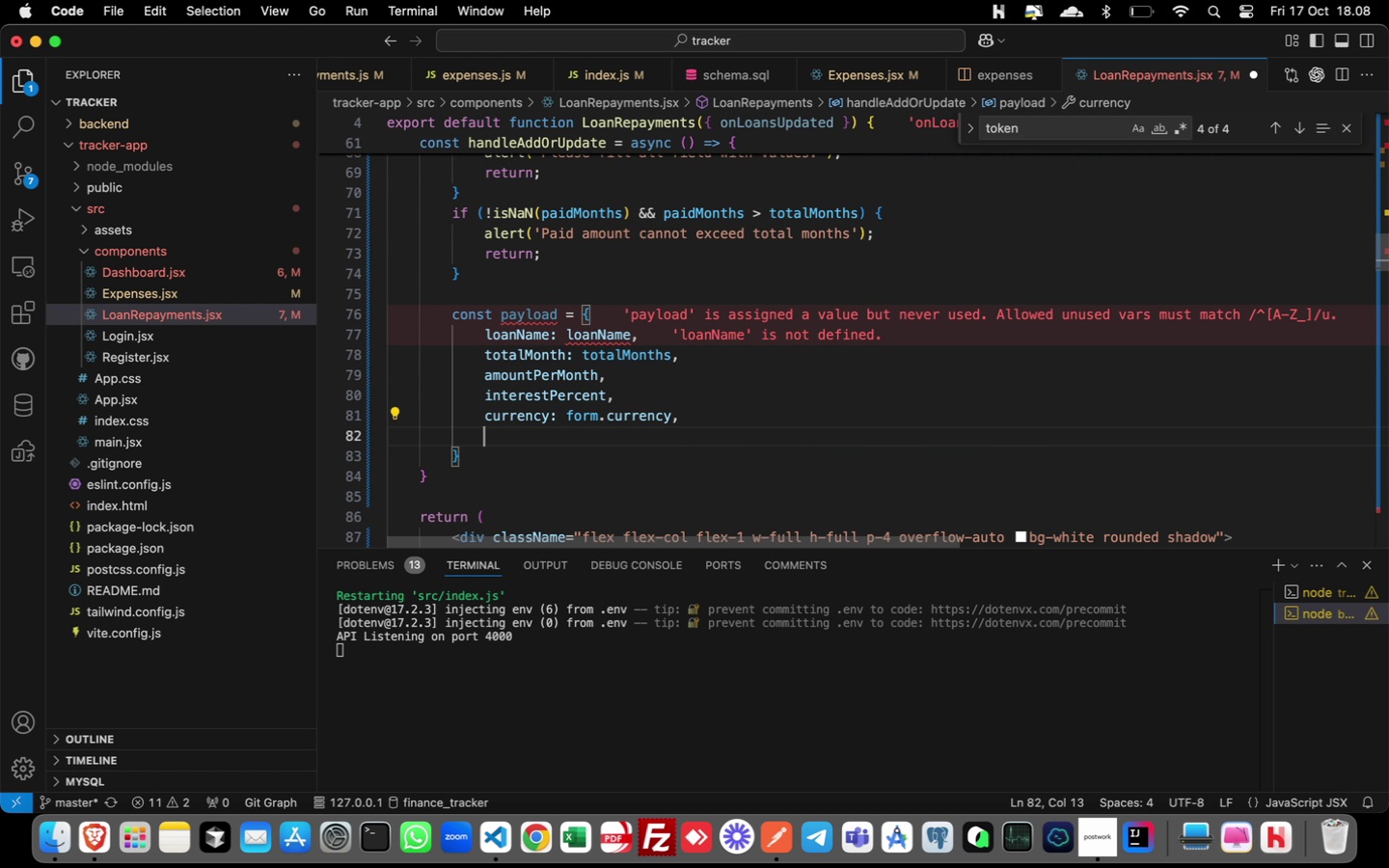 
key(Enter)
 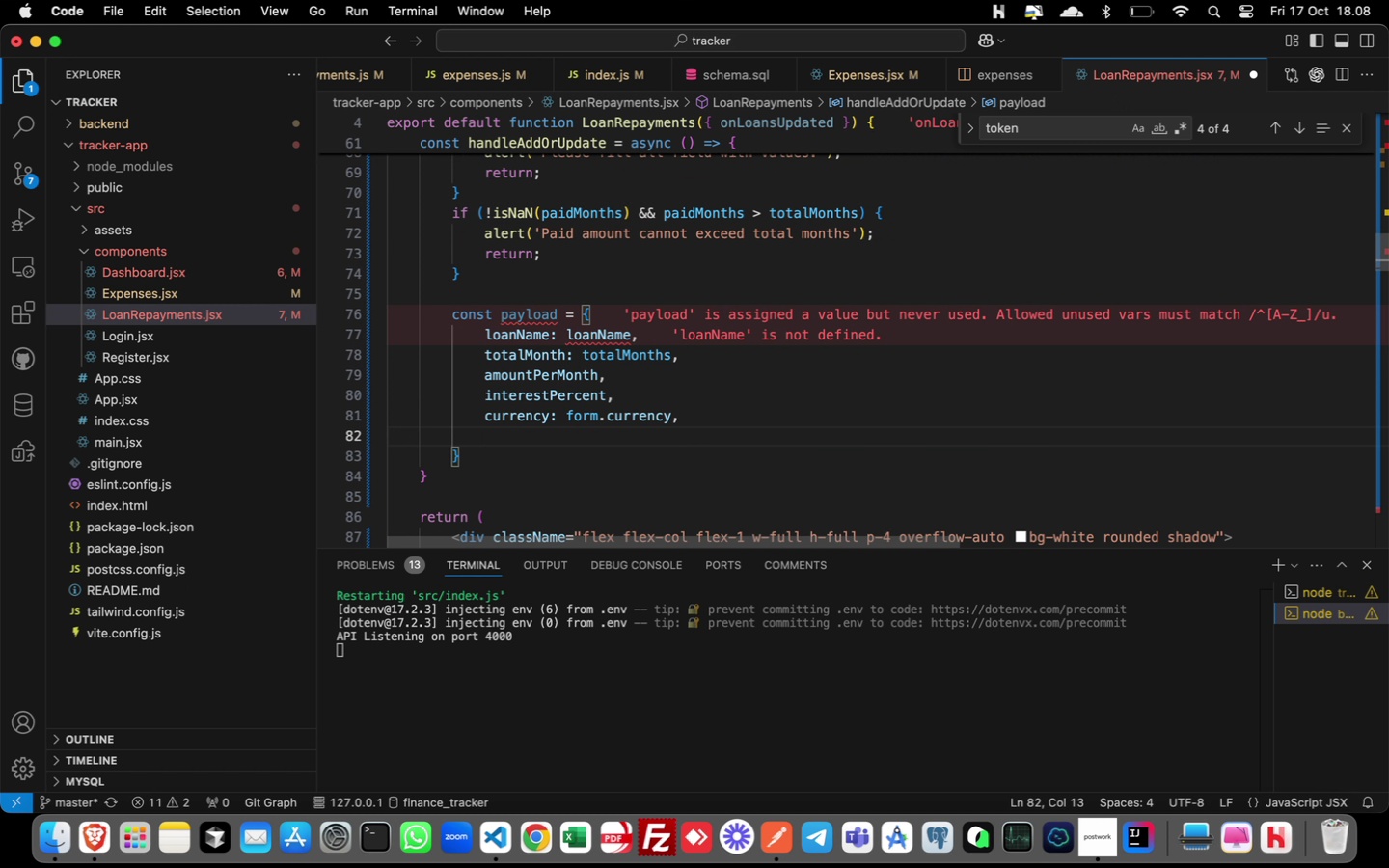 
type(paid)
 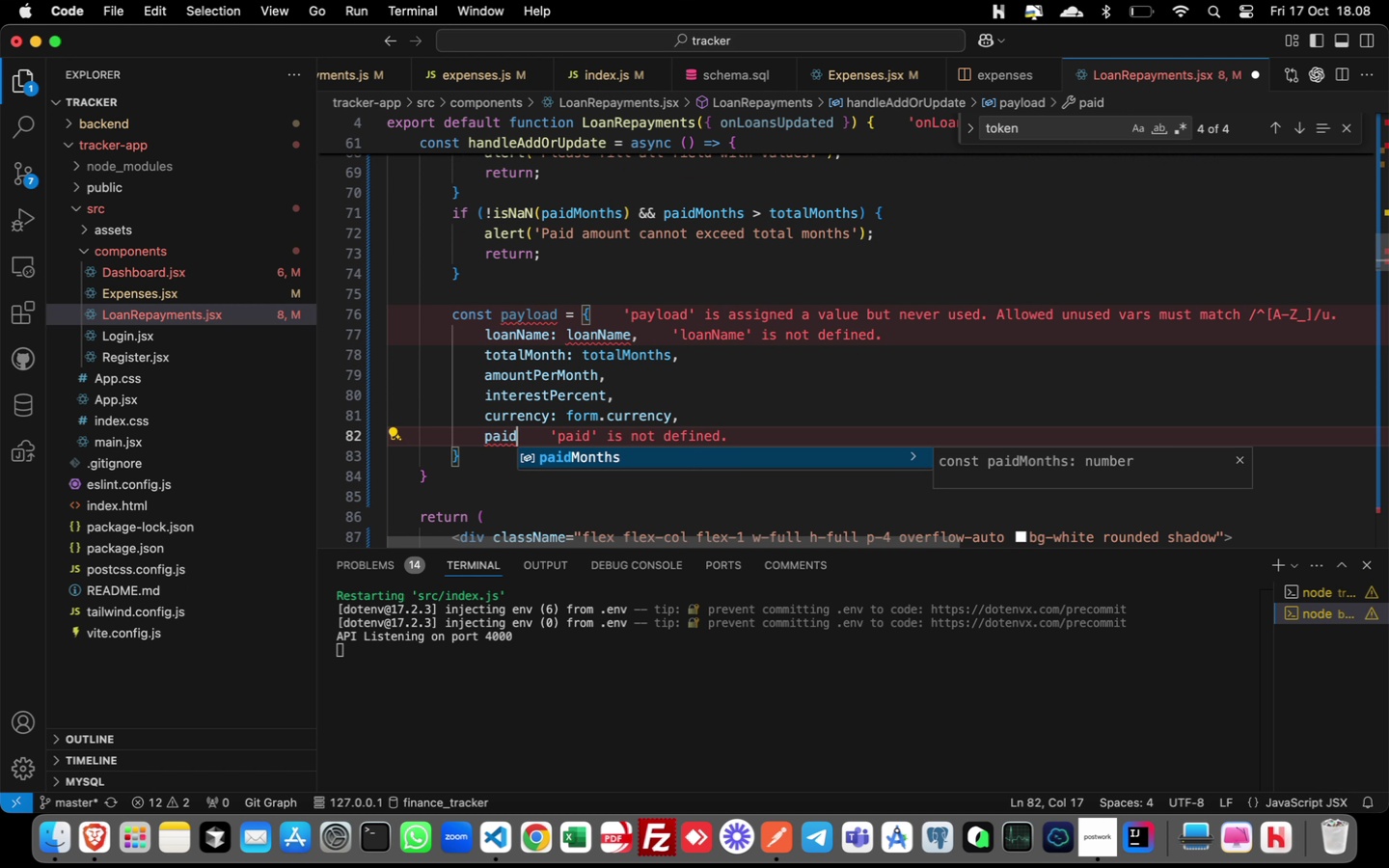 
key(Enter)
 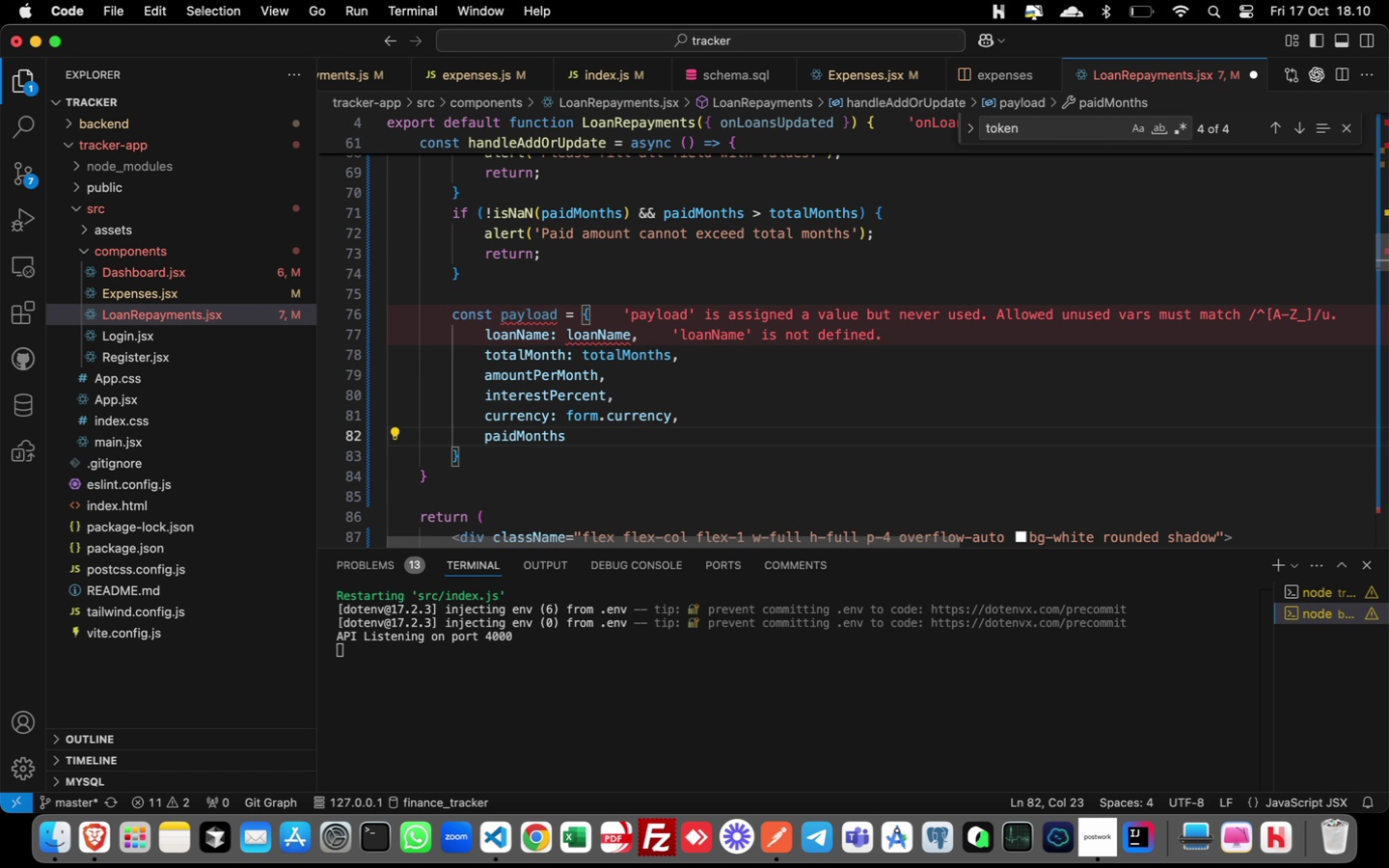 
wait(85.59)
 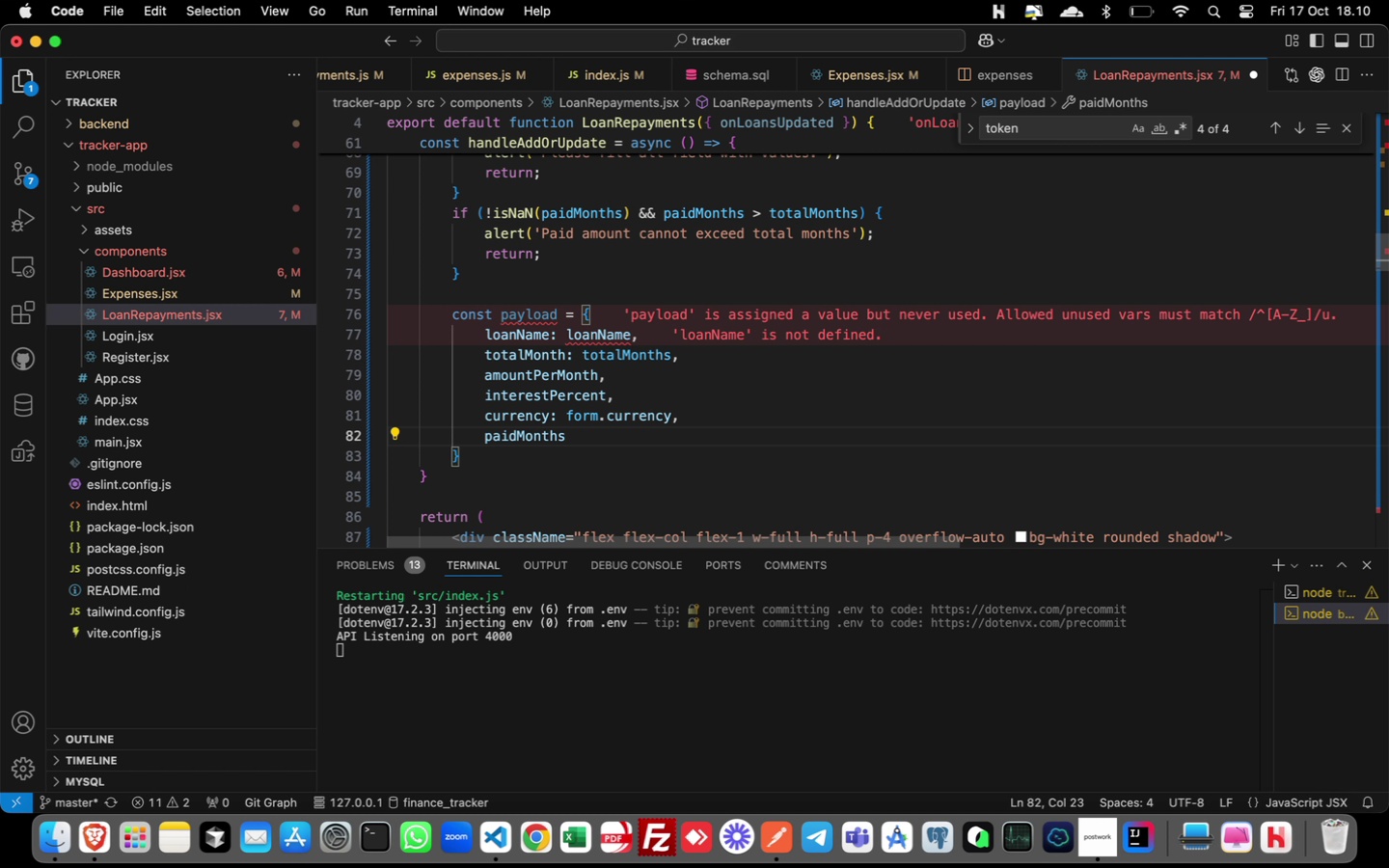 
left_click([568, 333])
 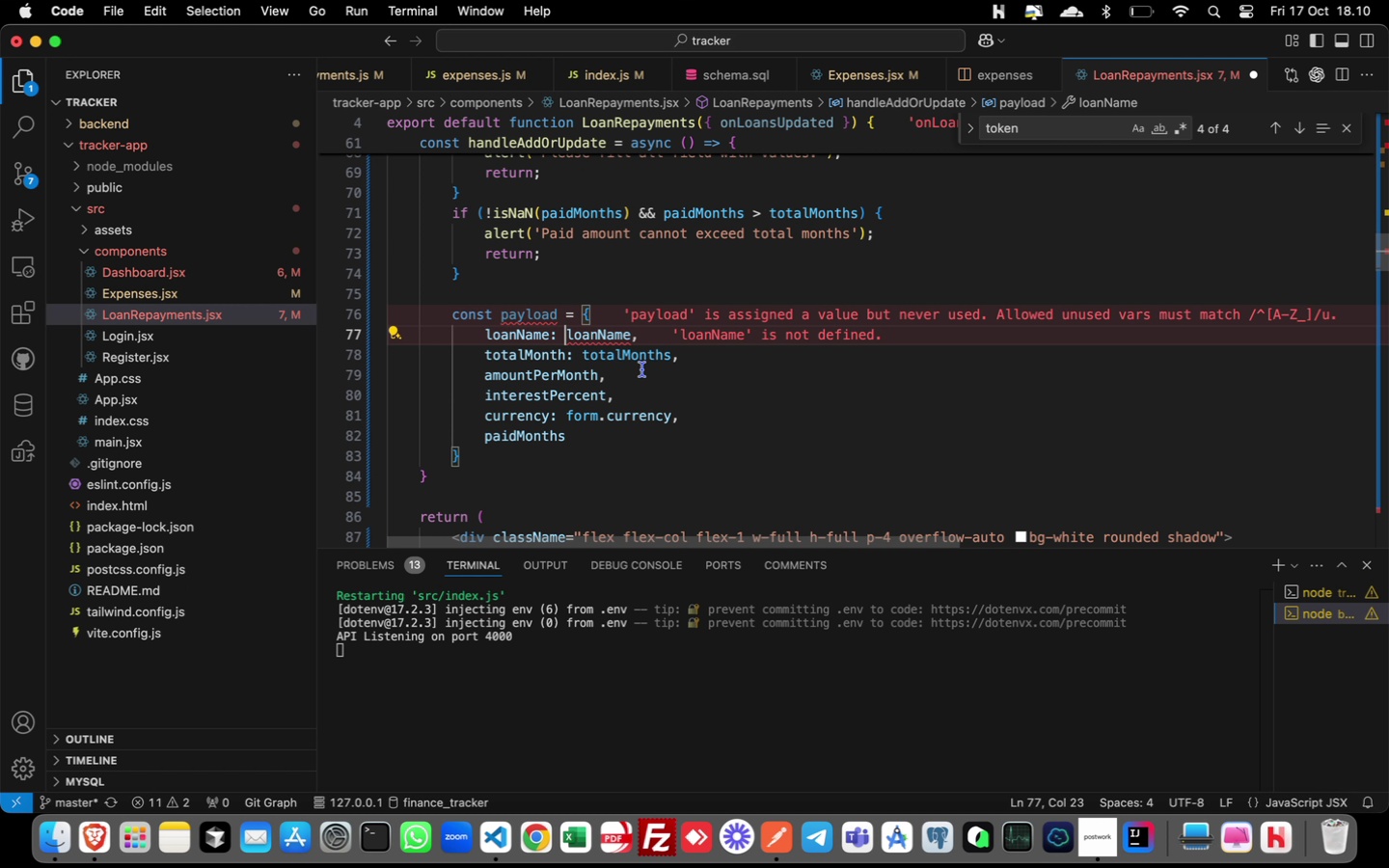 
type(form.)
key(Escape)
 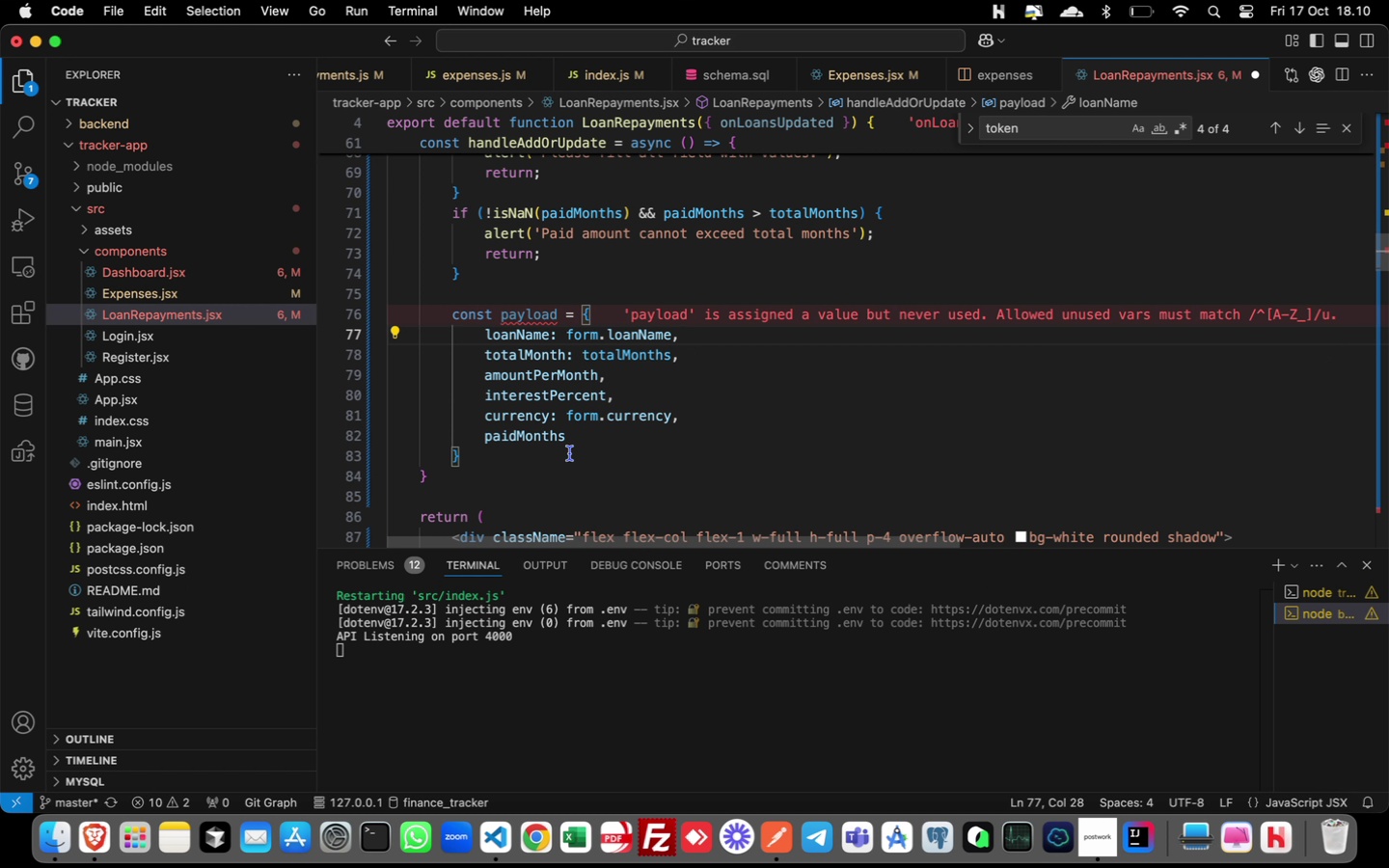 
scroll: coordinate [570, 453], scroll_direction: down, amount: 2.0
 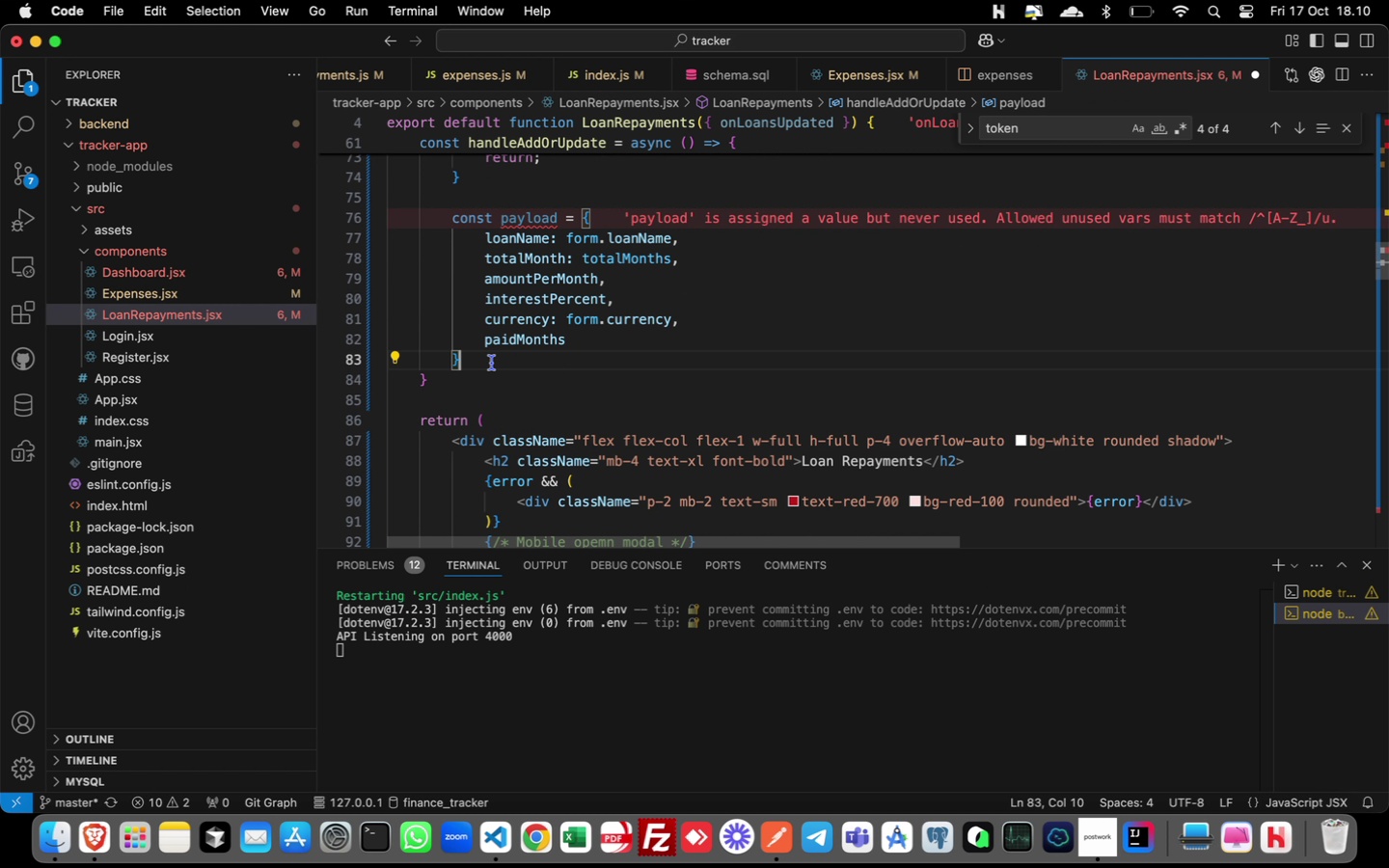 
key(Enter)
 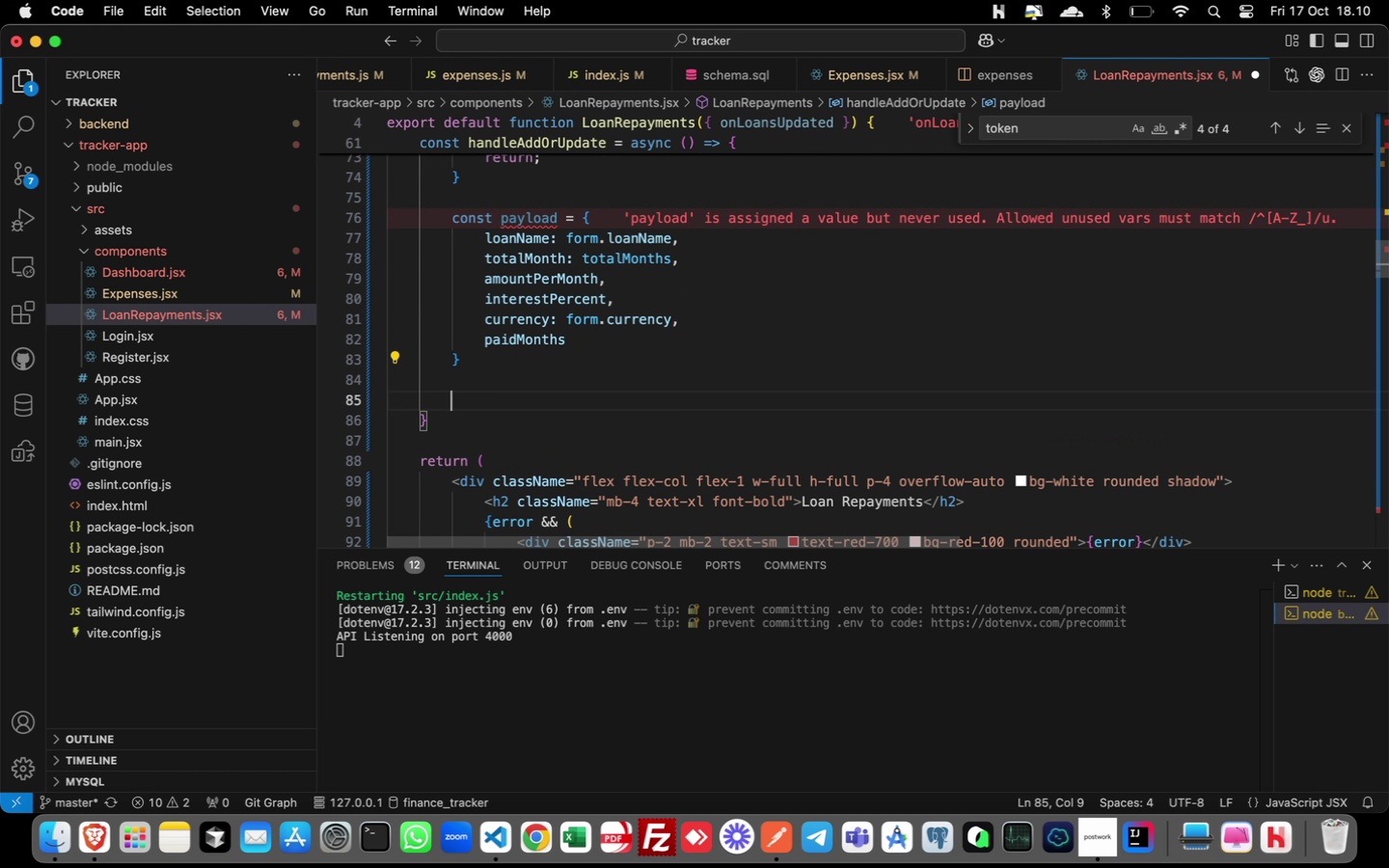 
key(Enter)
 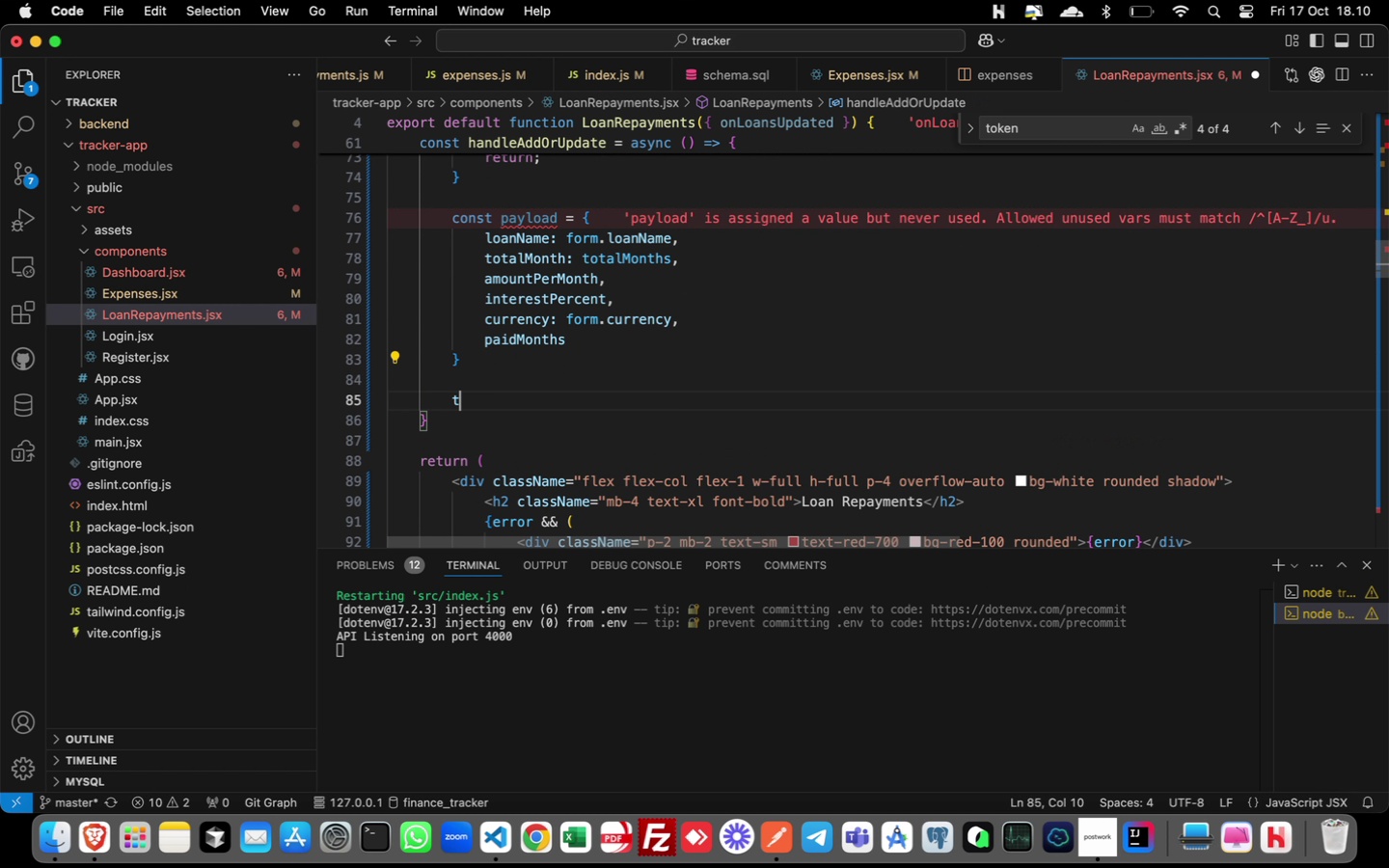 
type(try {)
 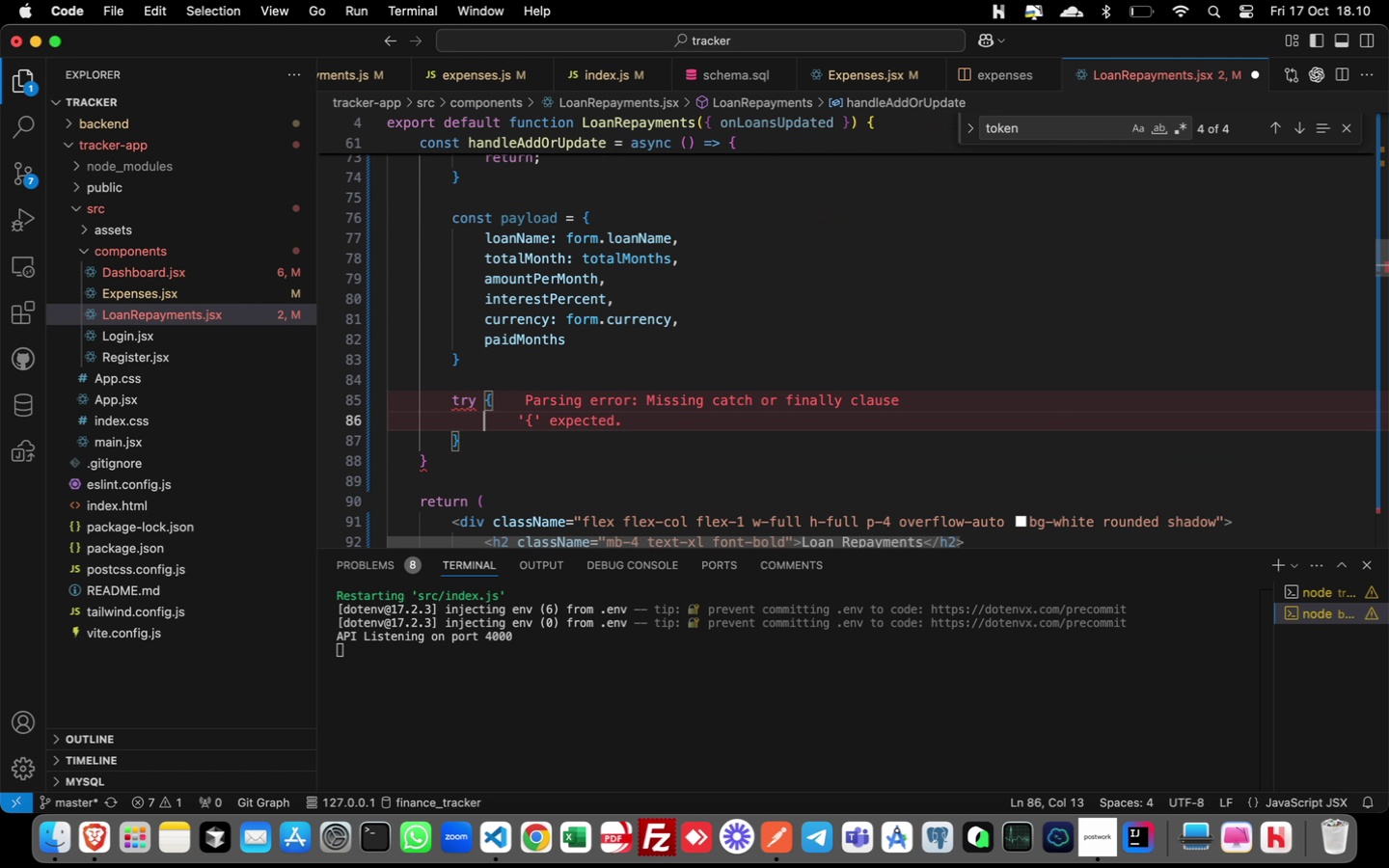 
 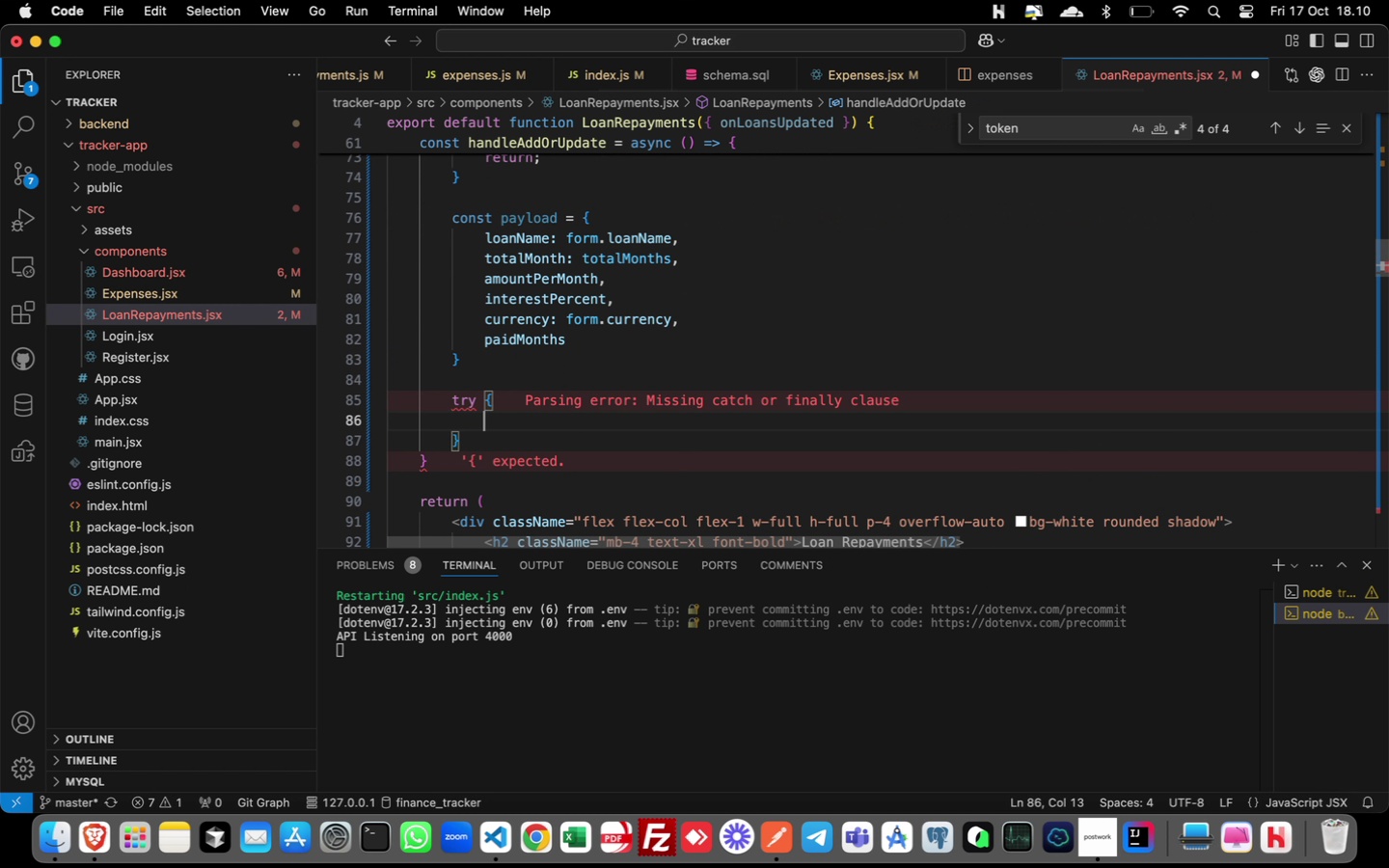 
key(Enter)
 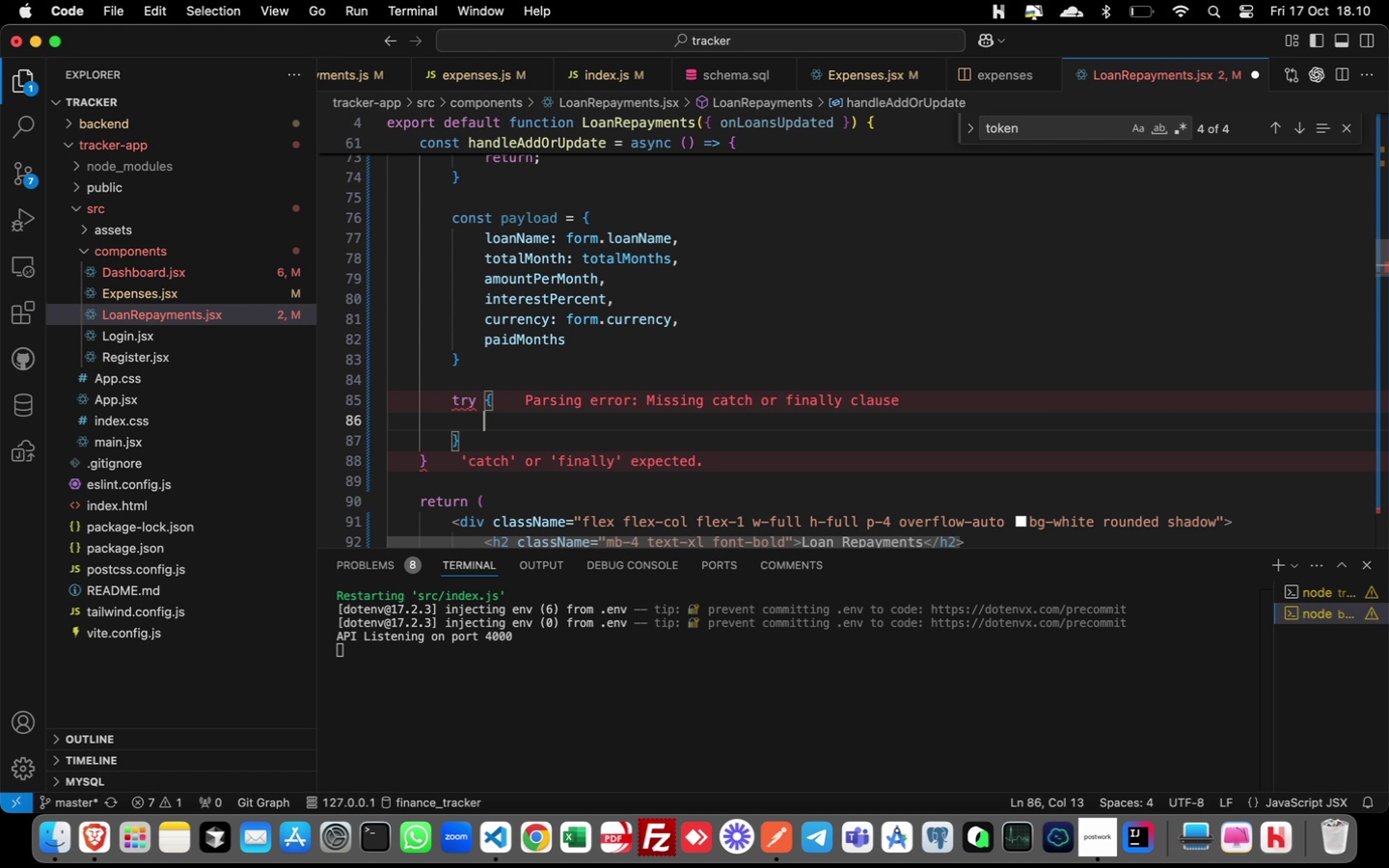 
wait(7.81)
 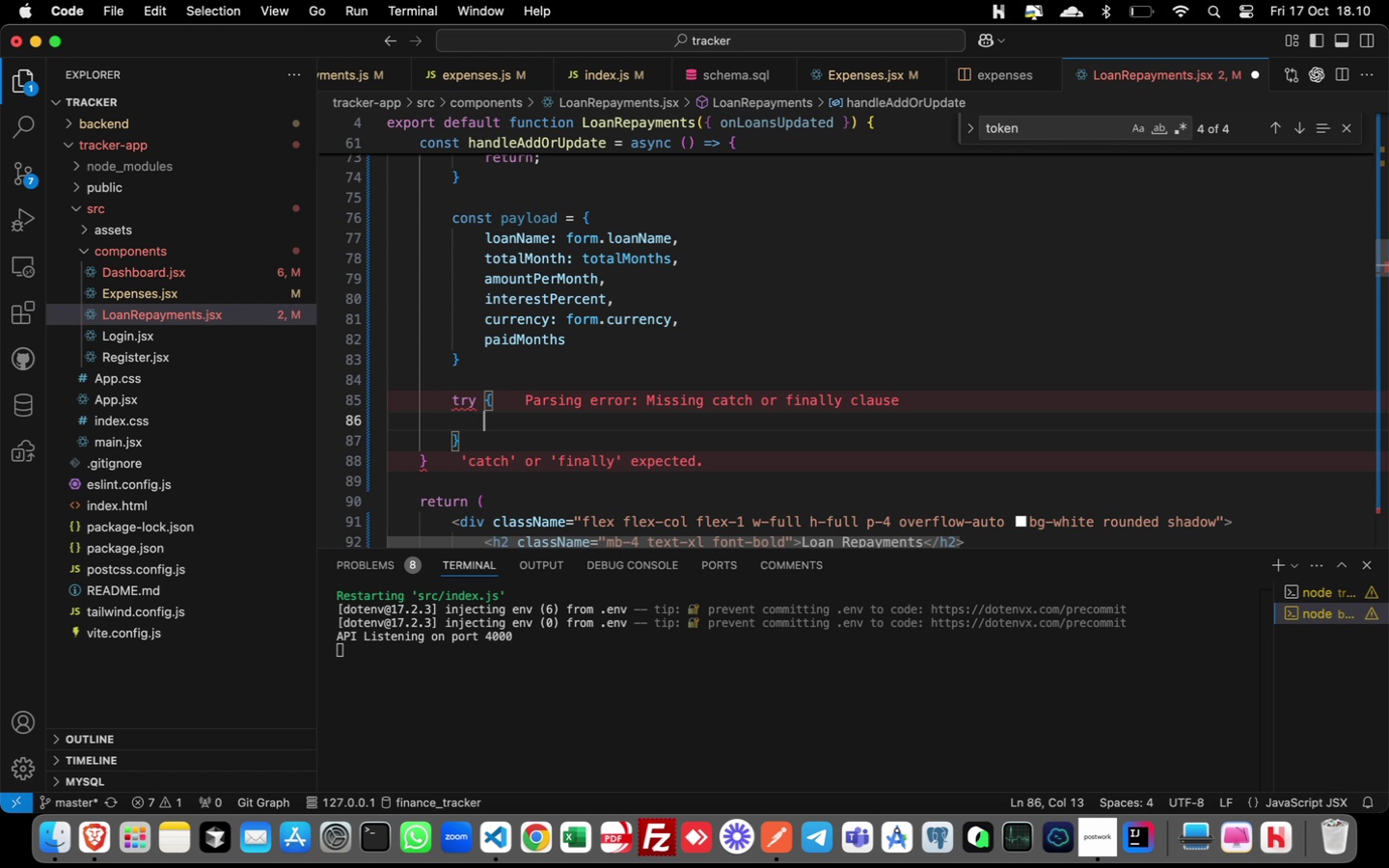 
key(ArrowDown)
 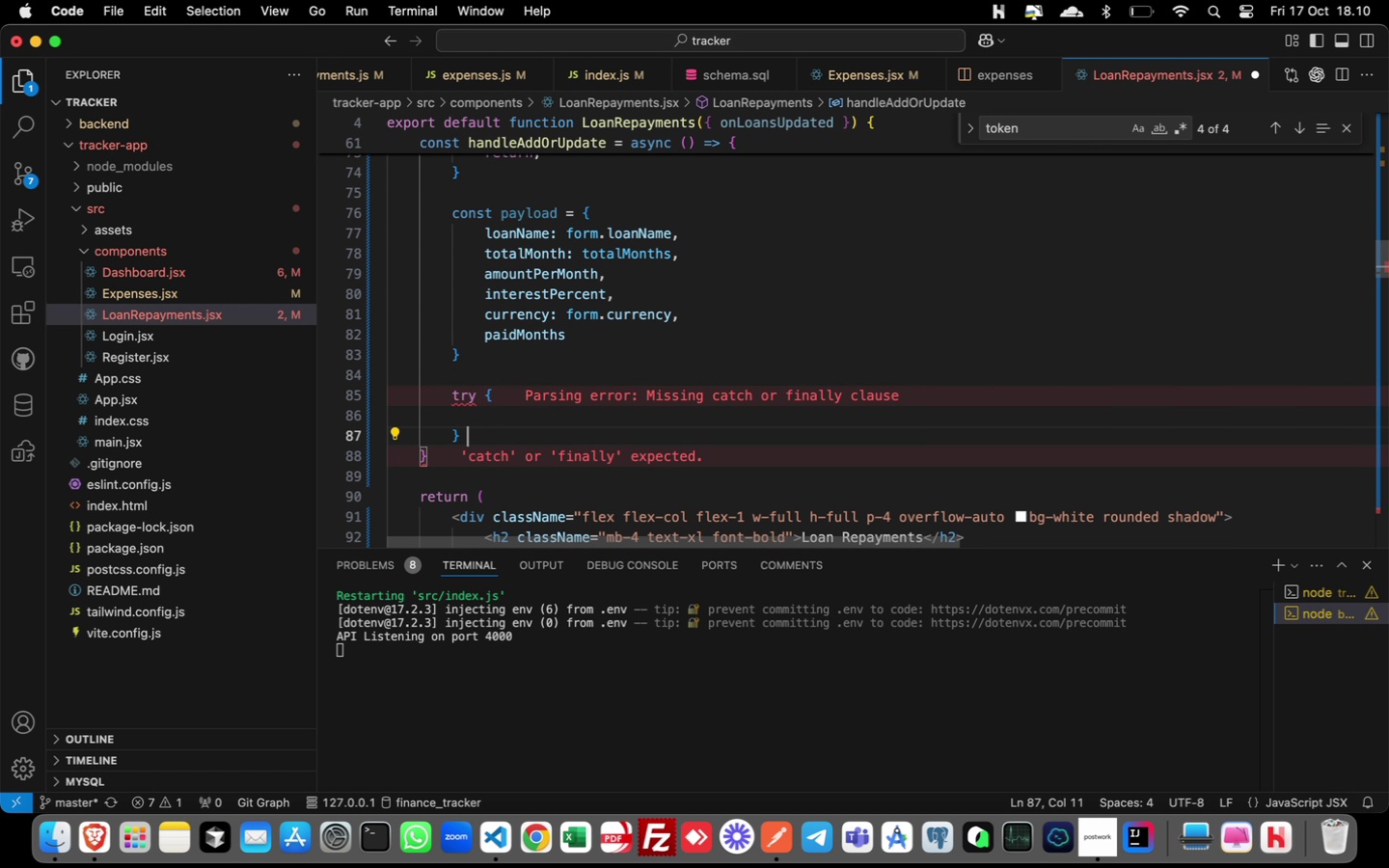 
type( catch (erro)
key(Backspace)
 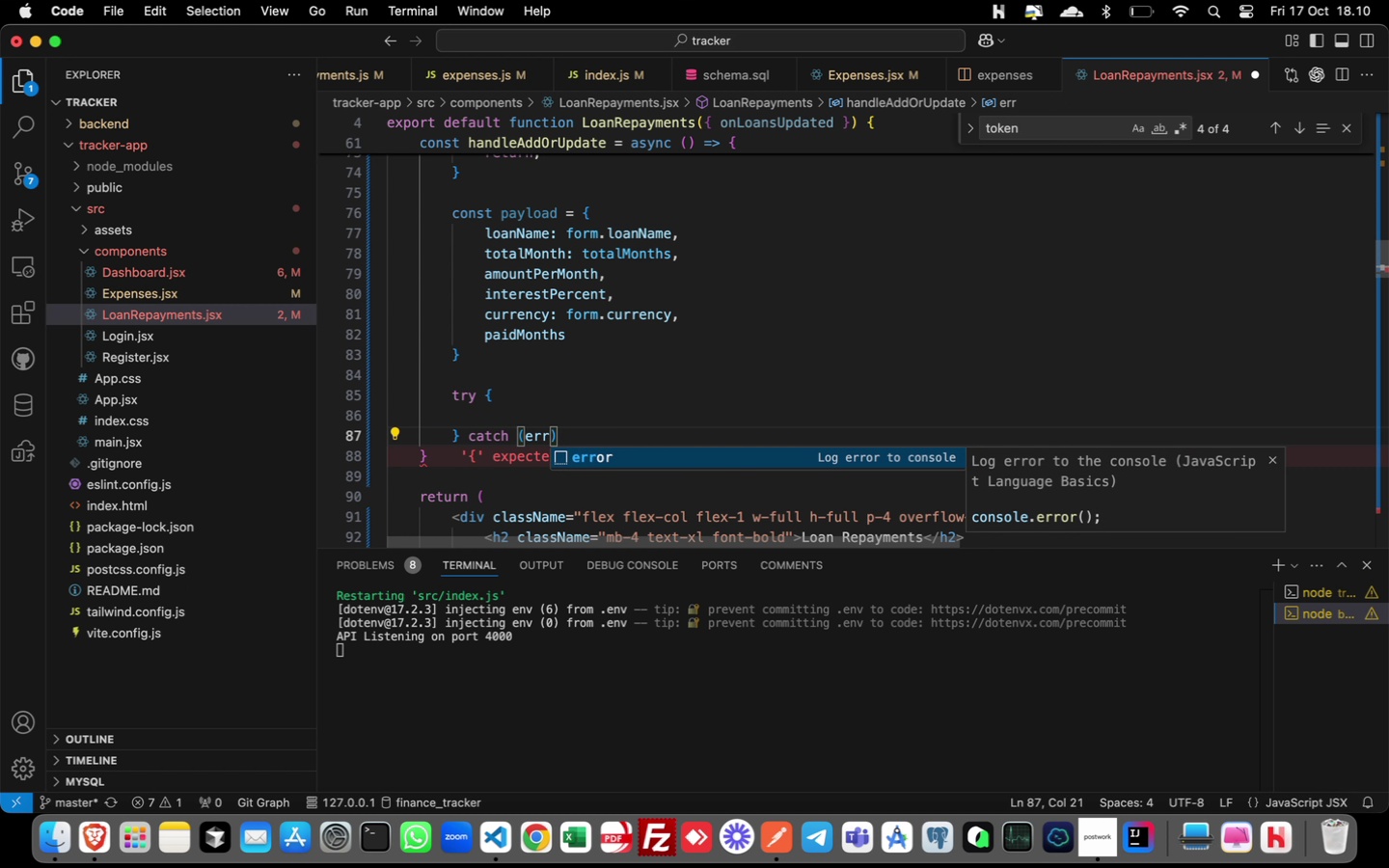 
key(ArrowRight)
 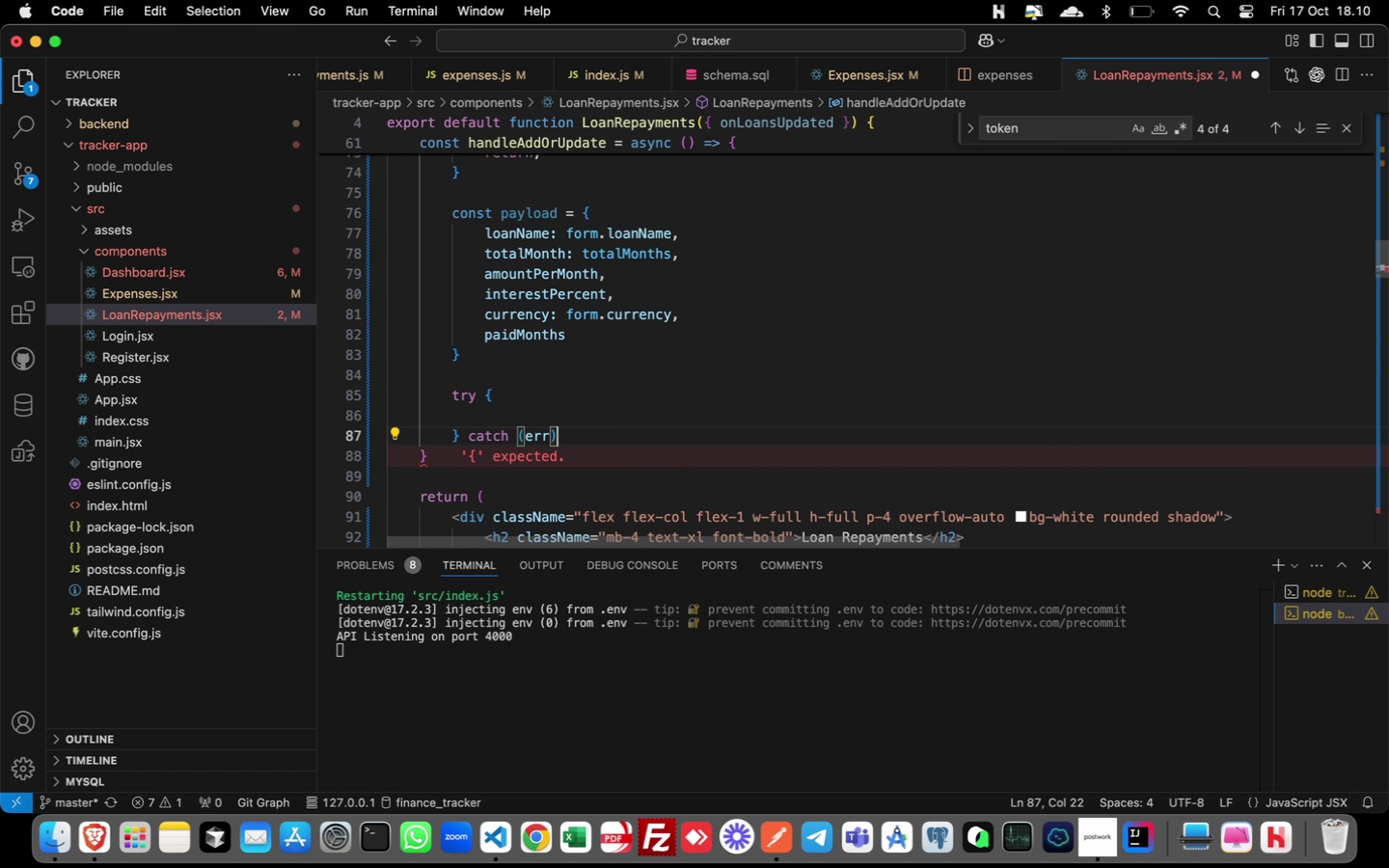 
key(Space)
 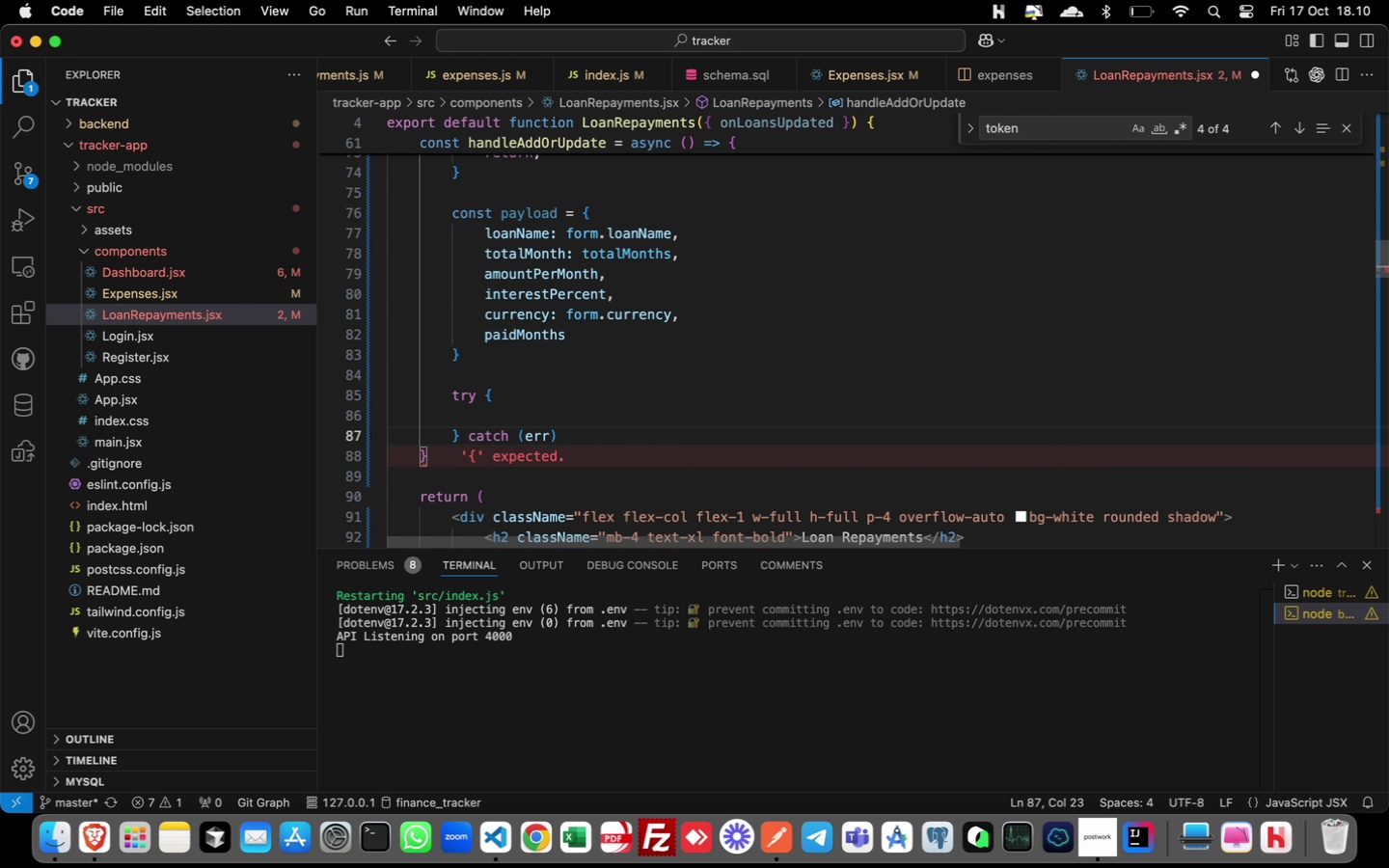 
key(Shift+ShiftLeft)
 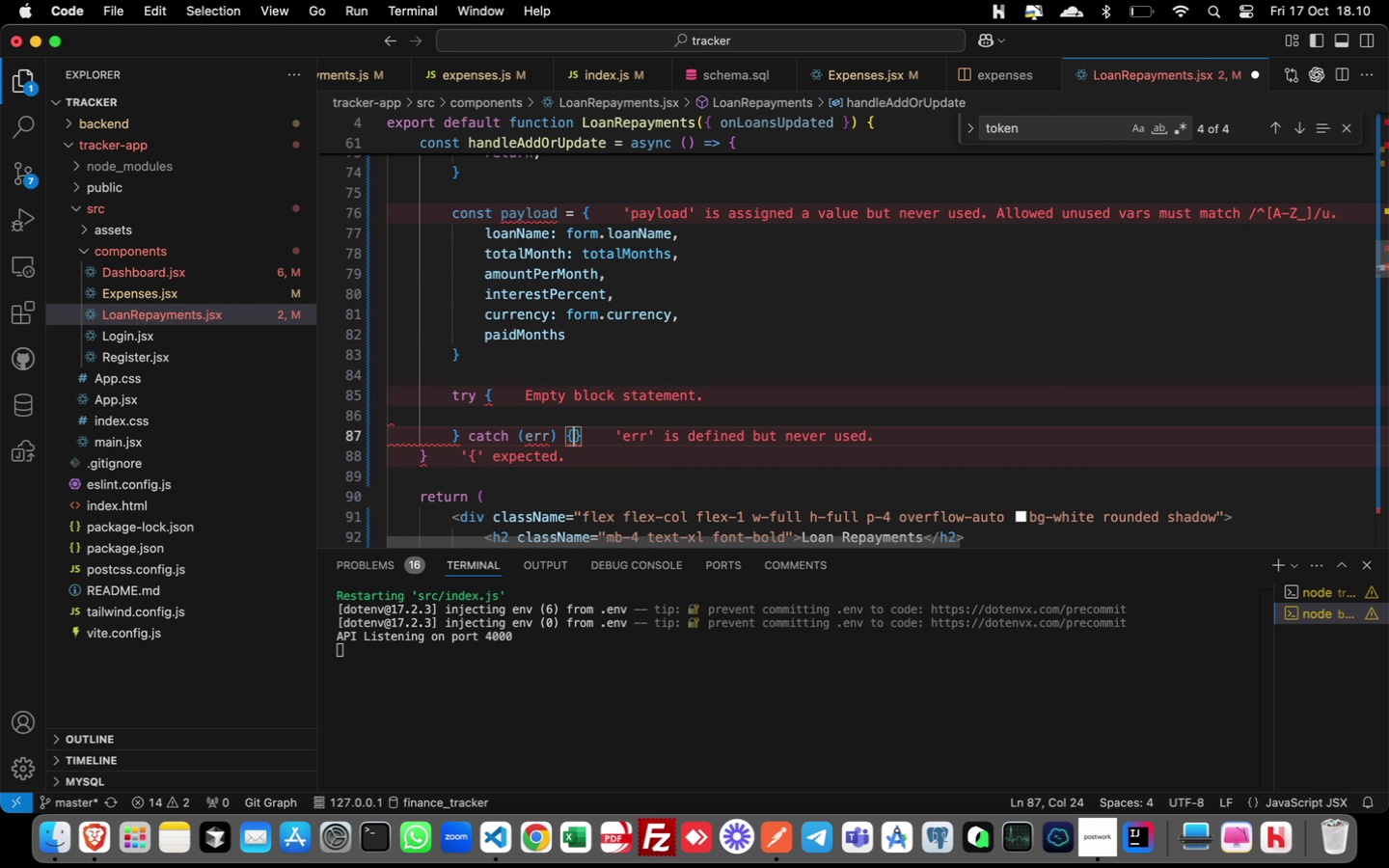 
key(Shift+BracketLeft)
 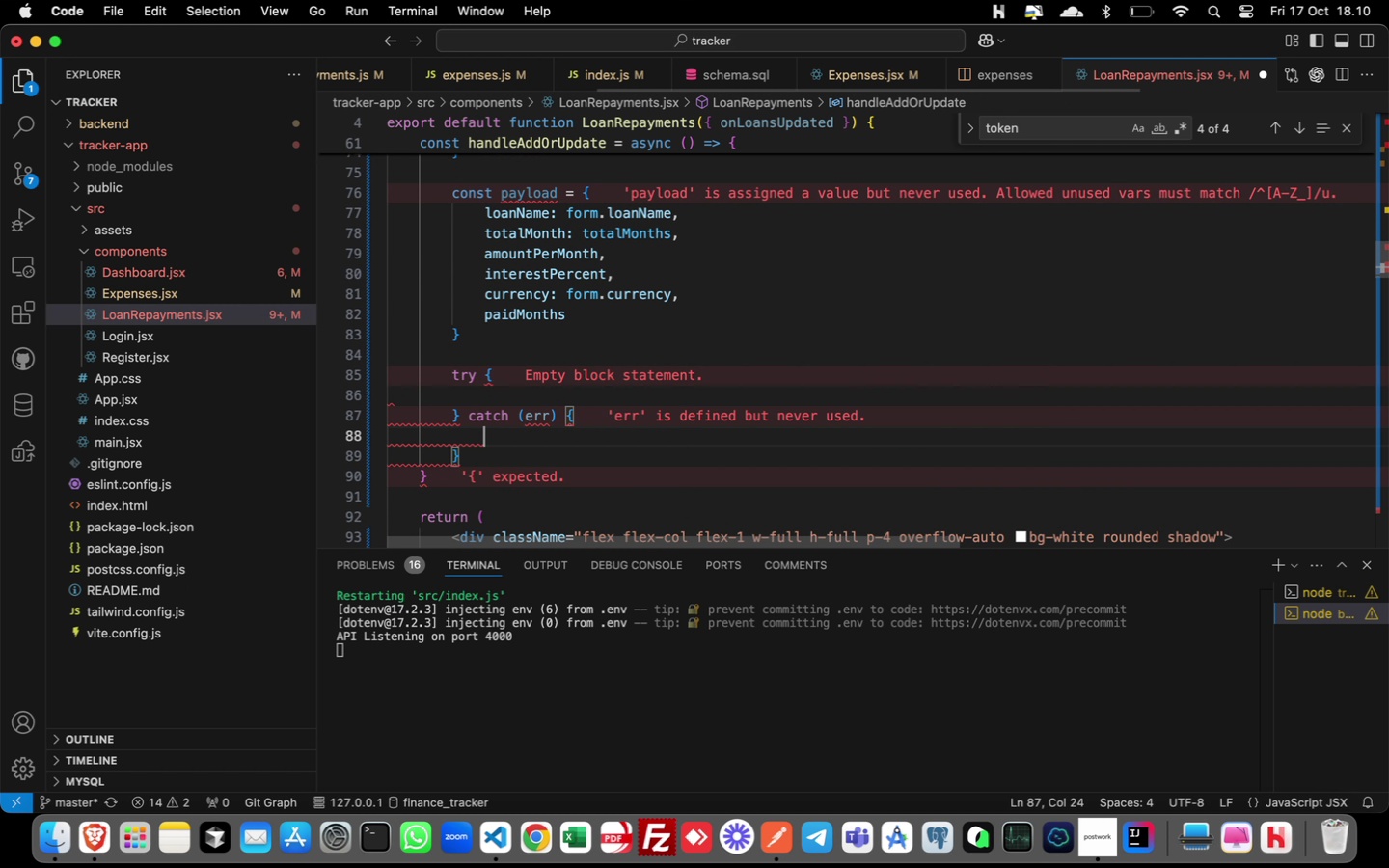 
key(Enter)
 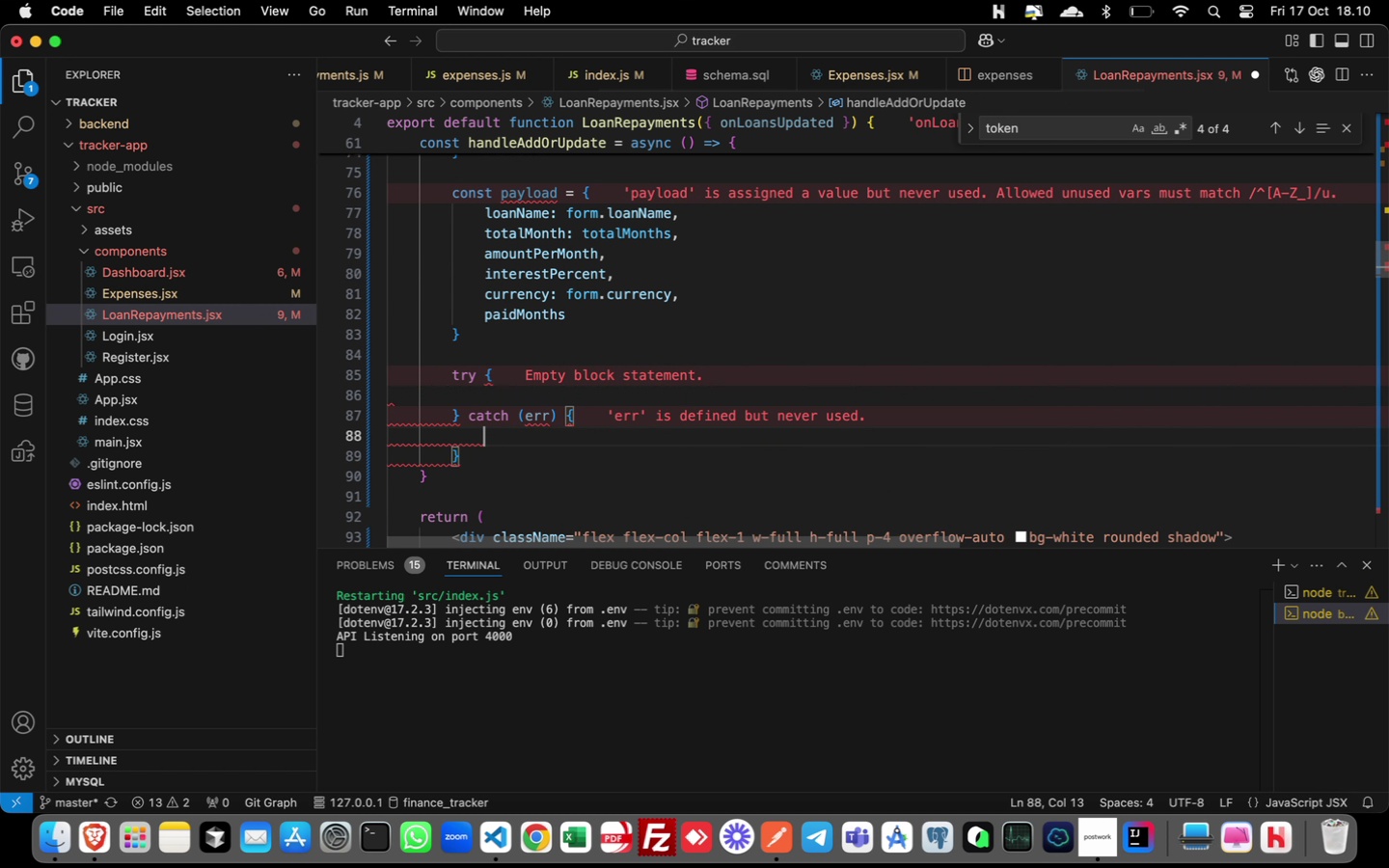 
type(setErro(er.message || 'ave Failed)
 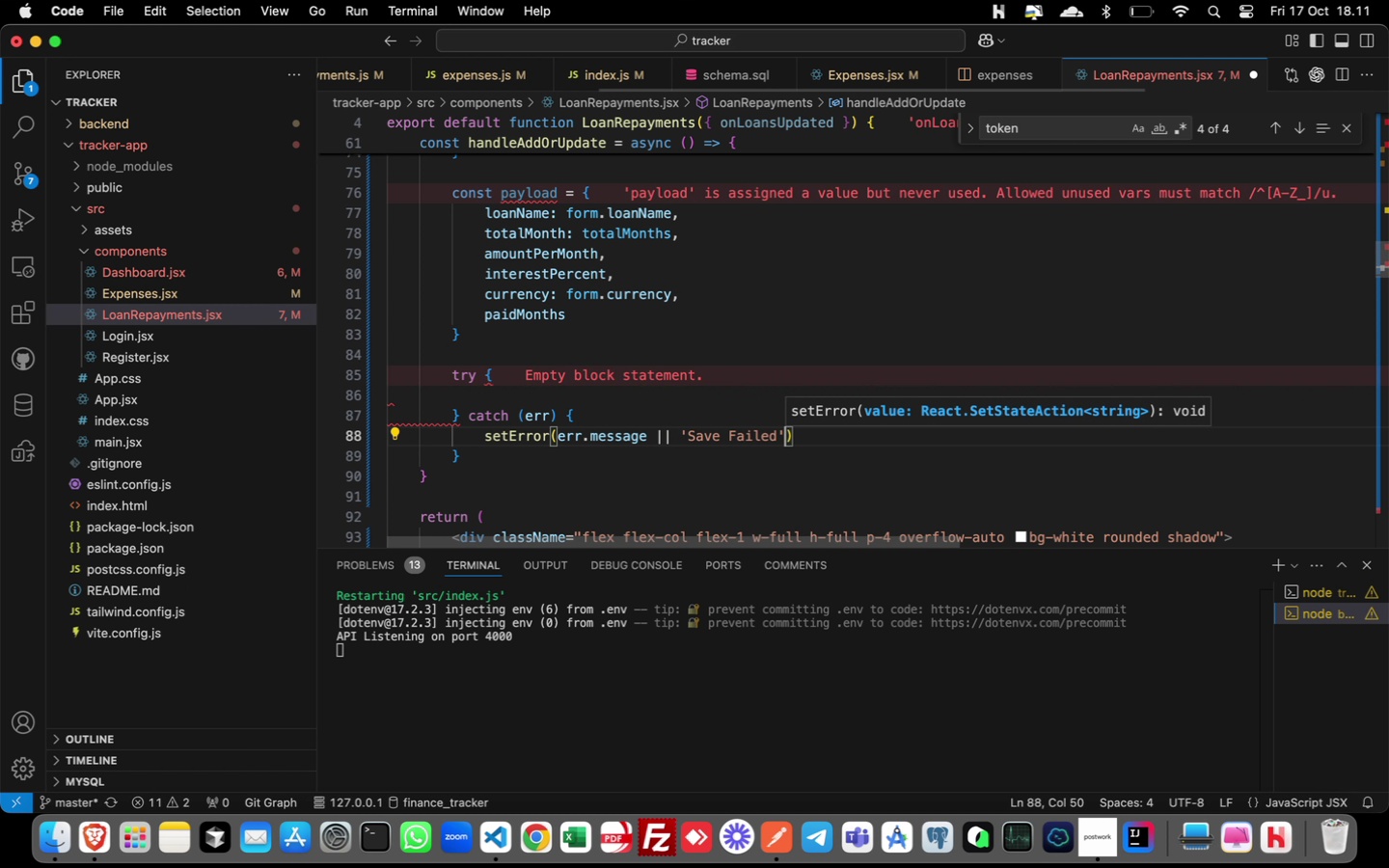 
key(ArrowRight)
 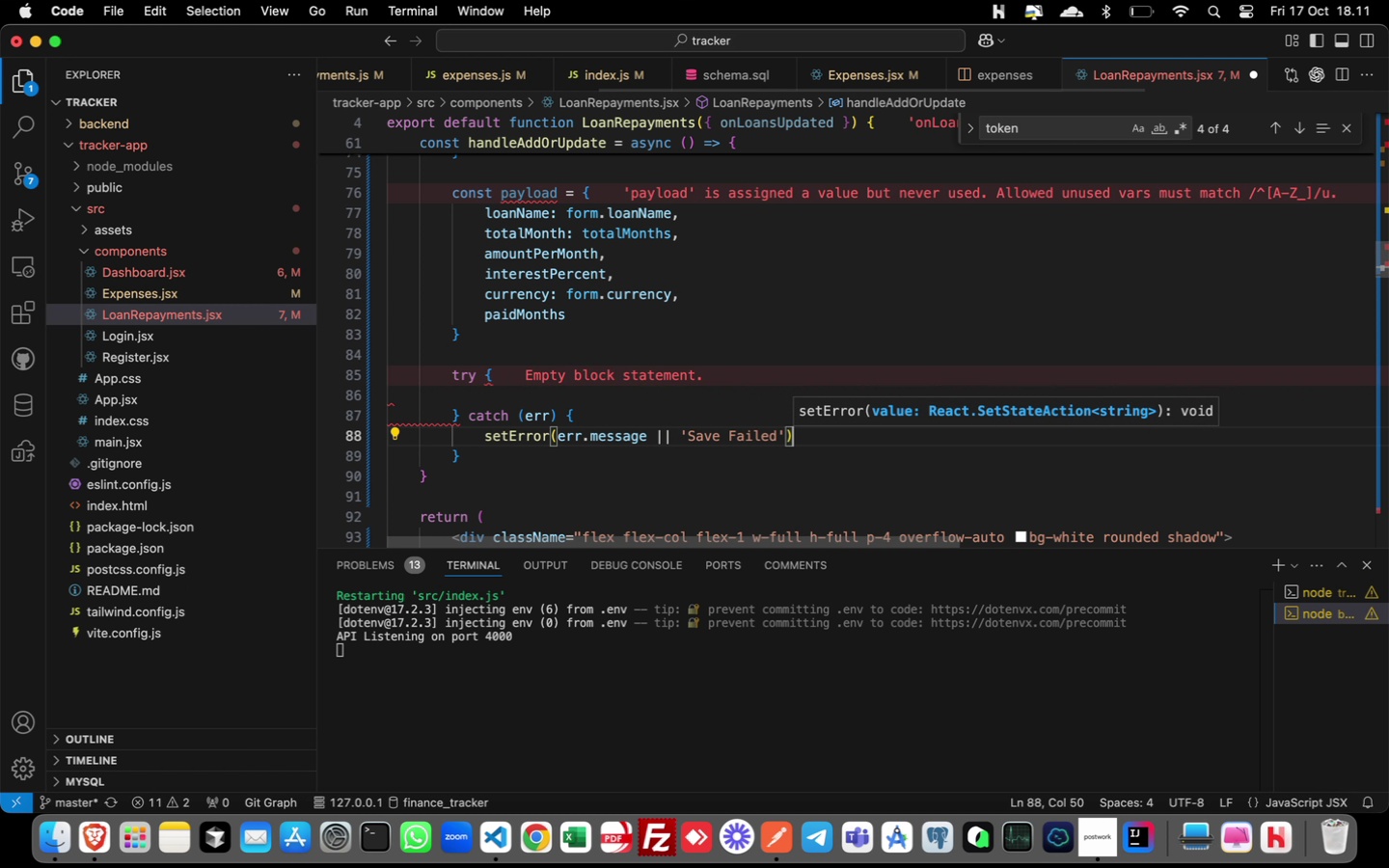 
key(ArrowRight)
 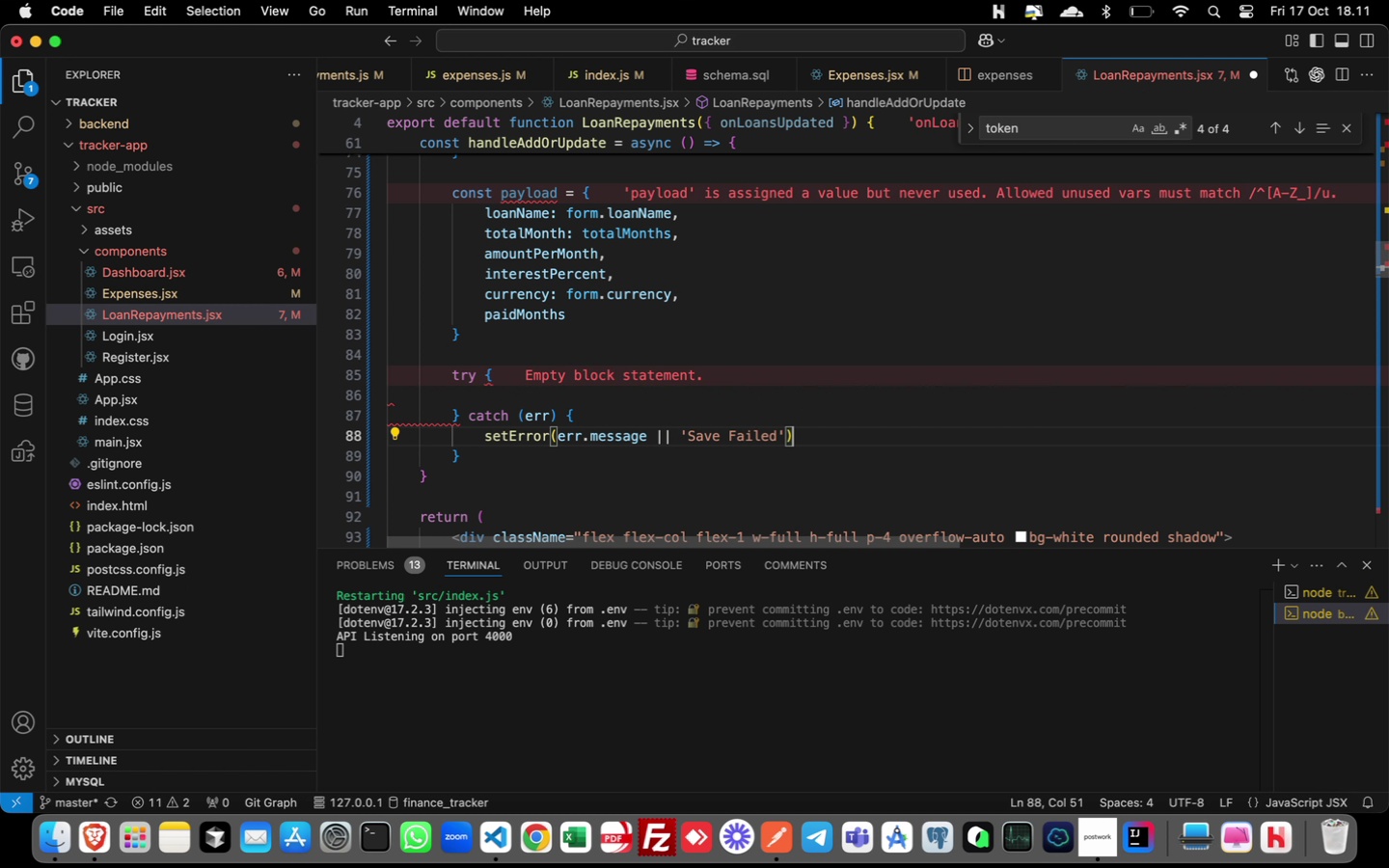 
key(Semicolon)
 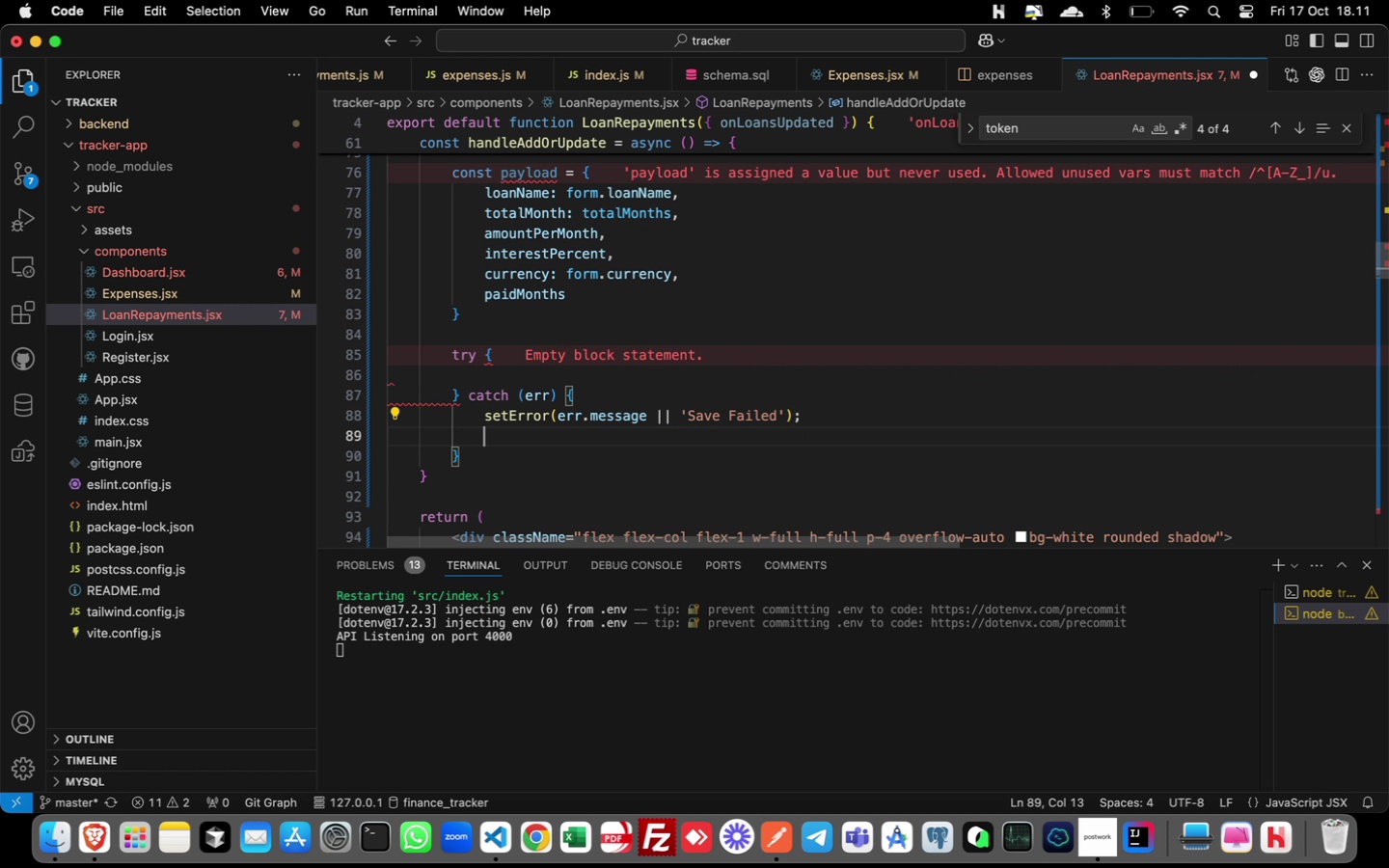 
key(Enter)
 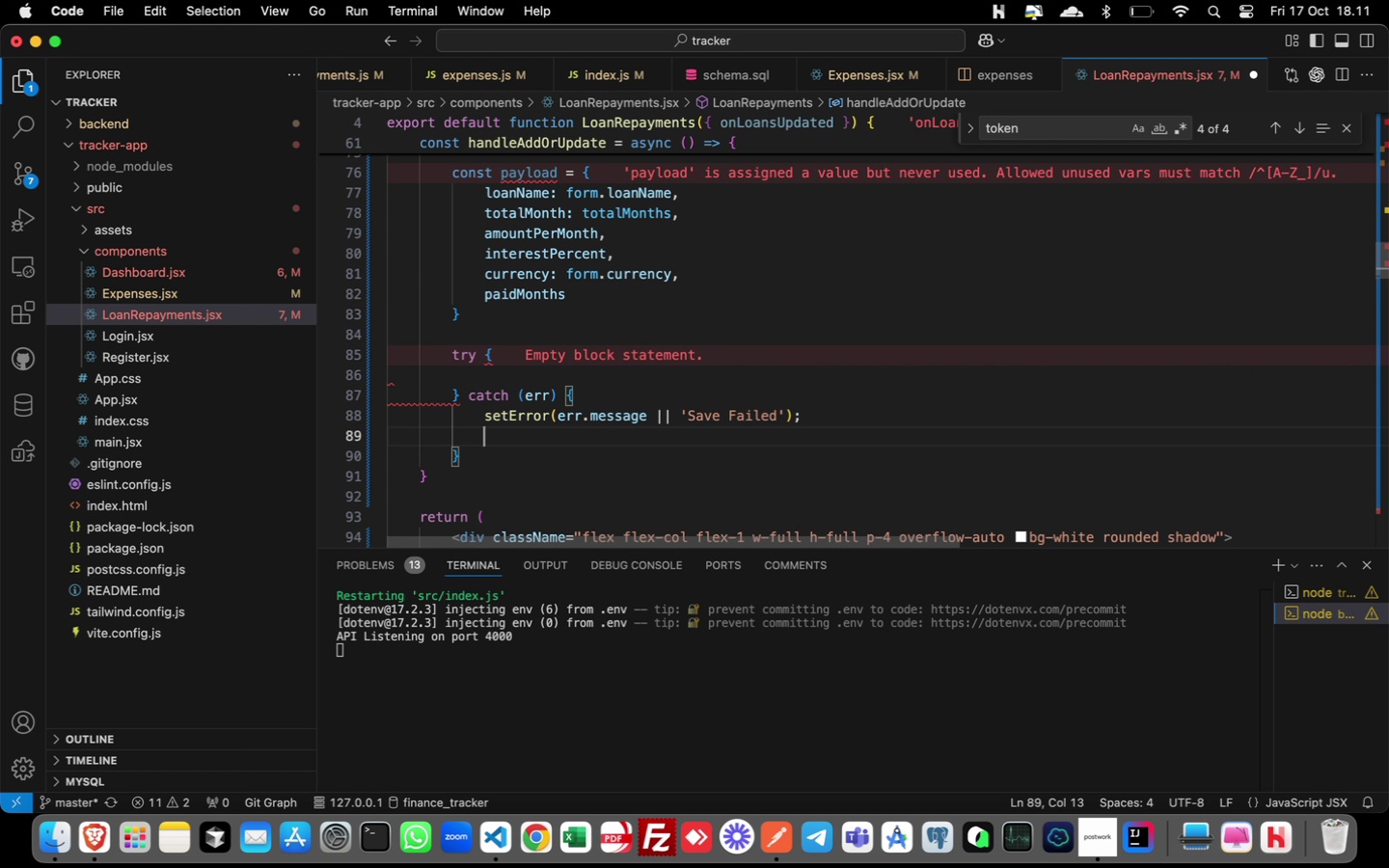 
type(setSubmi)
 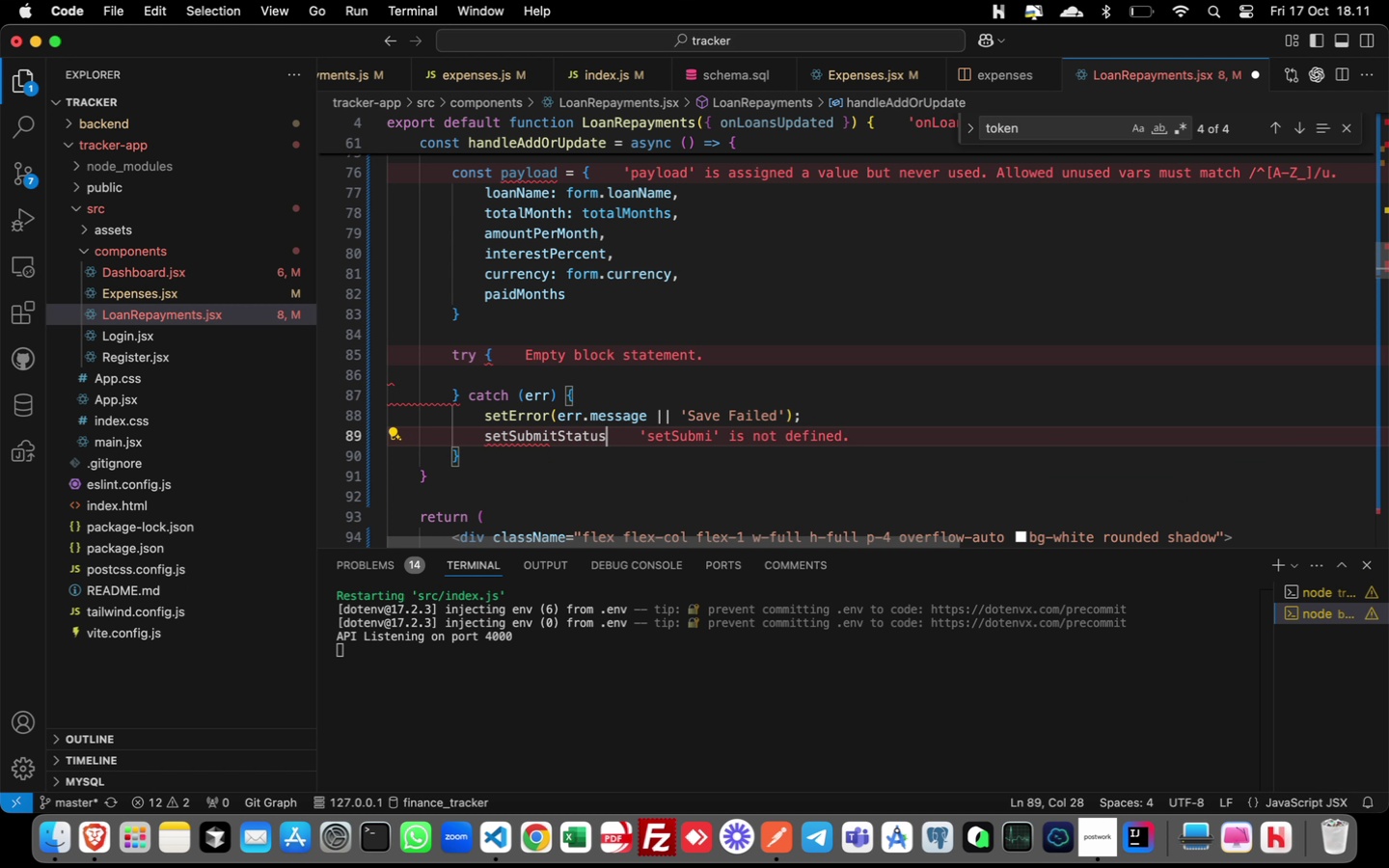 
key(Enter)
 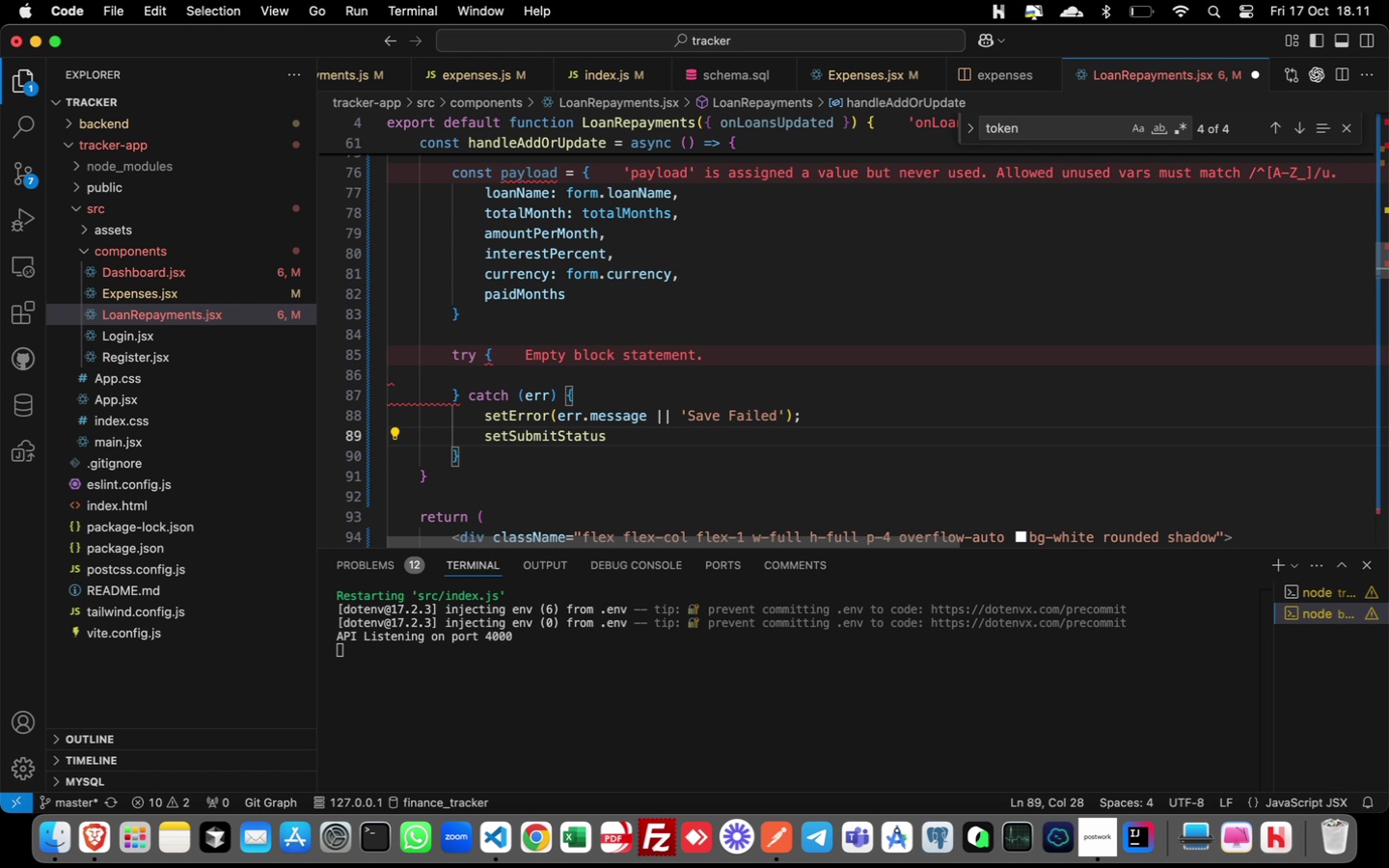 
type(('Error)
 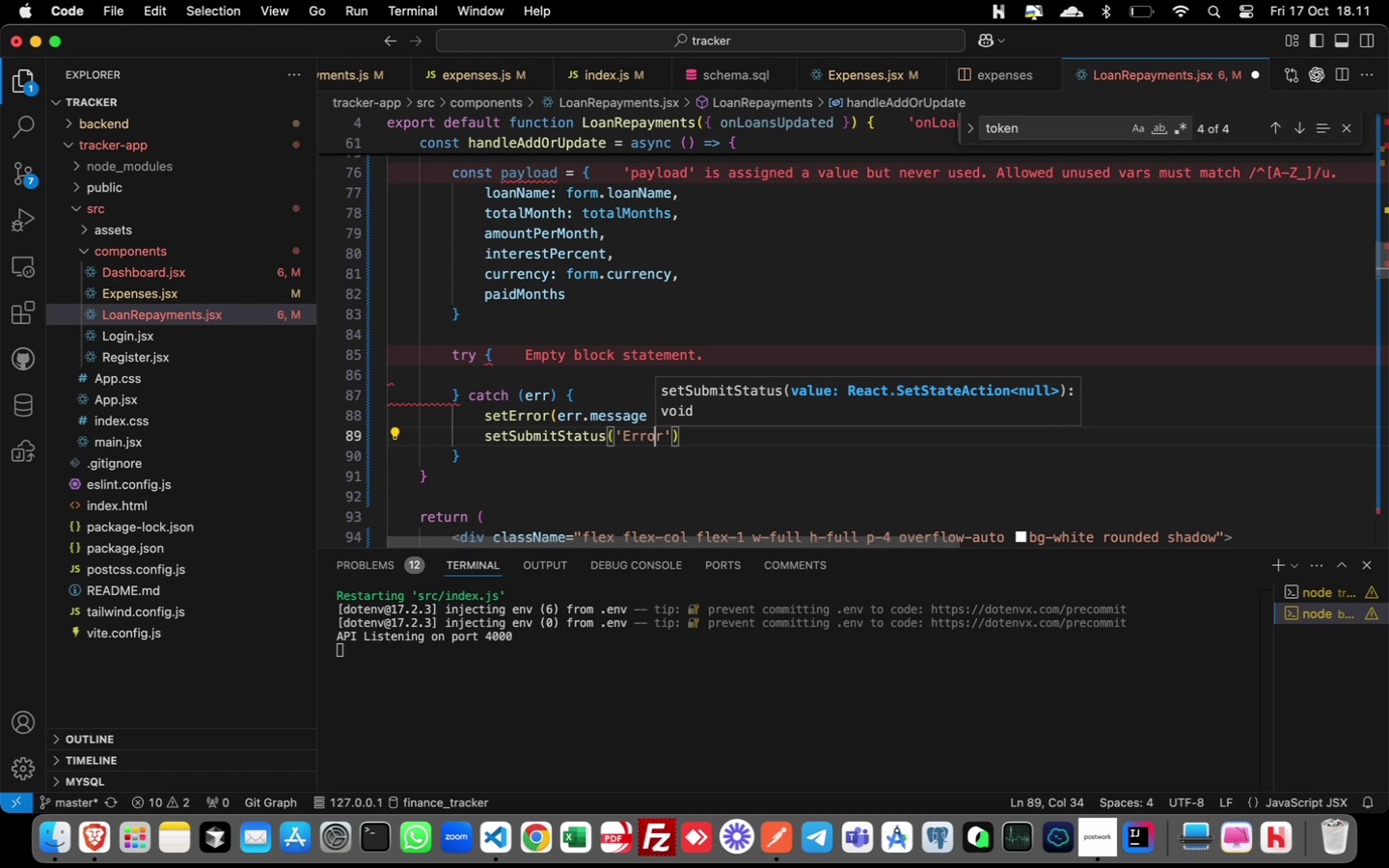 
key(ArrowLeft)
 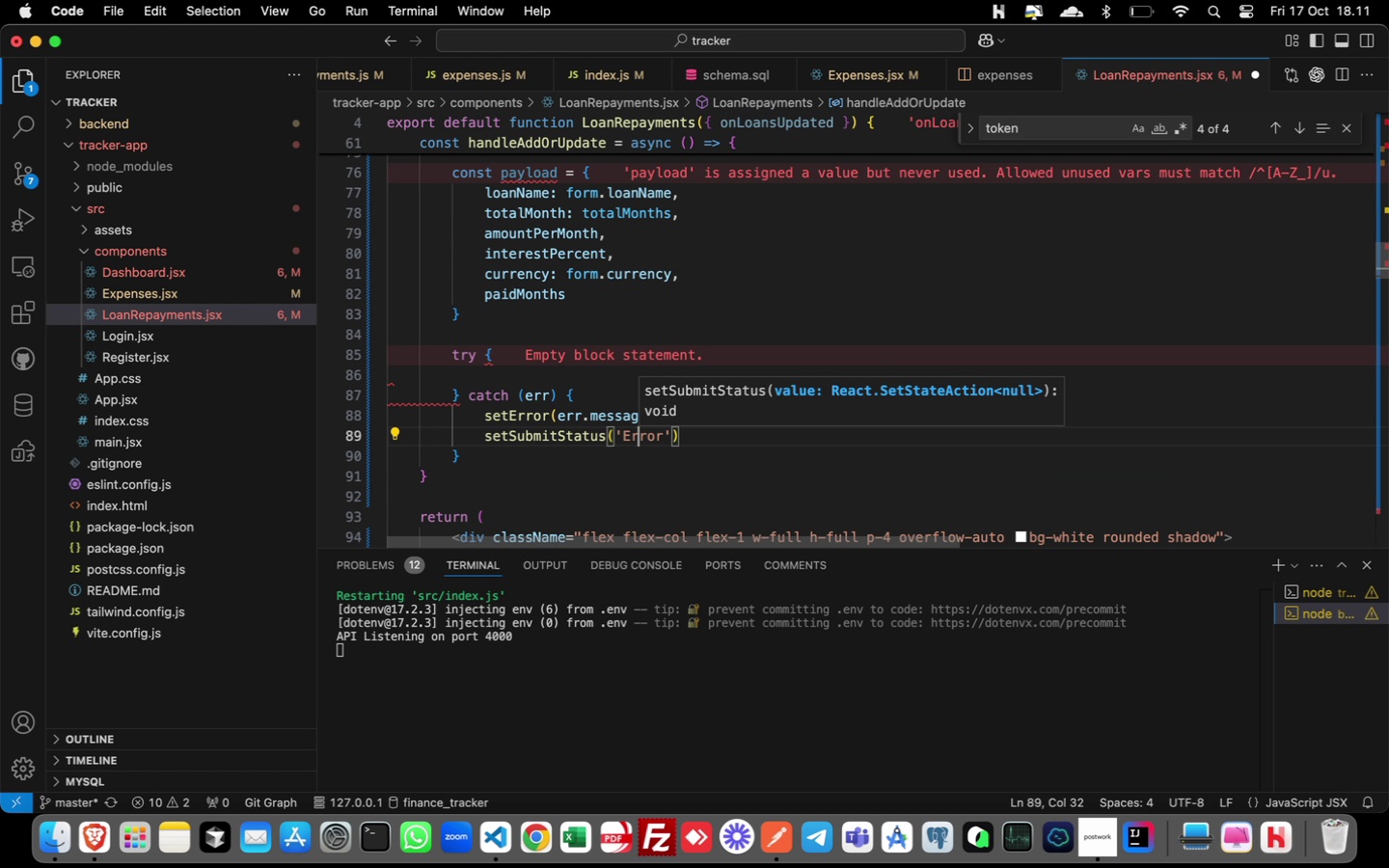 
key(ArrowLeft)
 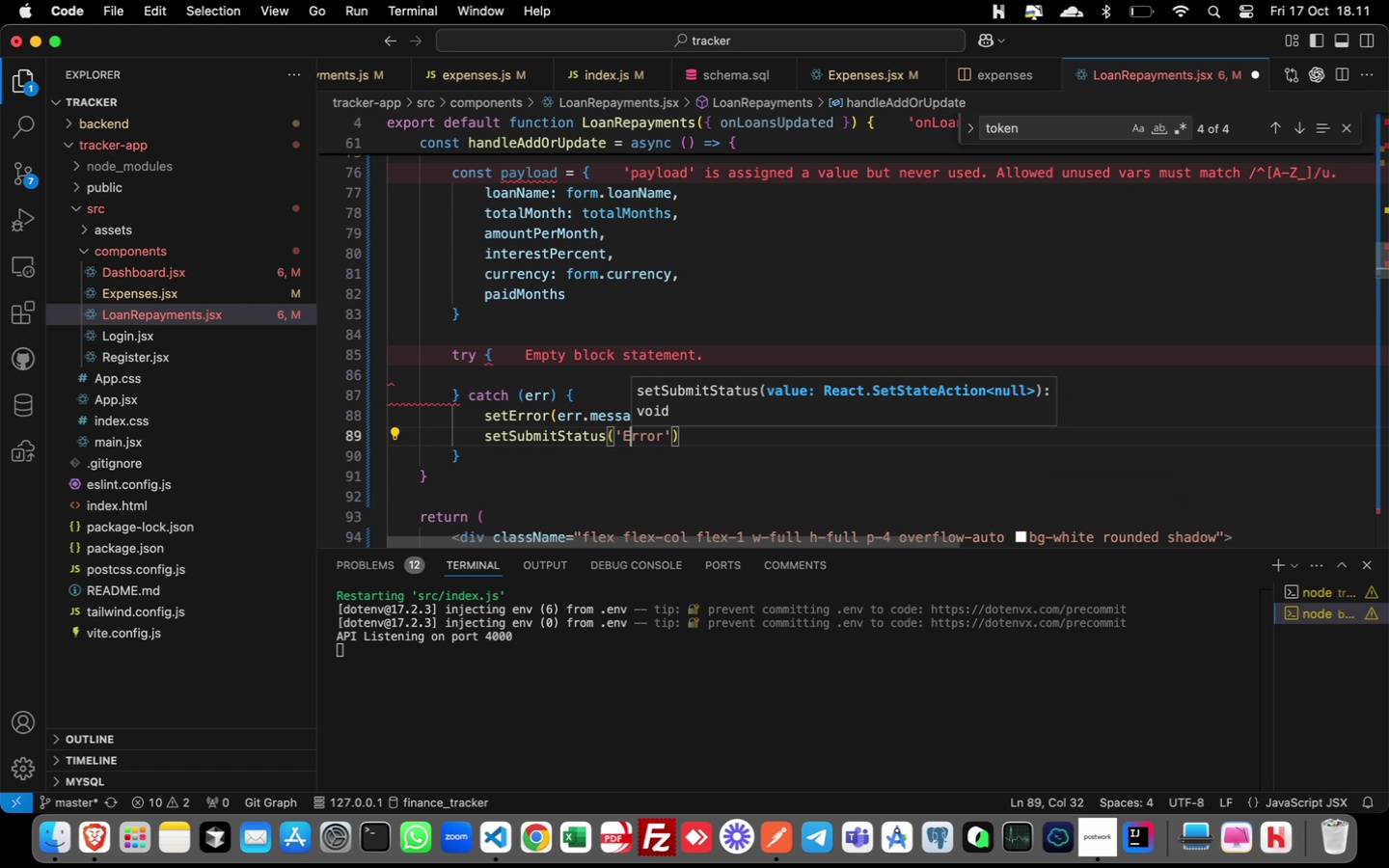 
key(ArrowLeft)
 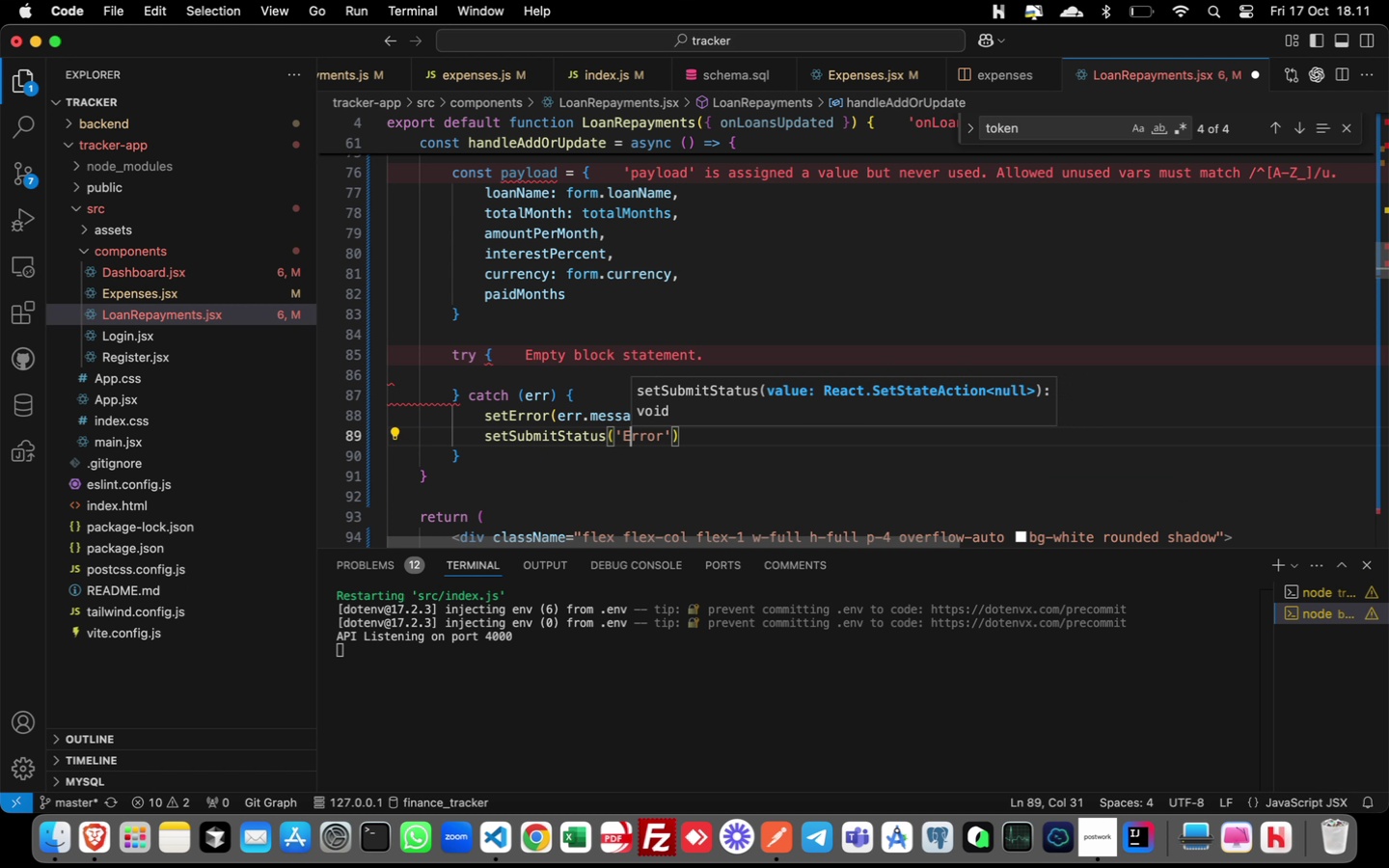 
key(ArrowLeft)
 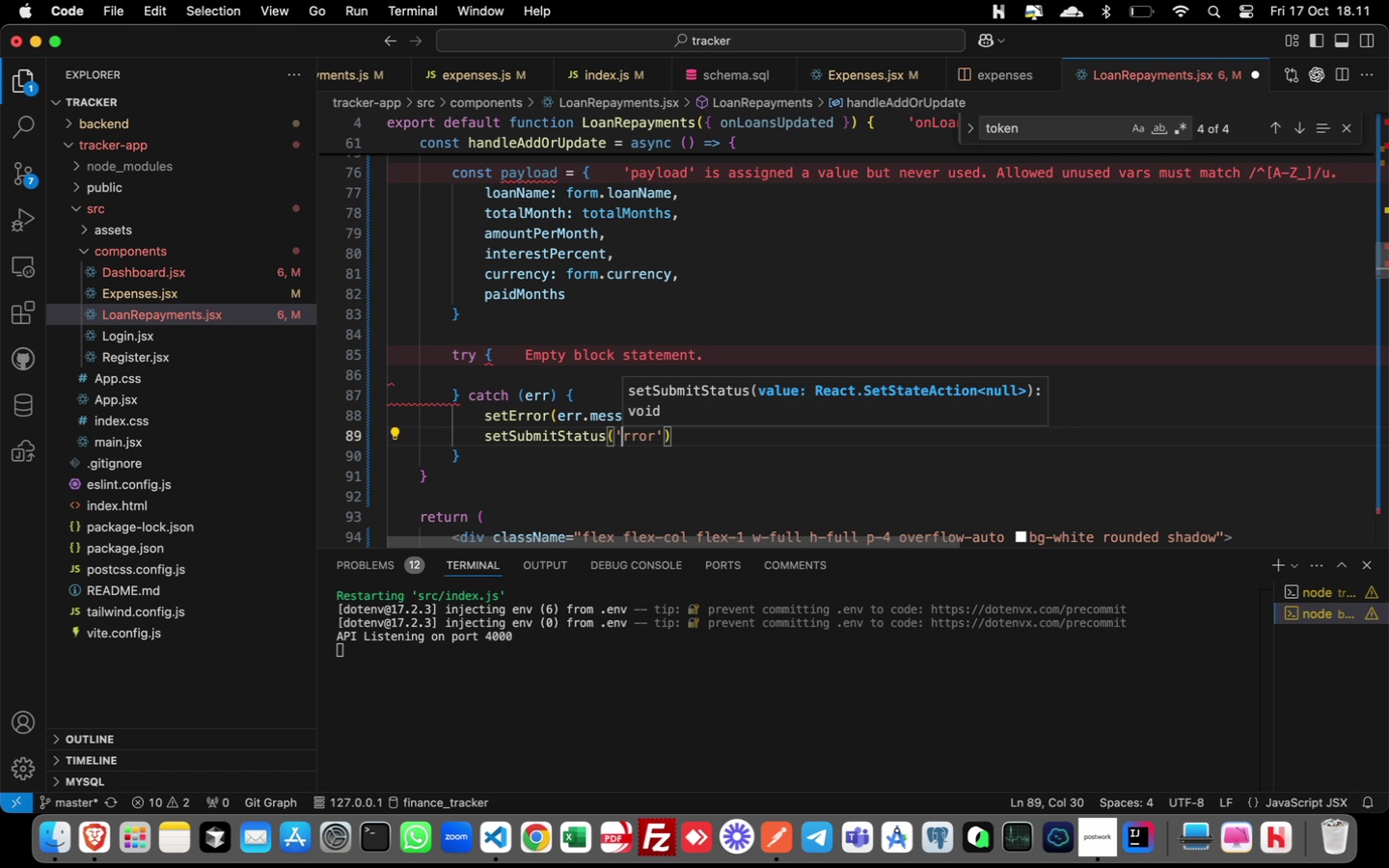 
key(Backspace)
 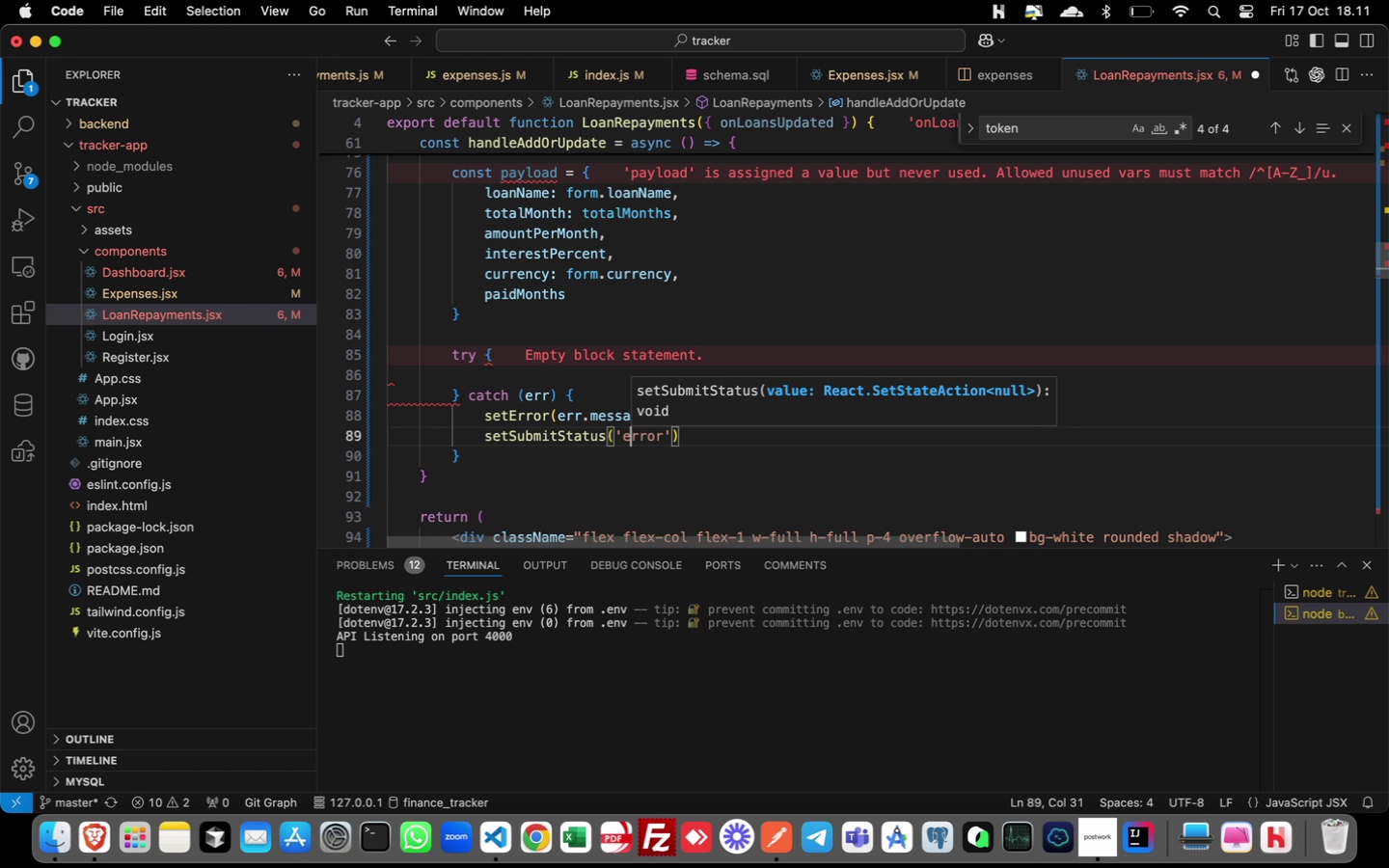 
key(E)
 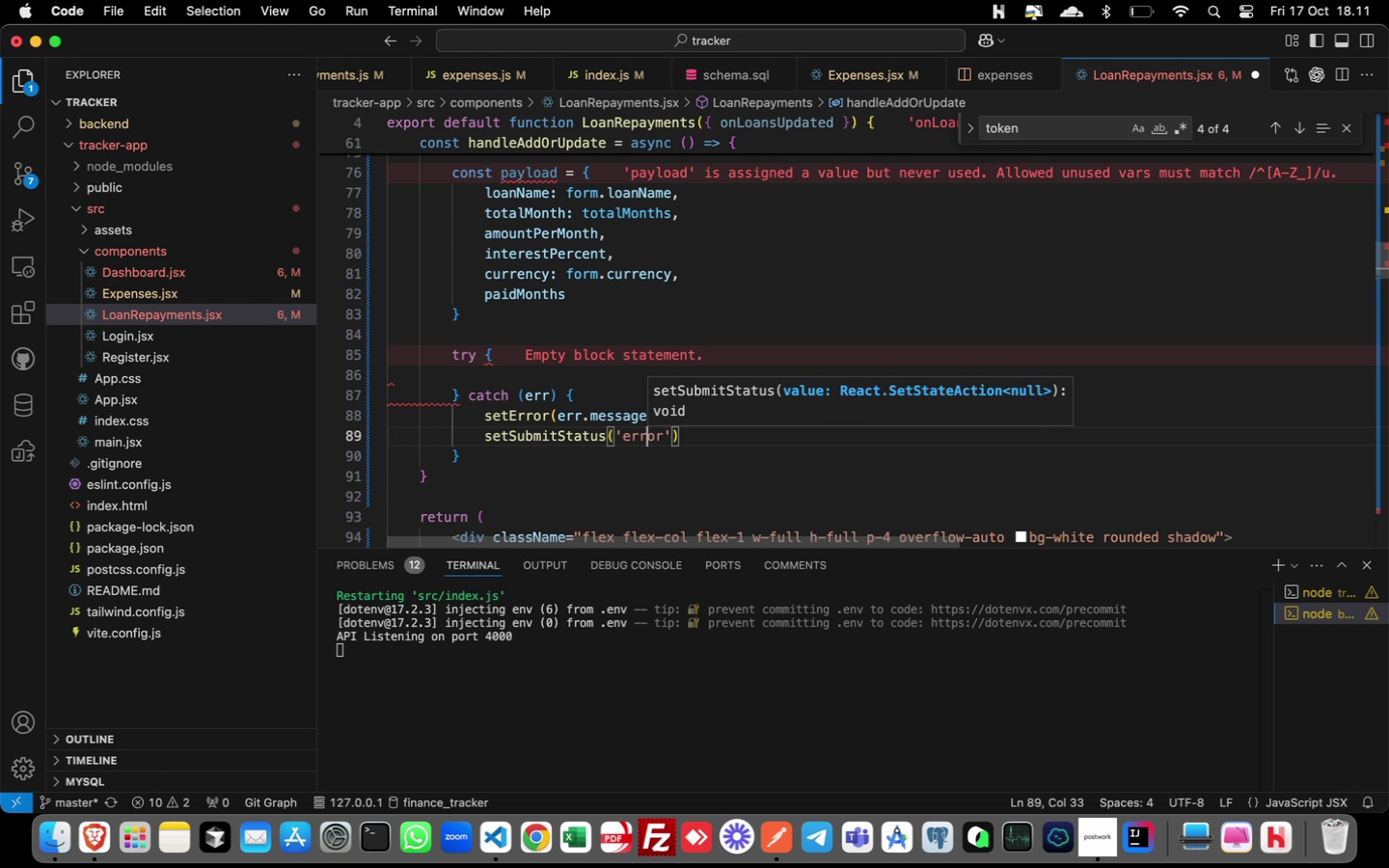 
key(ArrowRight)
 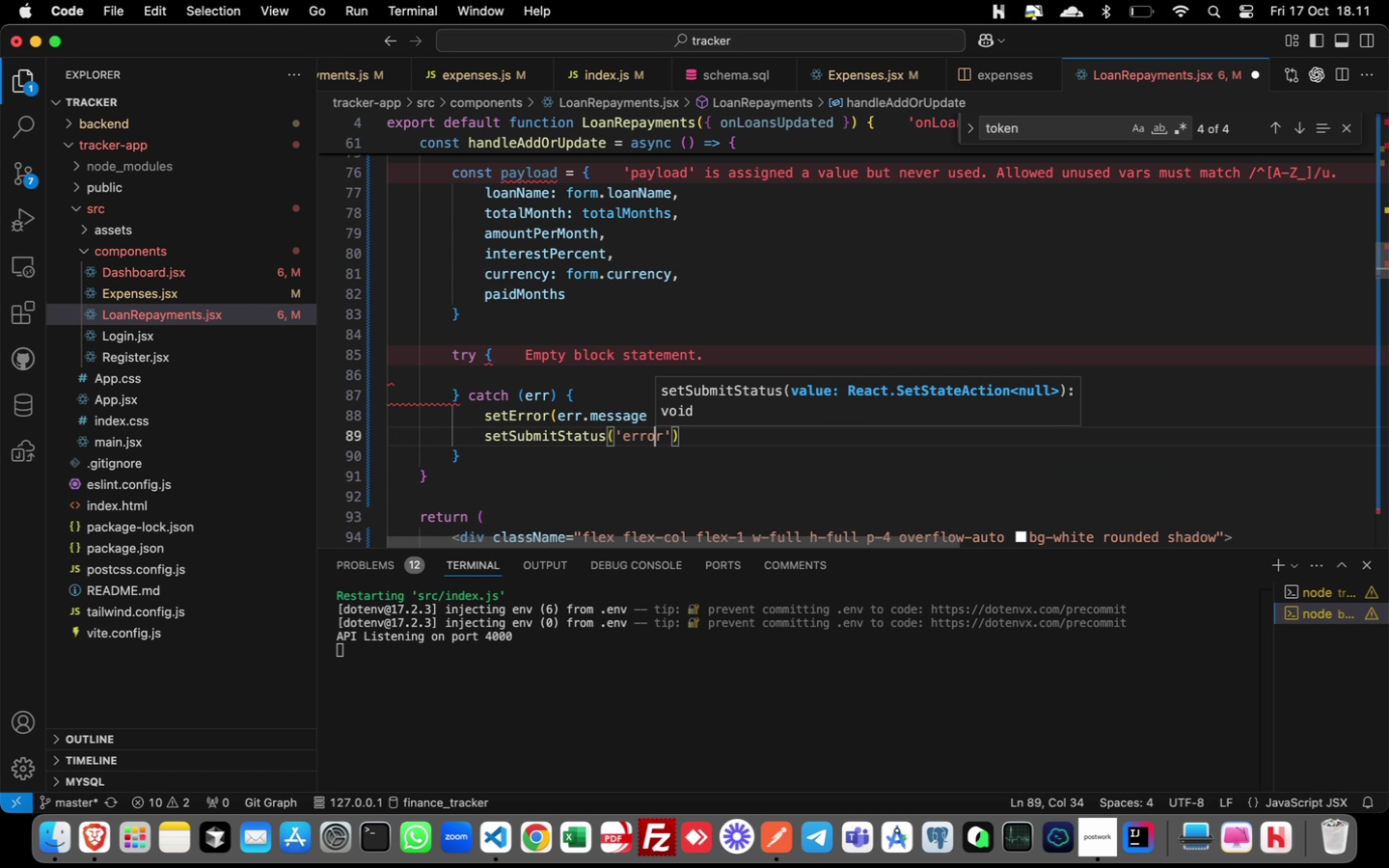 
key(ArrowRight)
 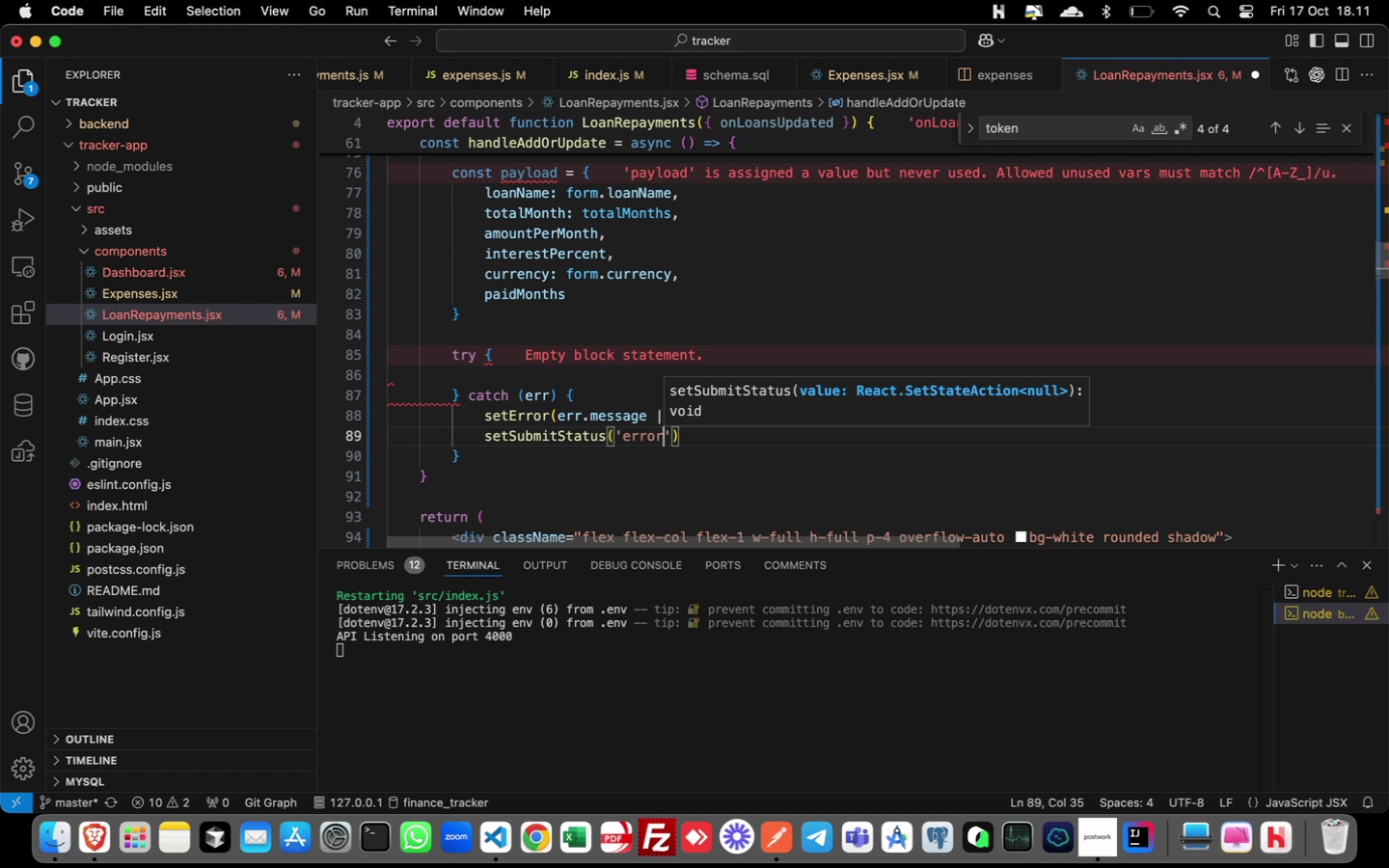 
key(ArrowRight)
 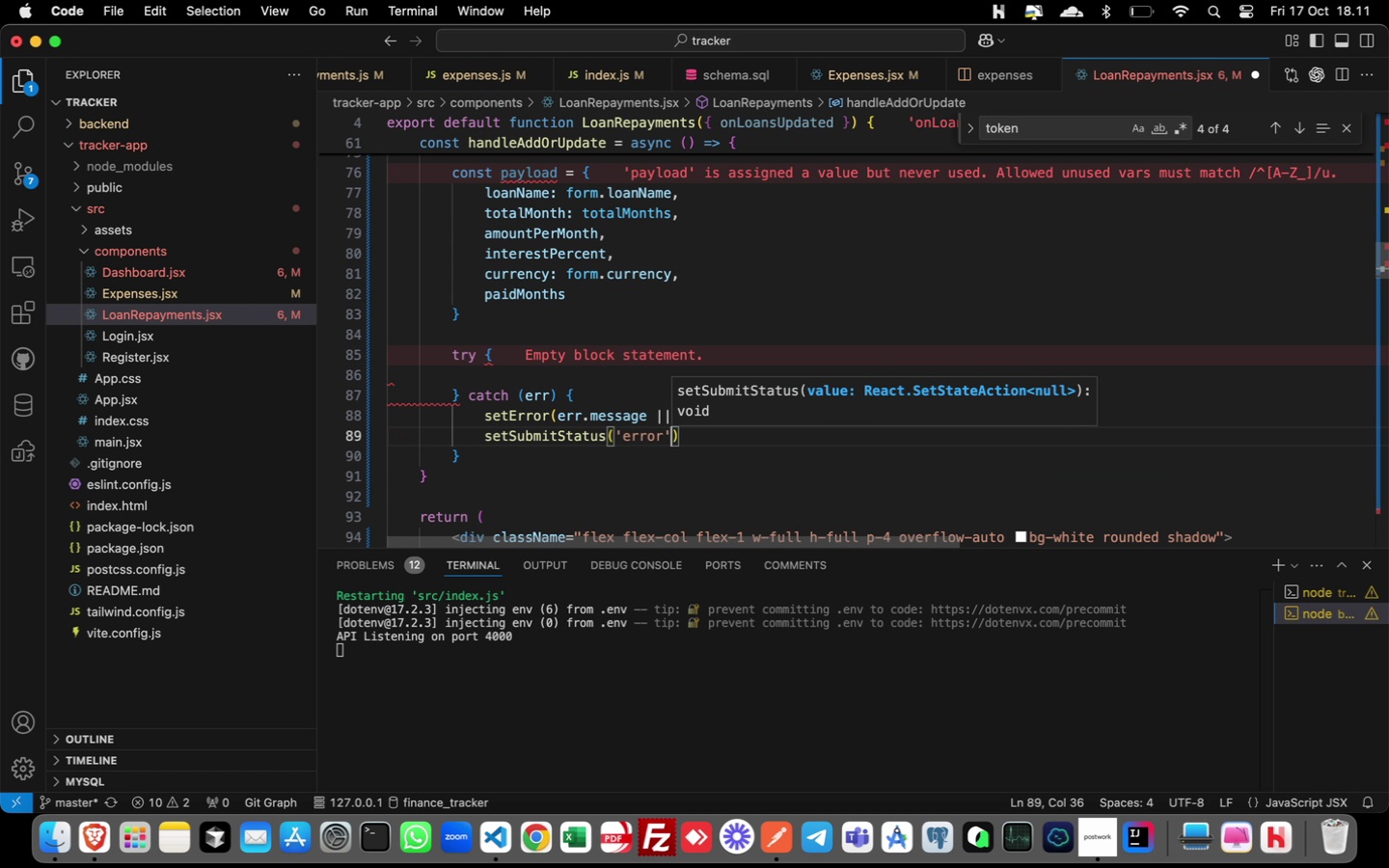 
key(ArrowRight)
 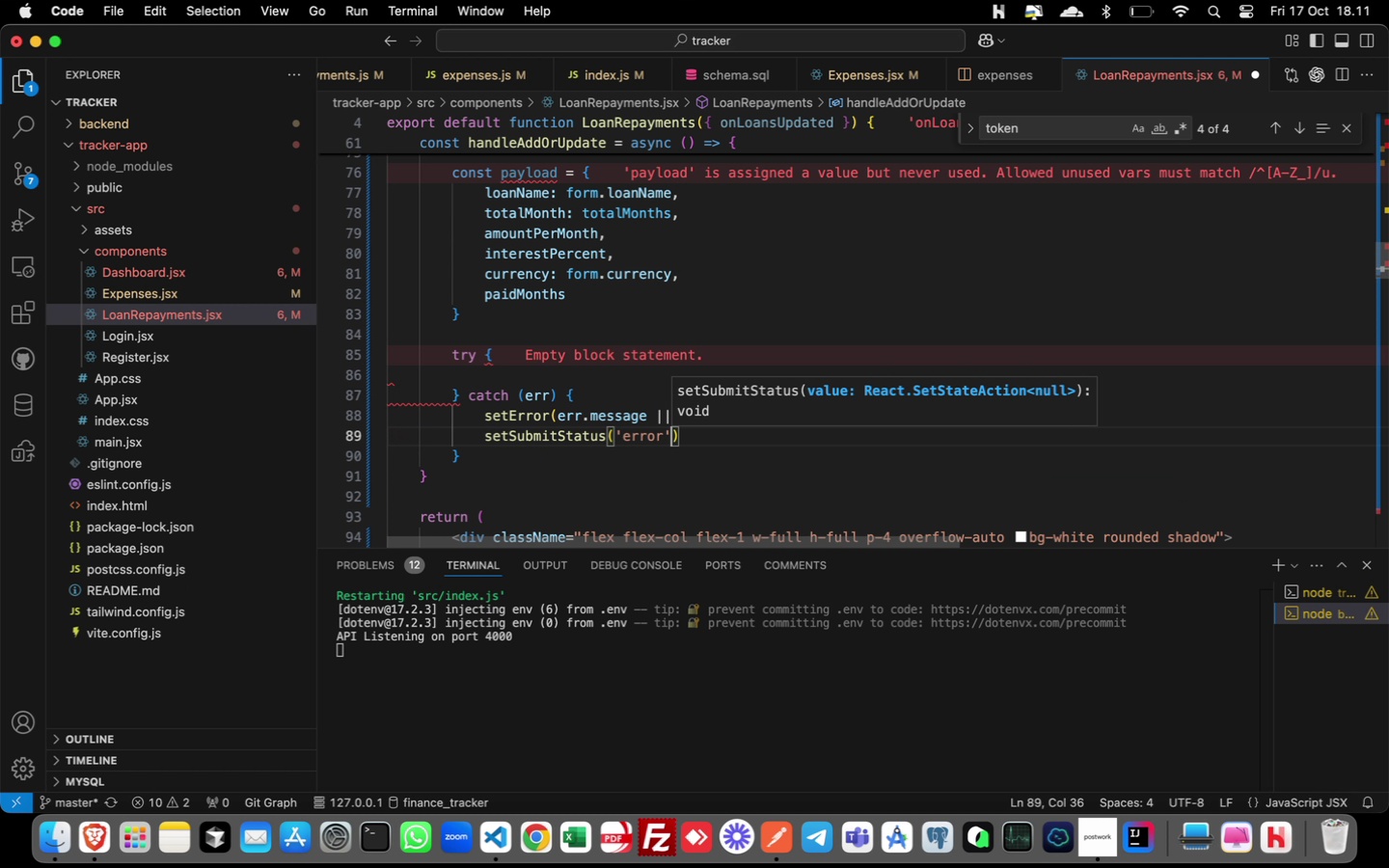 
key(ArrowRight)
 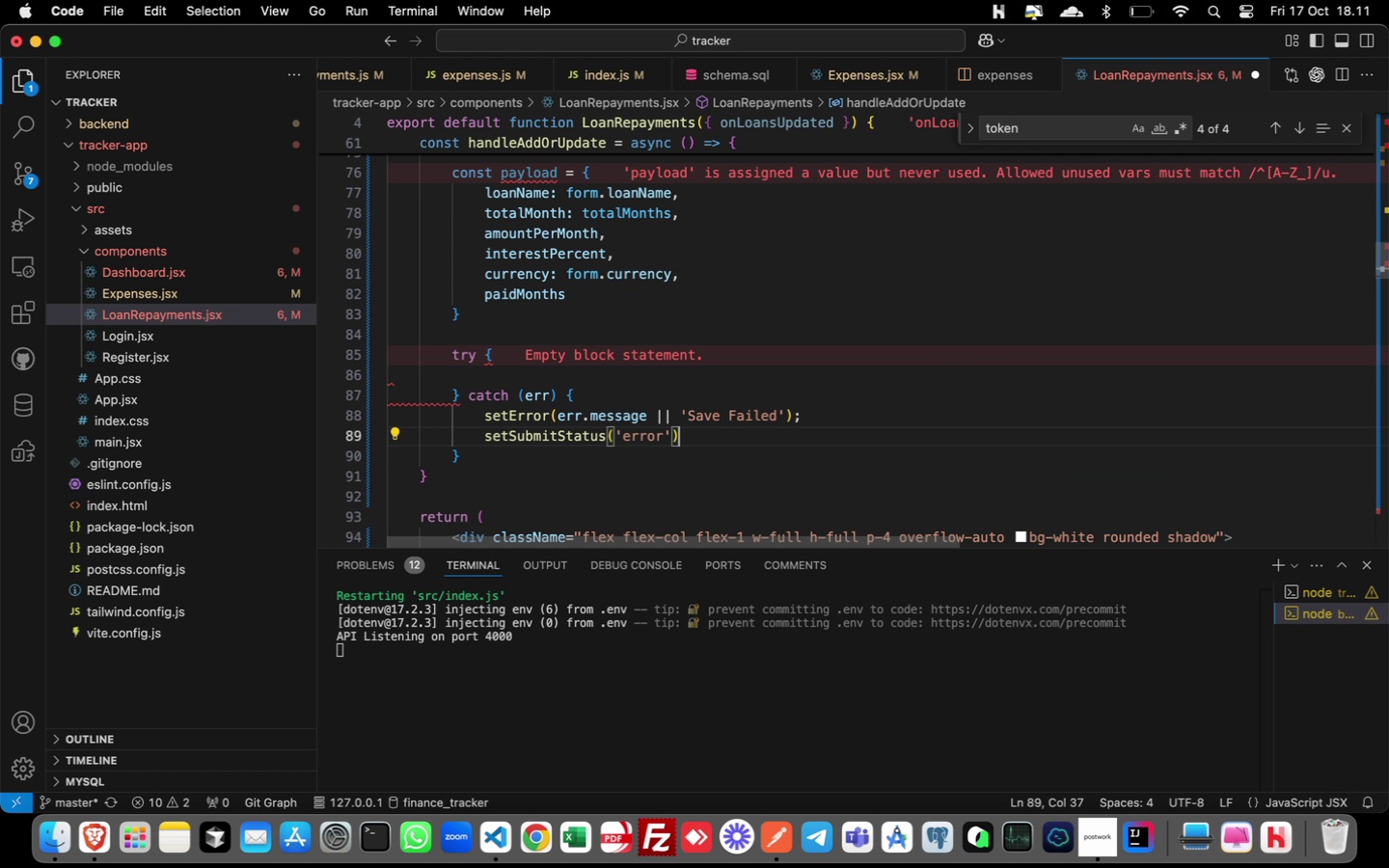 
key(ArrowRight)
 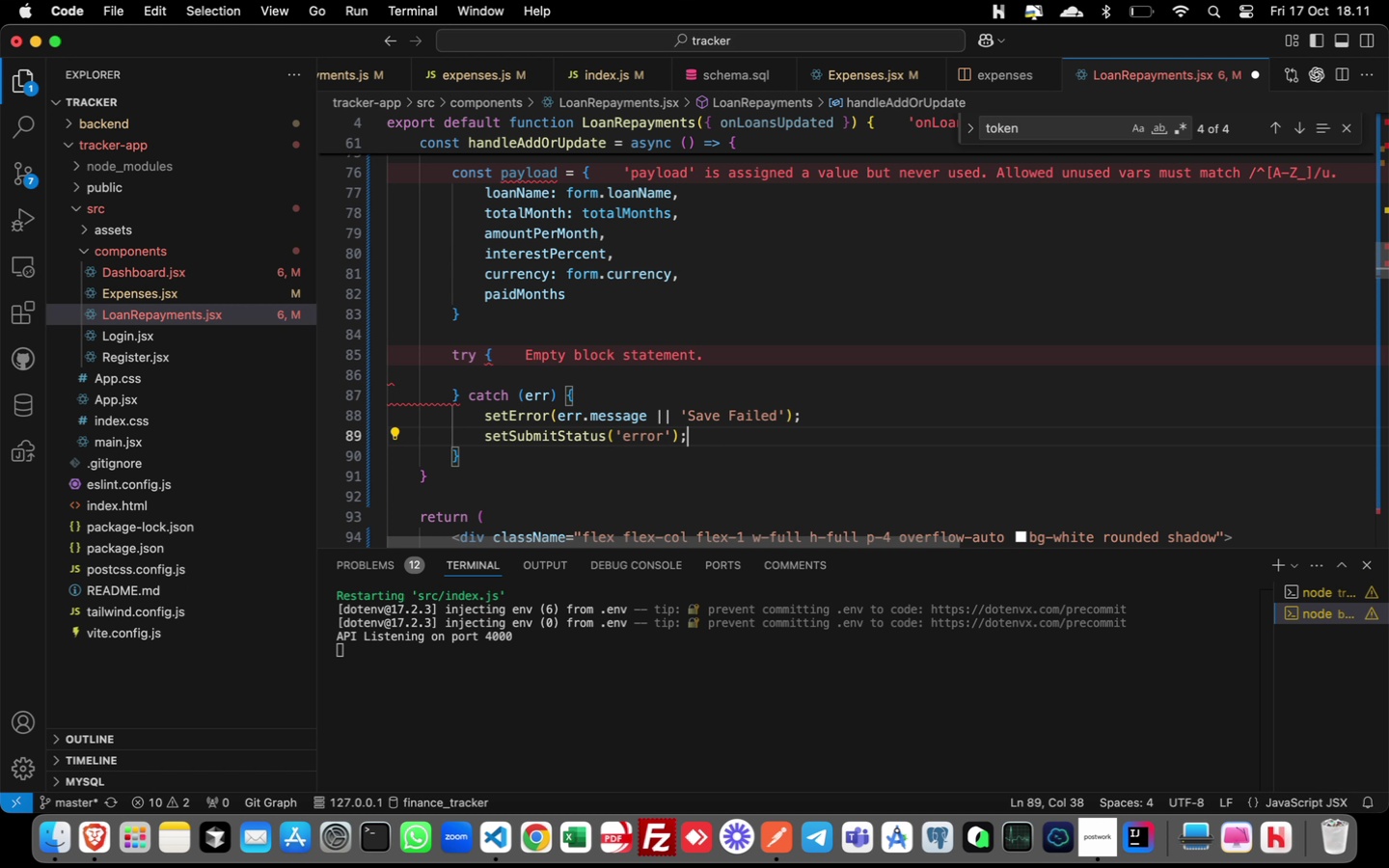 
key(Semicolon)
 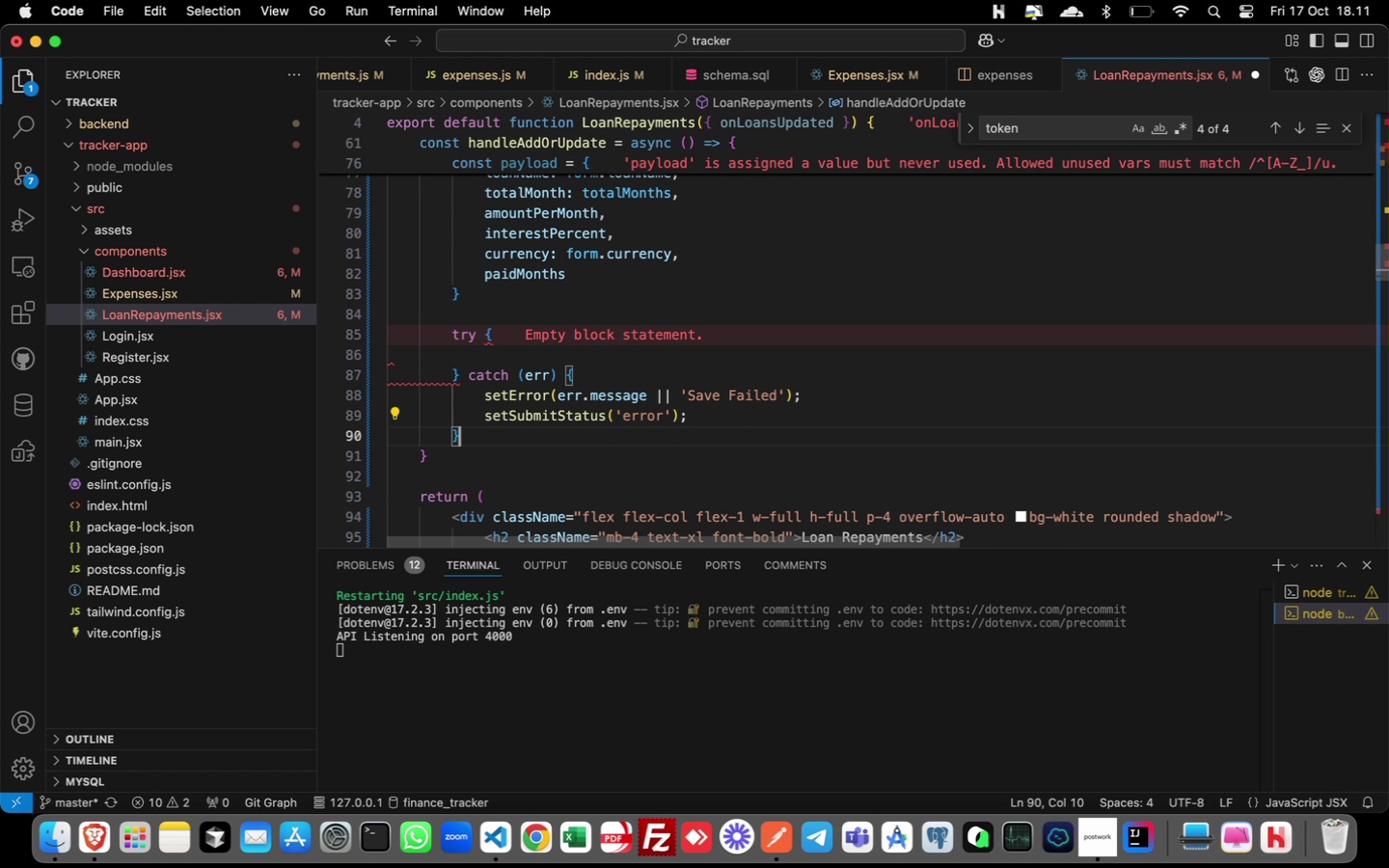 
key(ArrowDown)
 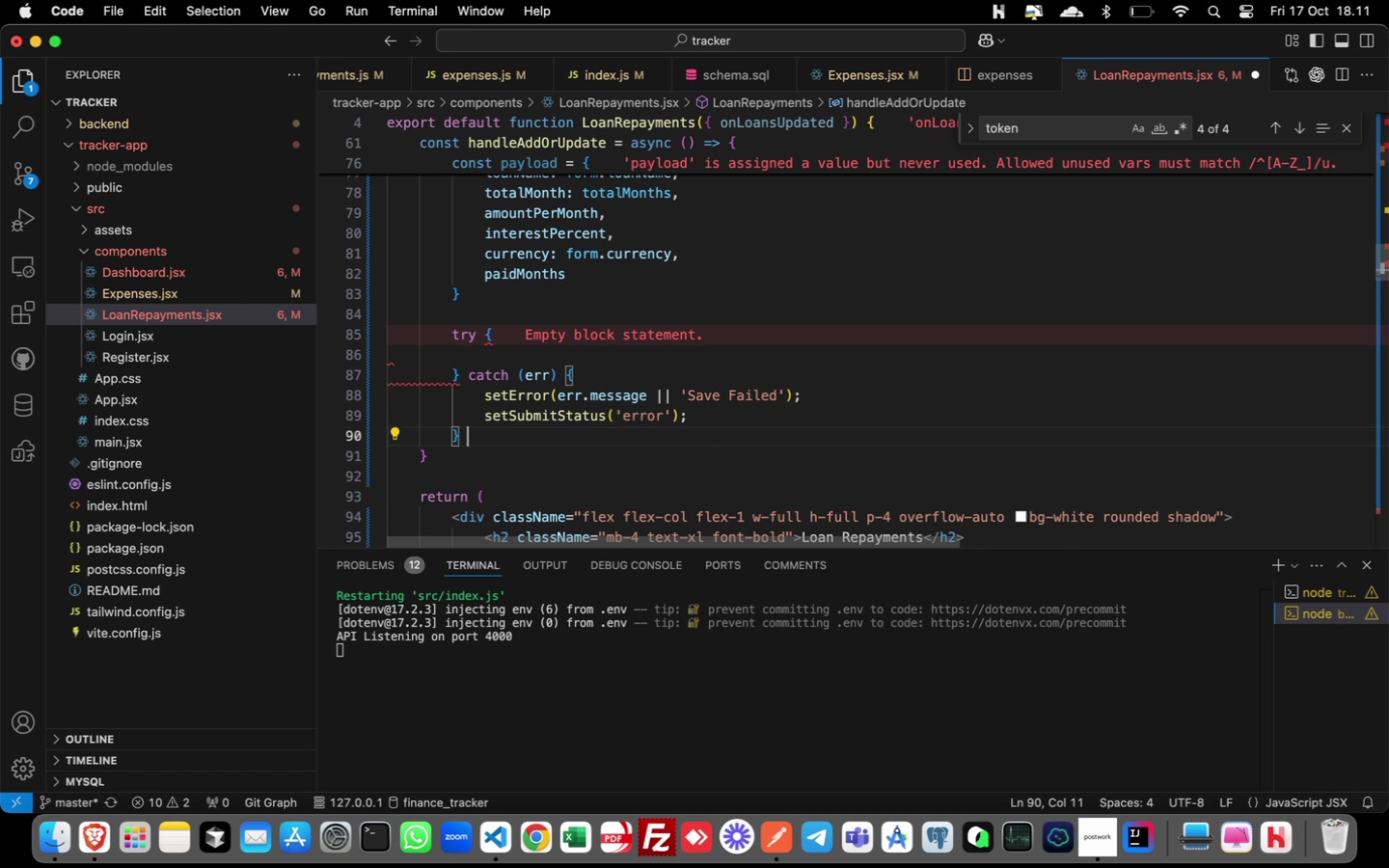 
type( finally {)
 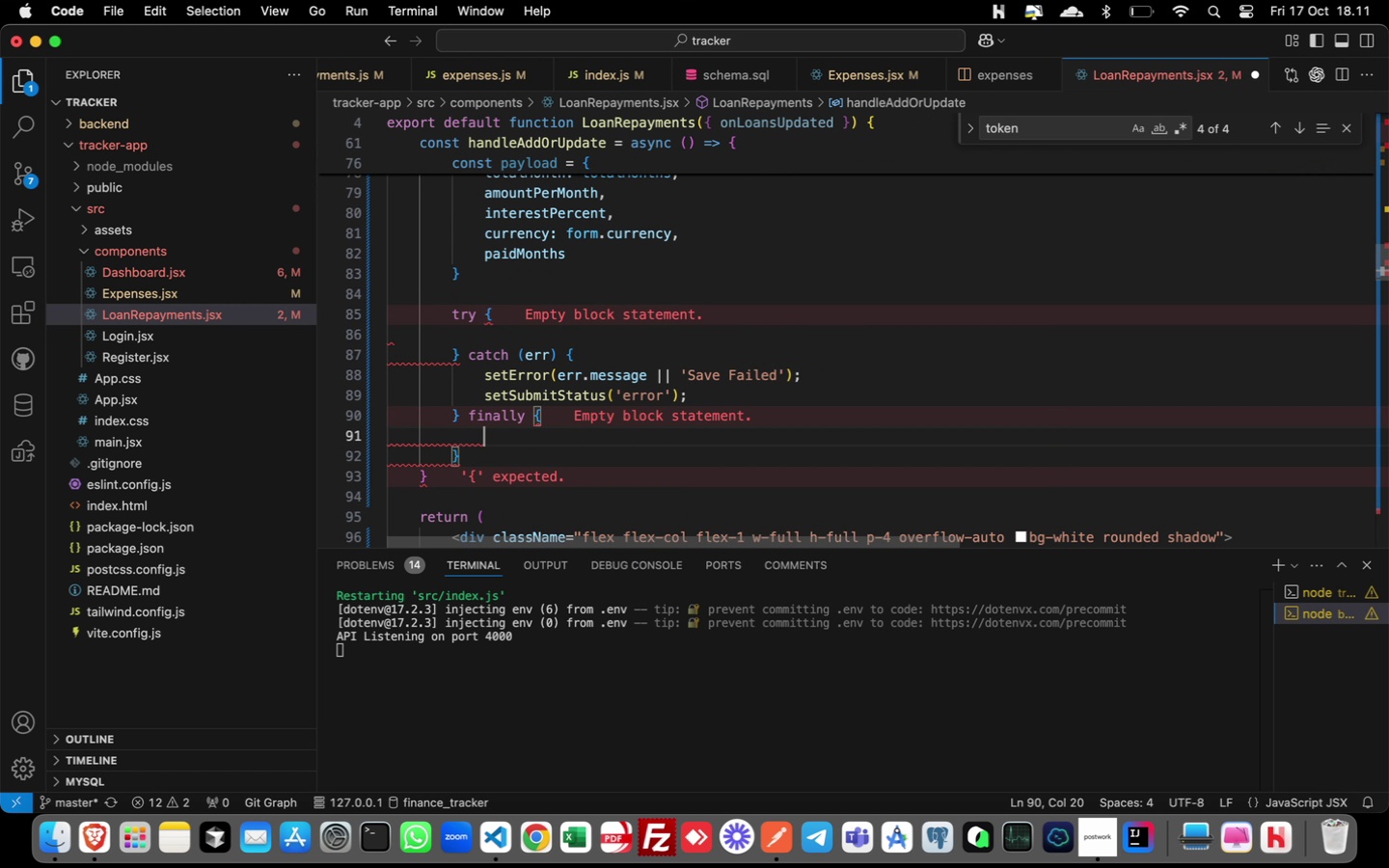 
 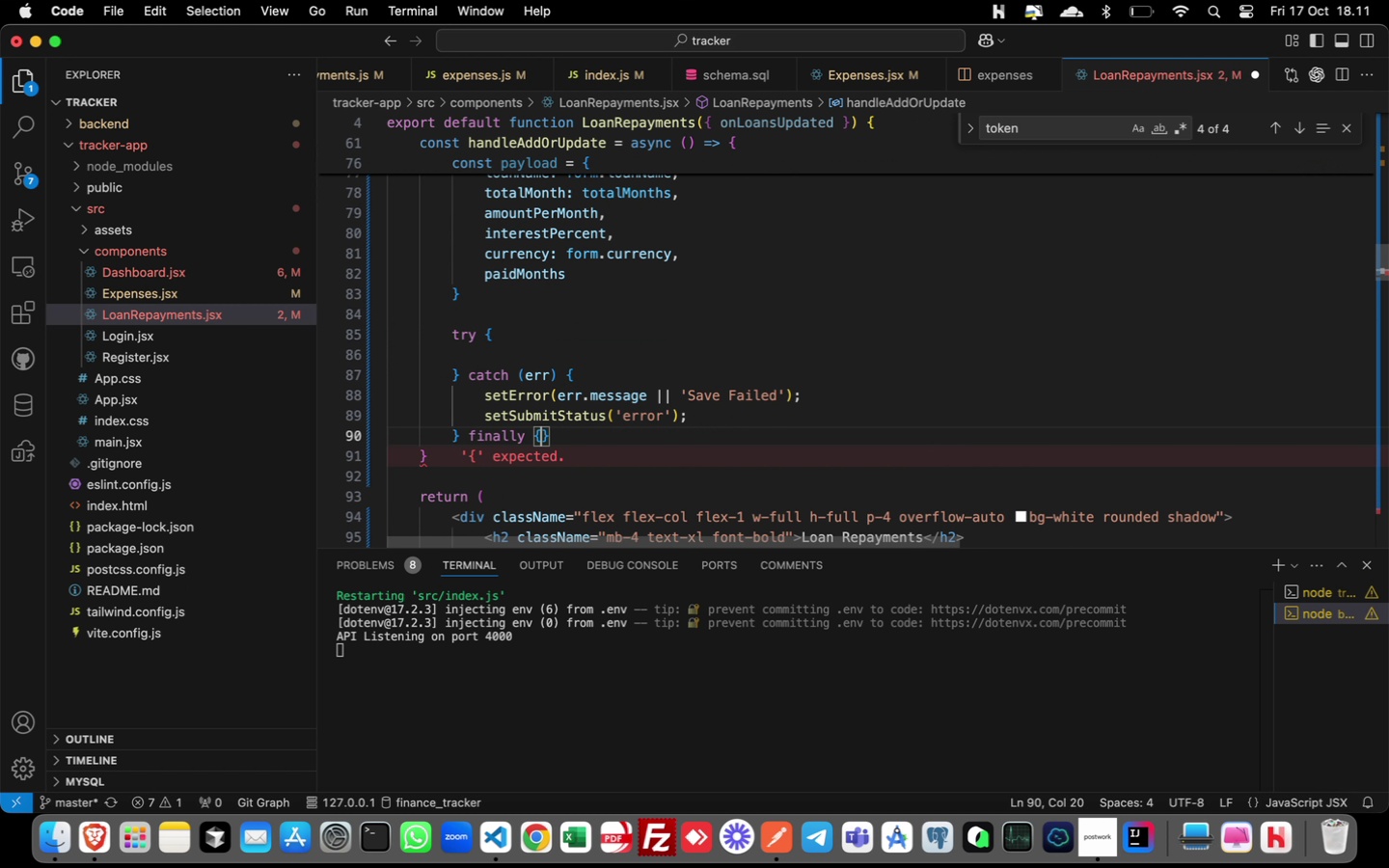 
key(Enter)
 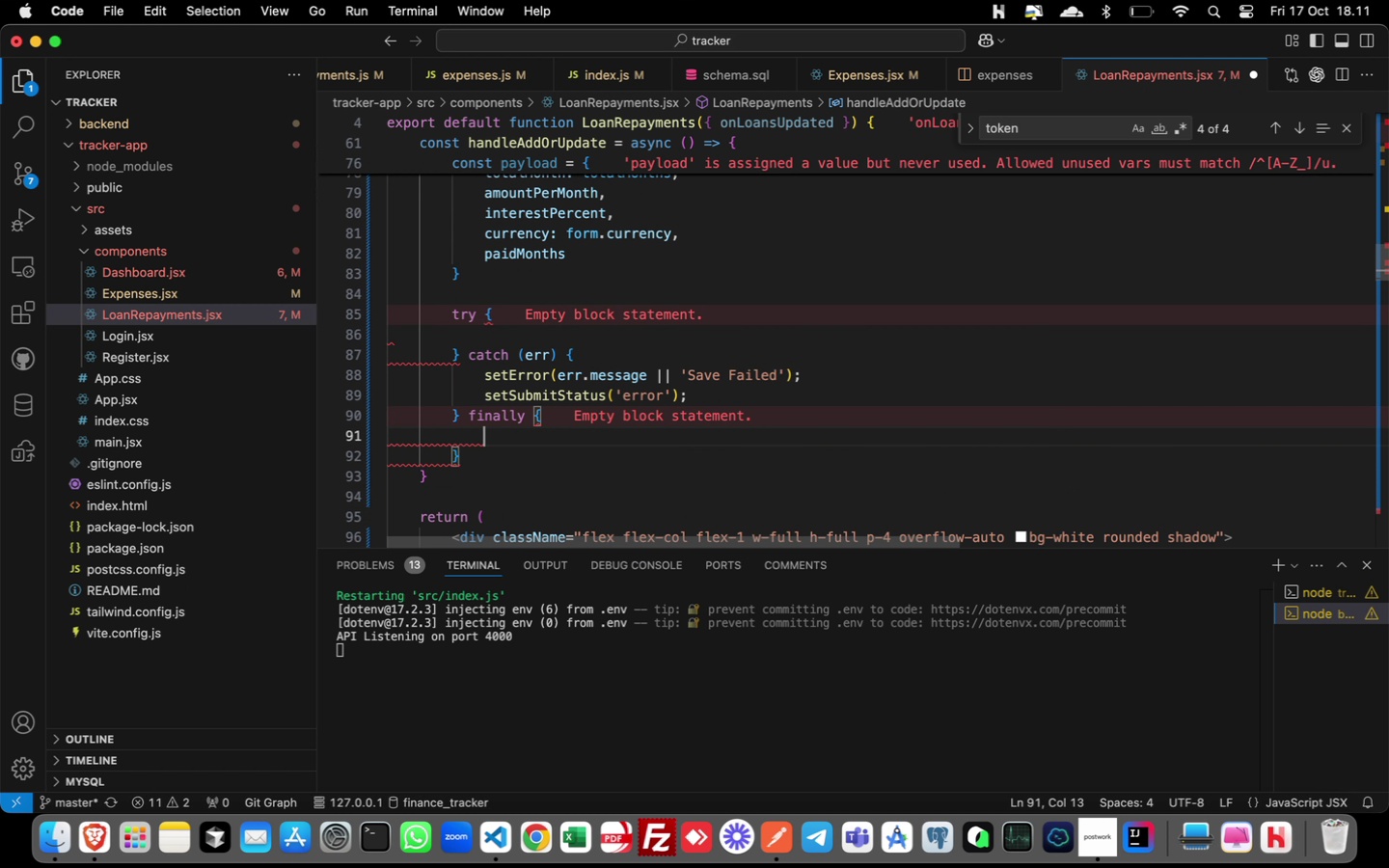 
hold_key(key=S, duration=0.3)
 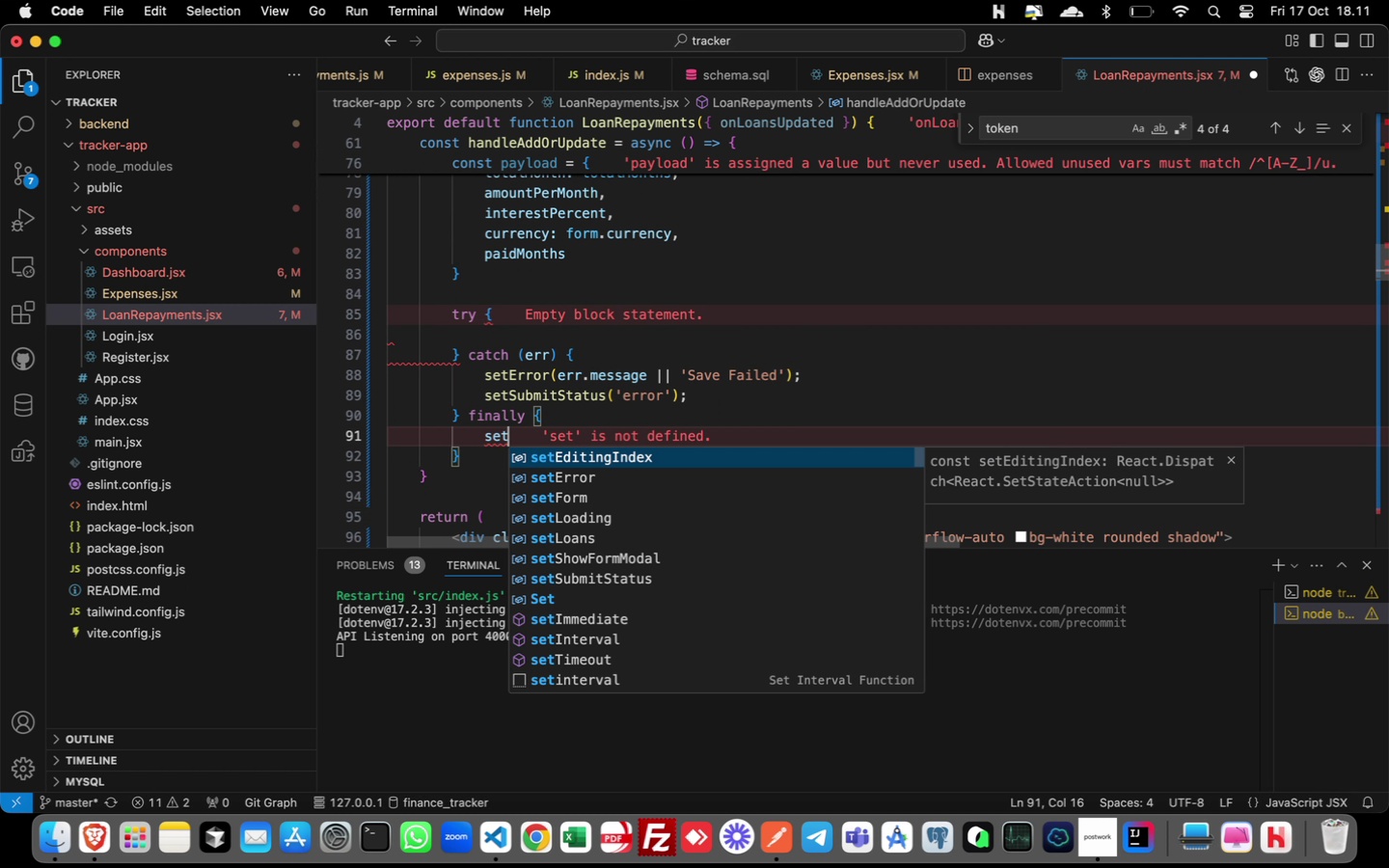 
type(etLoading(false)
 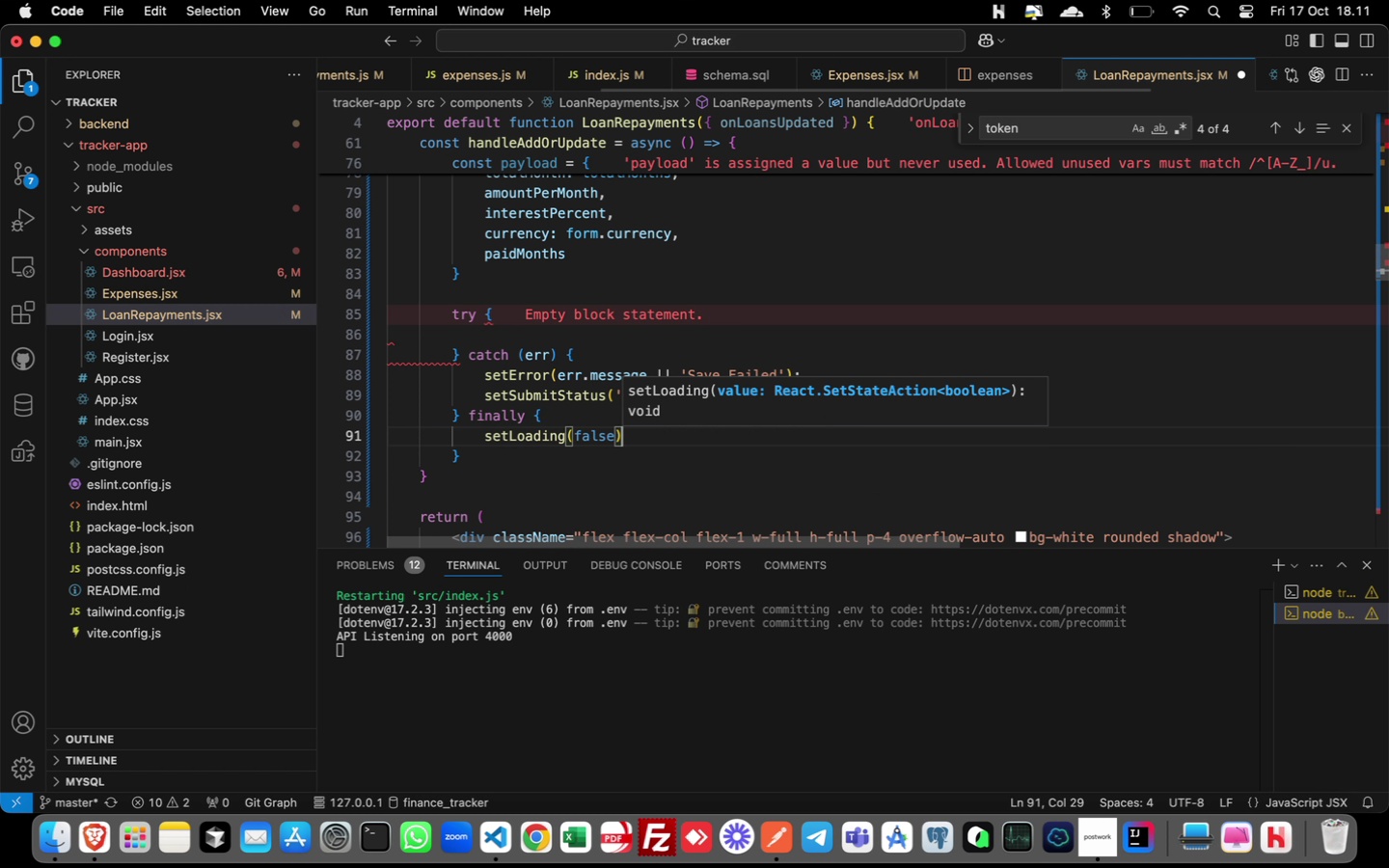 
 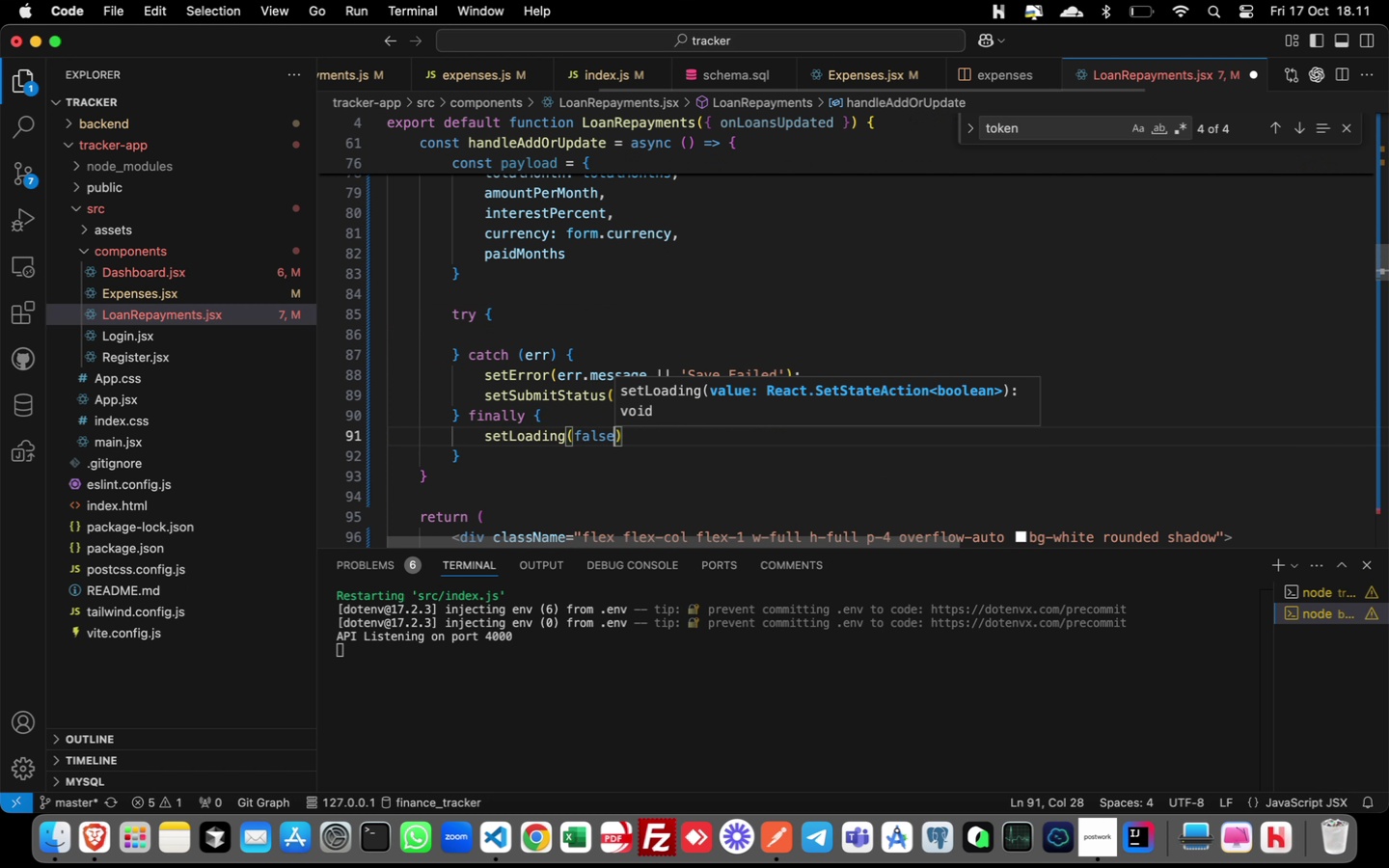 
key(ArrowRight)
 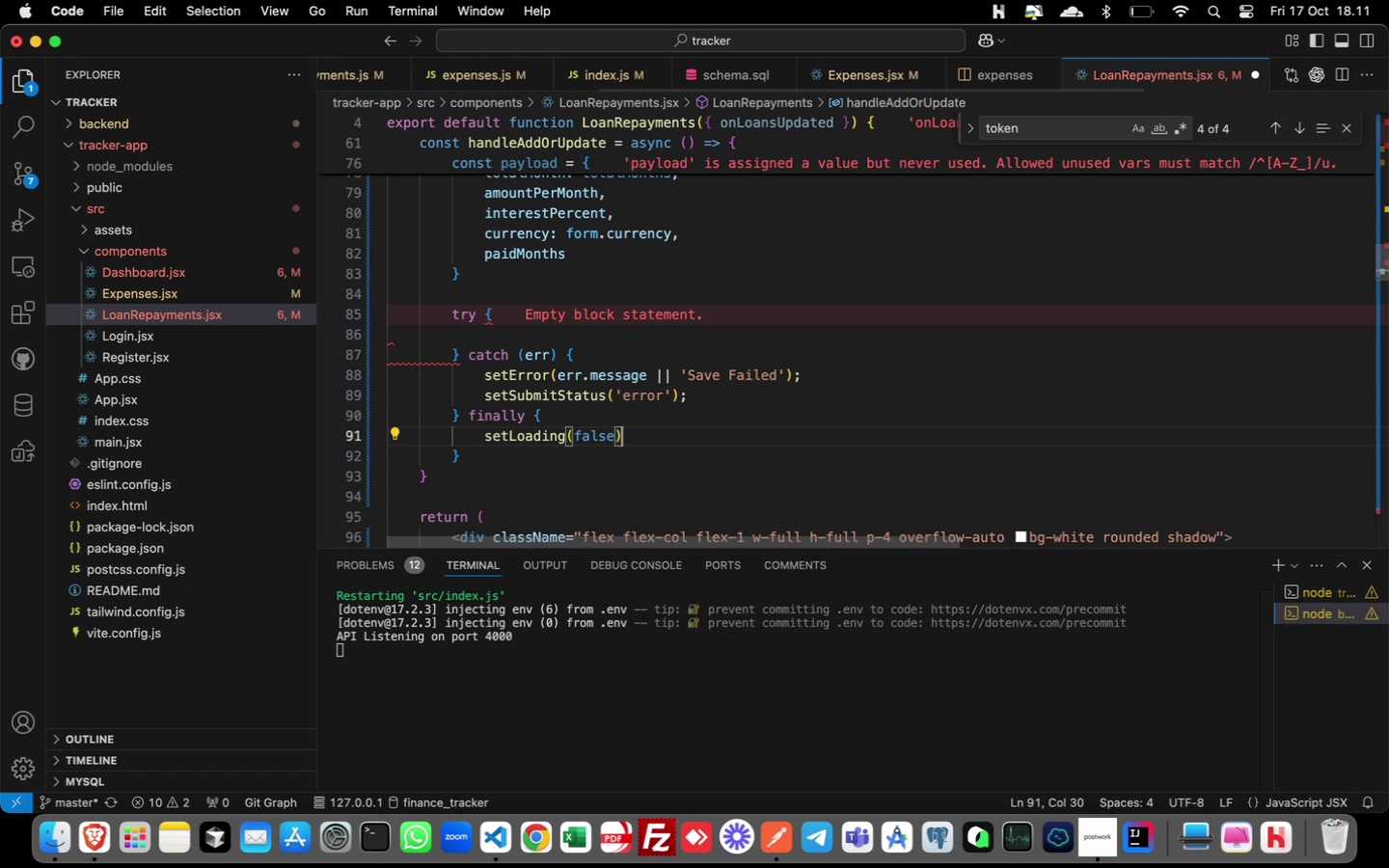 
key(Semicolon)
 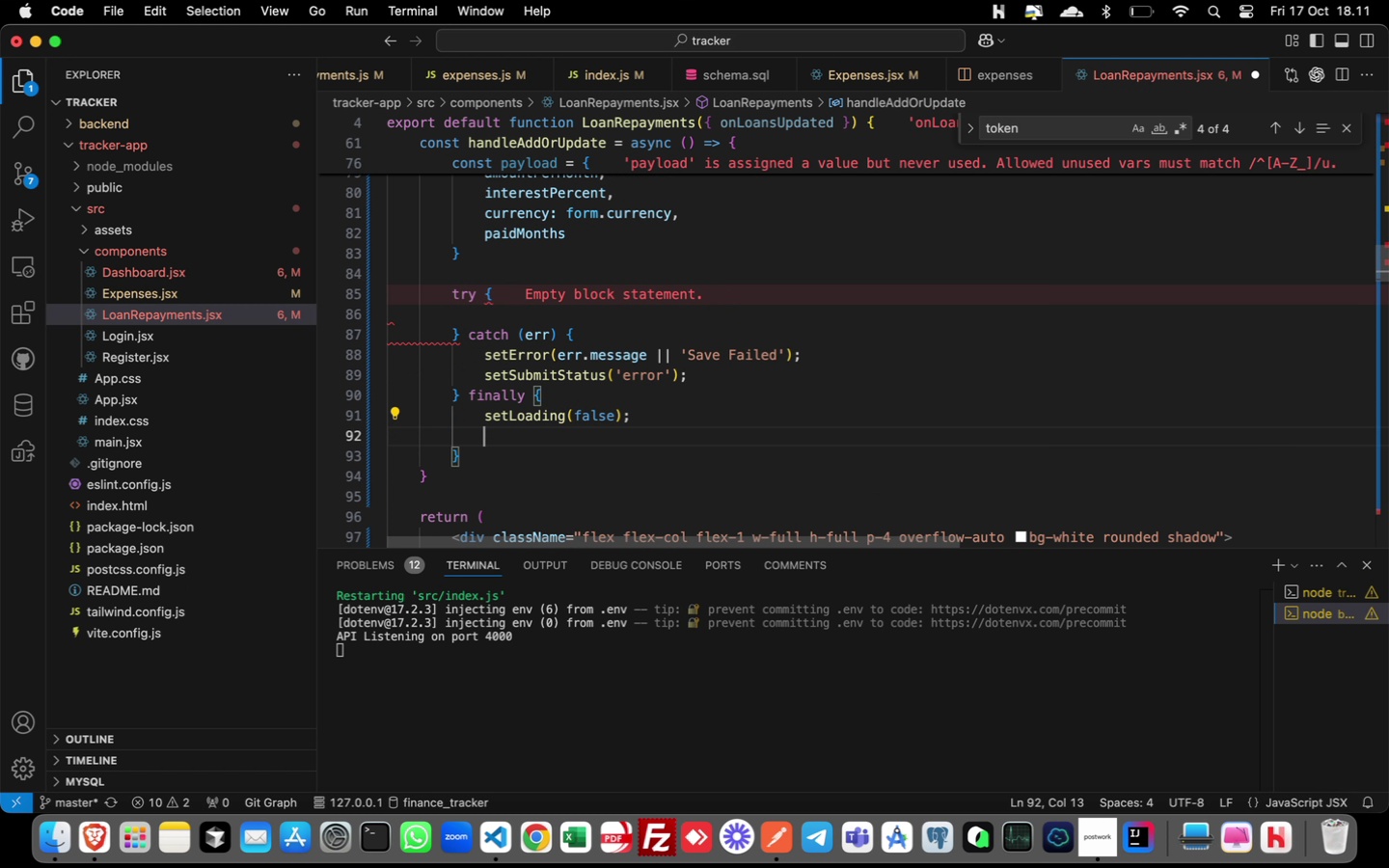 
key(Enter)
 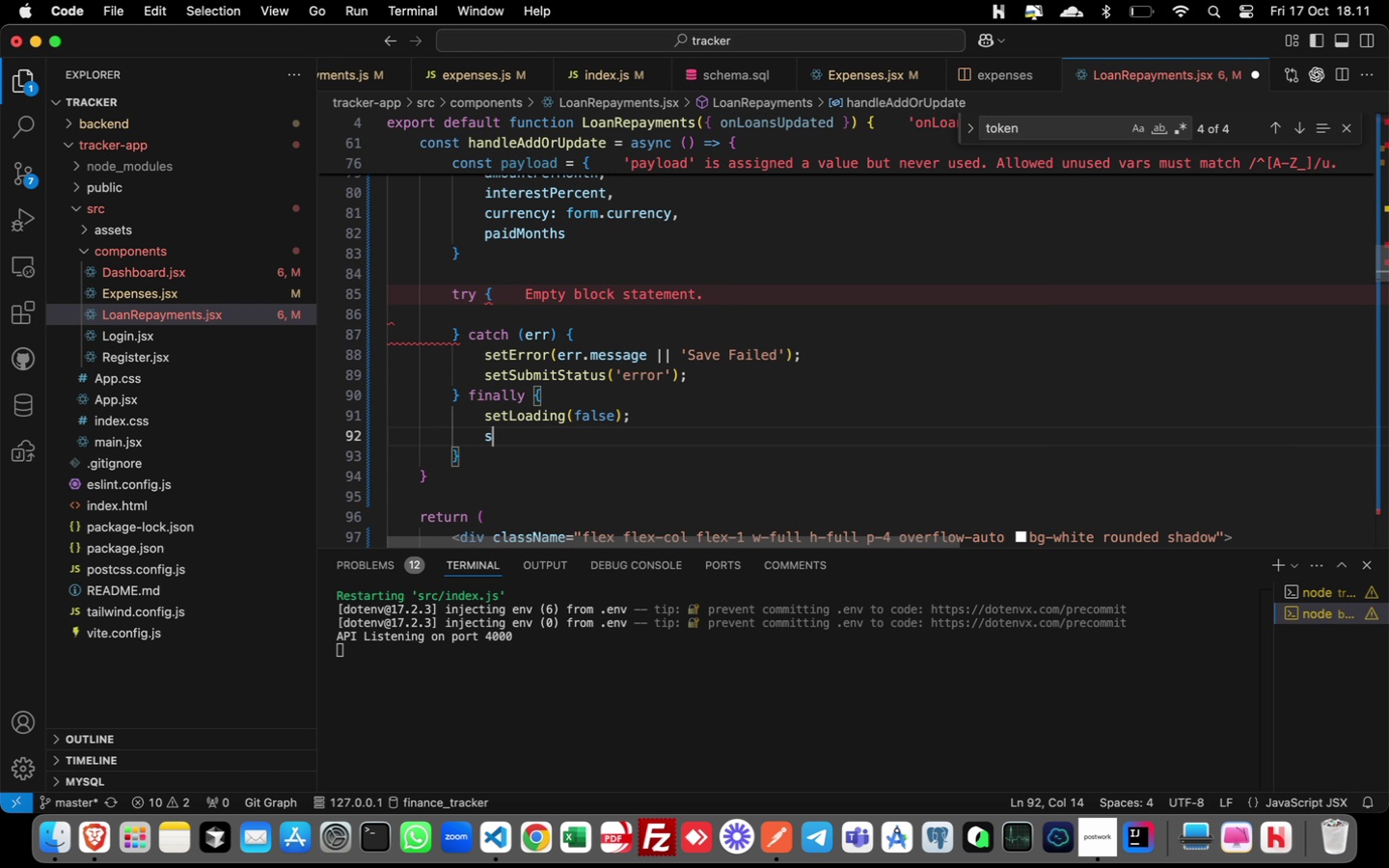 
type(setTimeou)
 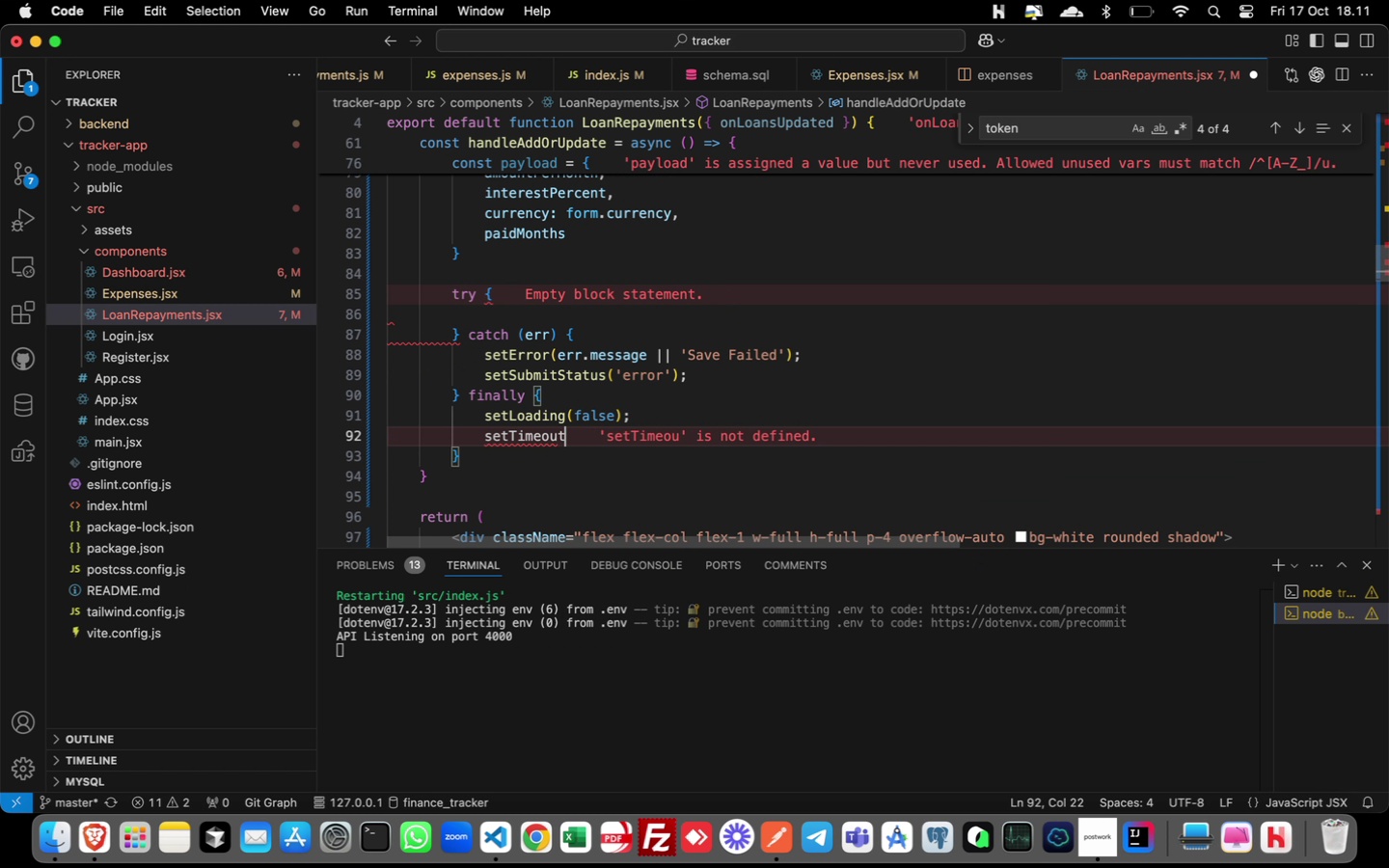 
 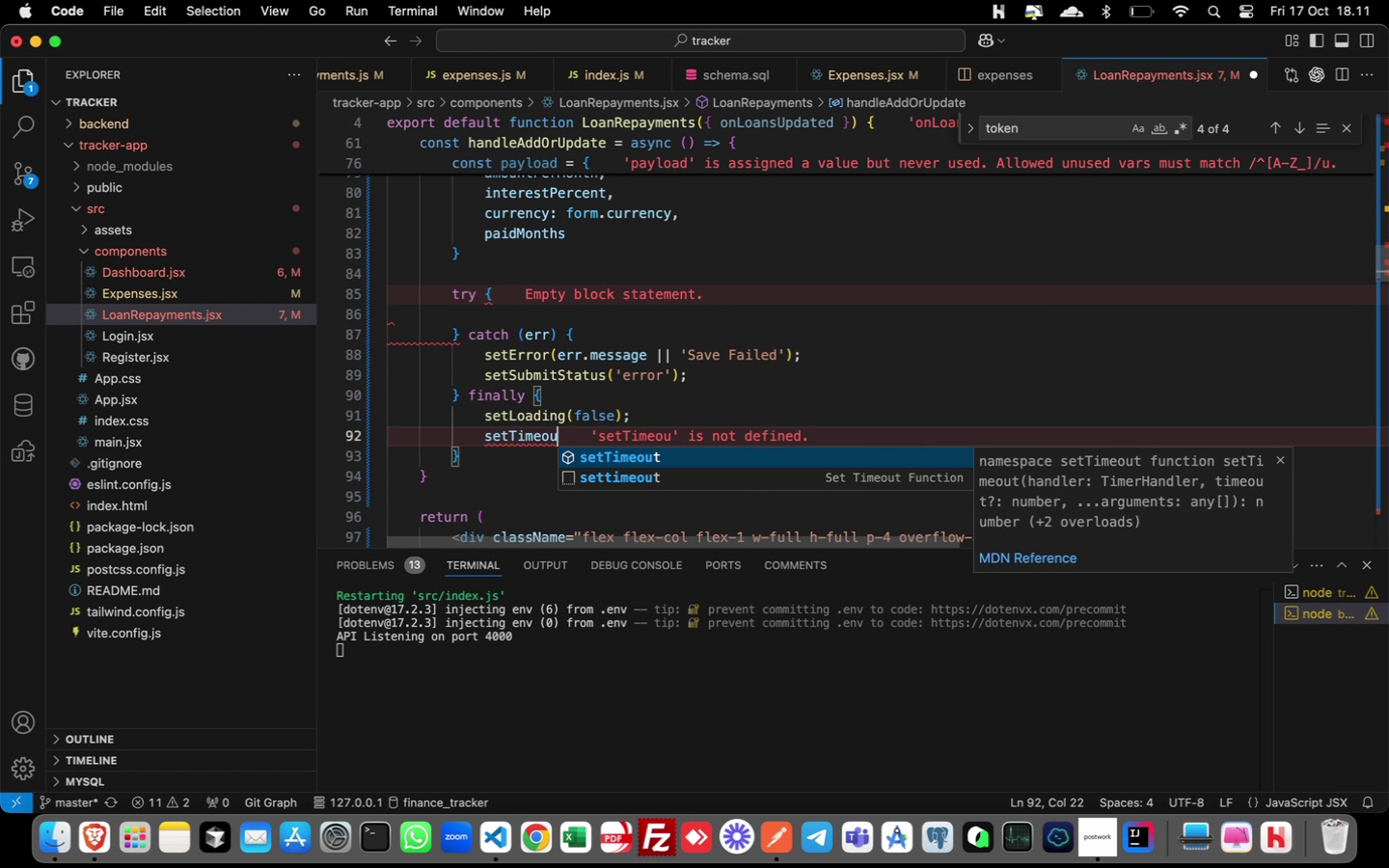 
key(Enter)
 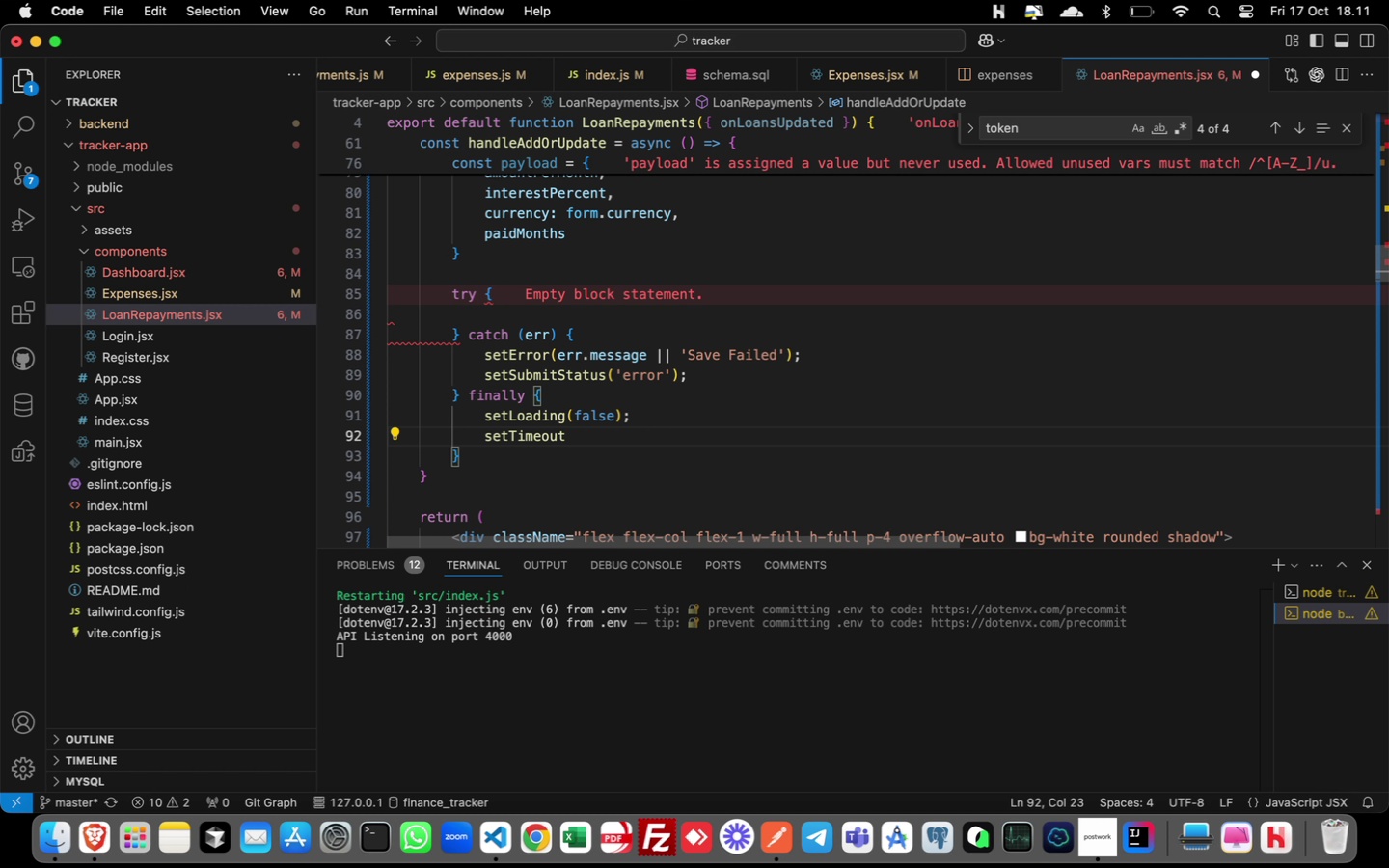 
type((()
 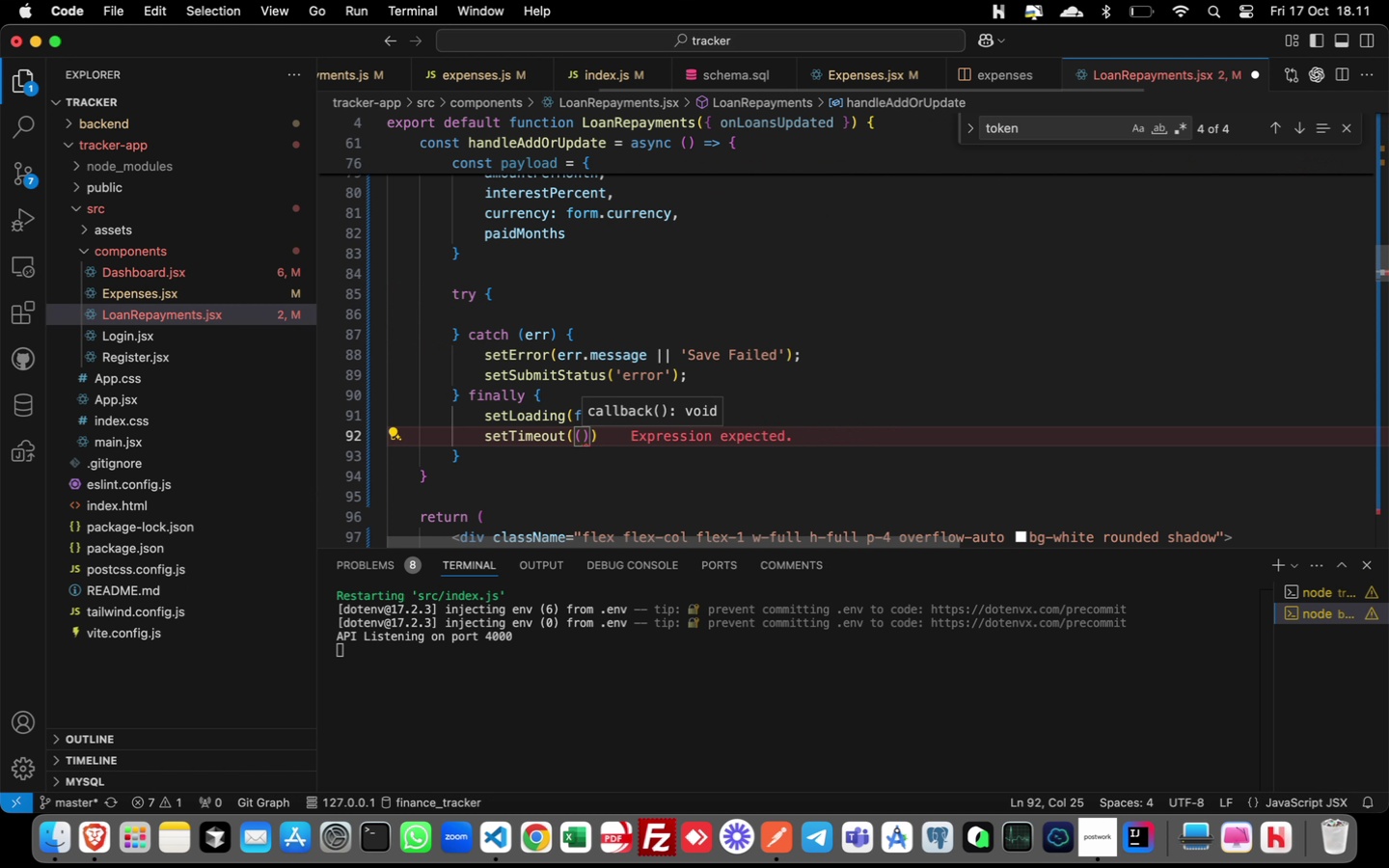 
key(ArrowRight)
 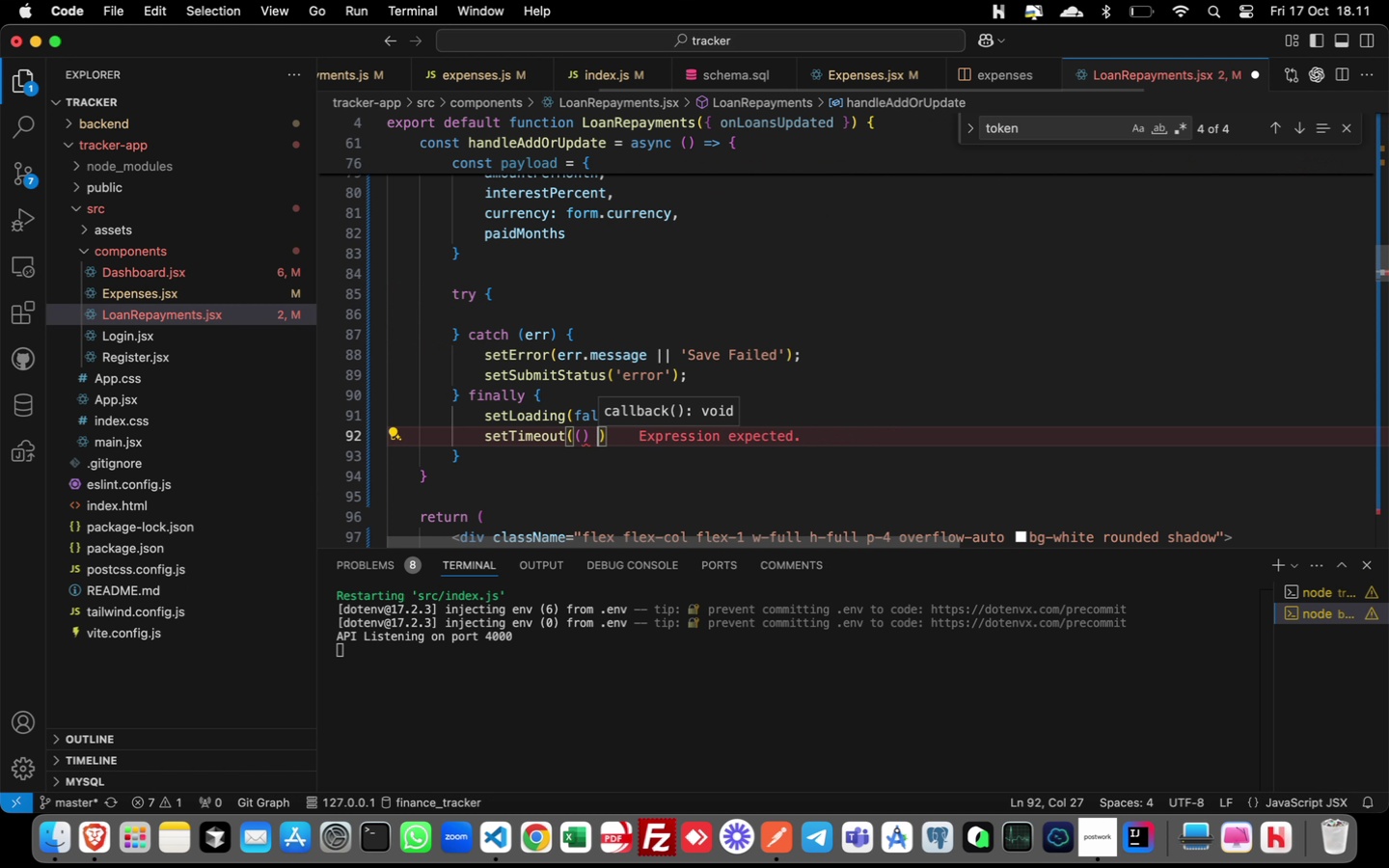 
type( => setS)
 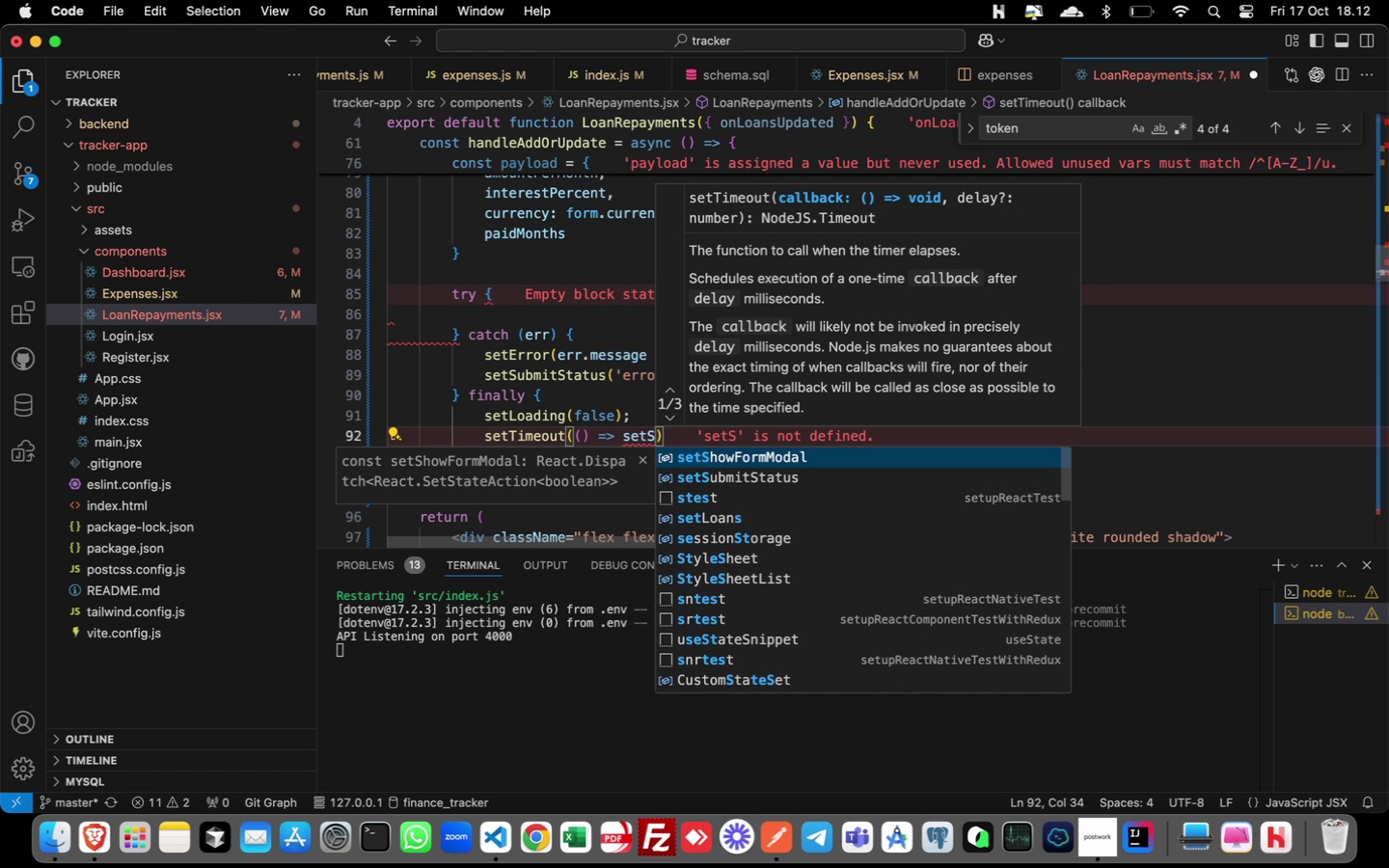 
key(ArrowDown)
 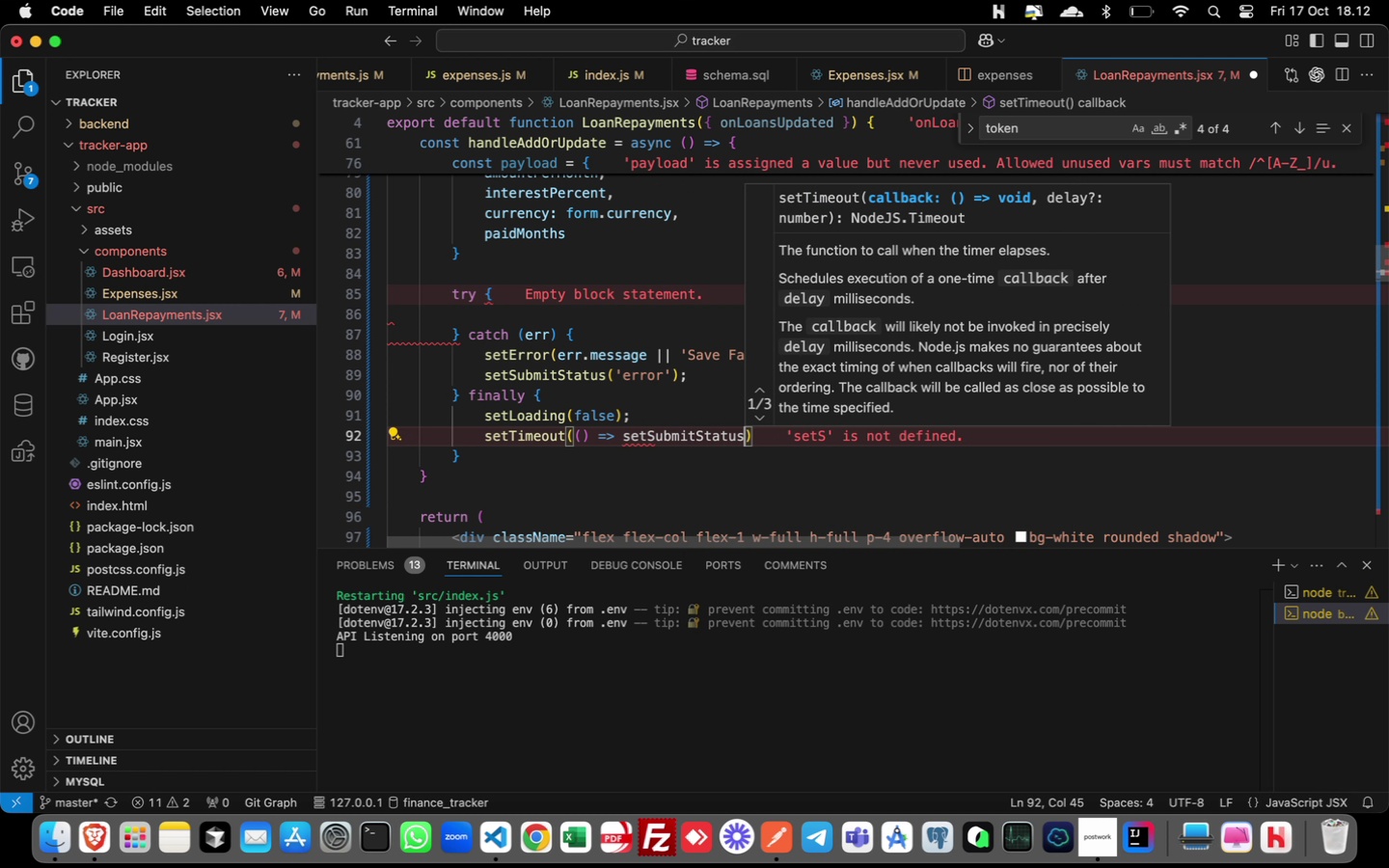 
key(Enter)
 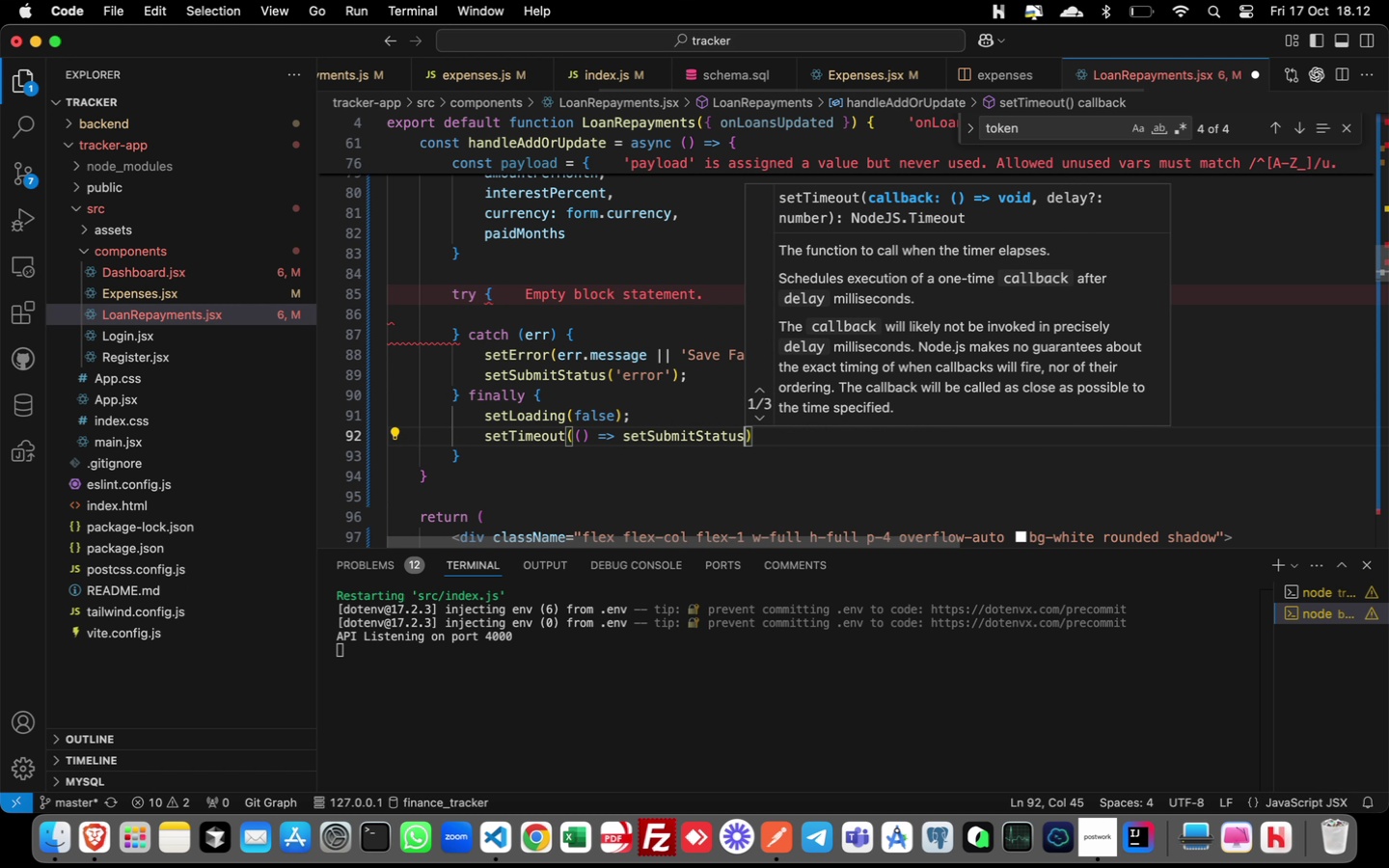 
key(Shift+9)
 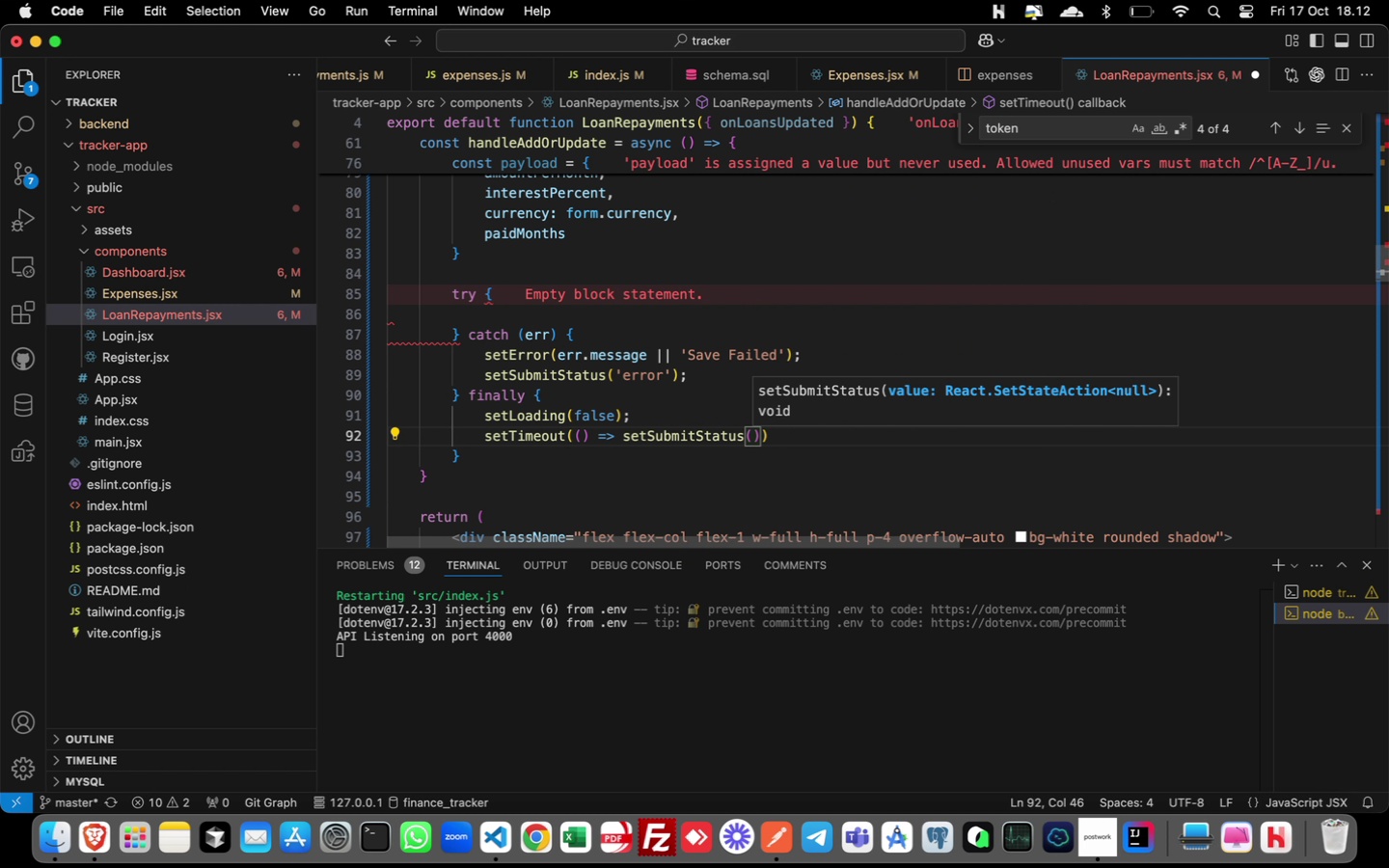 
hold_key(key=N, duration=0.32)
 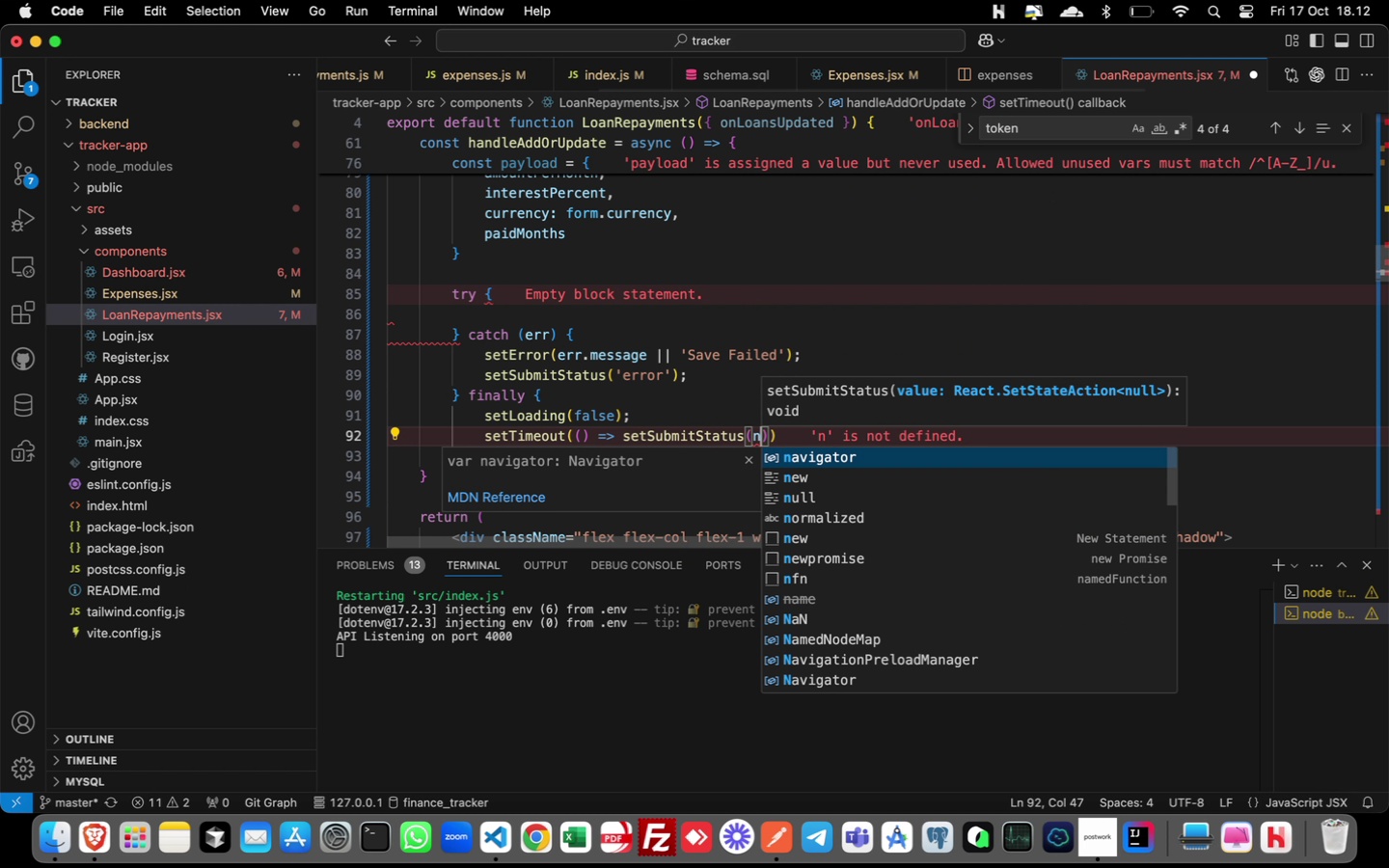 
type(ull)
 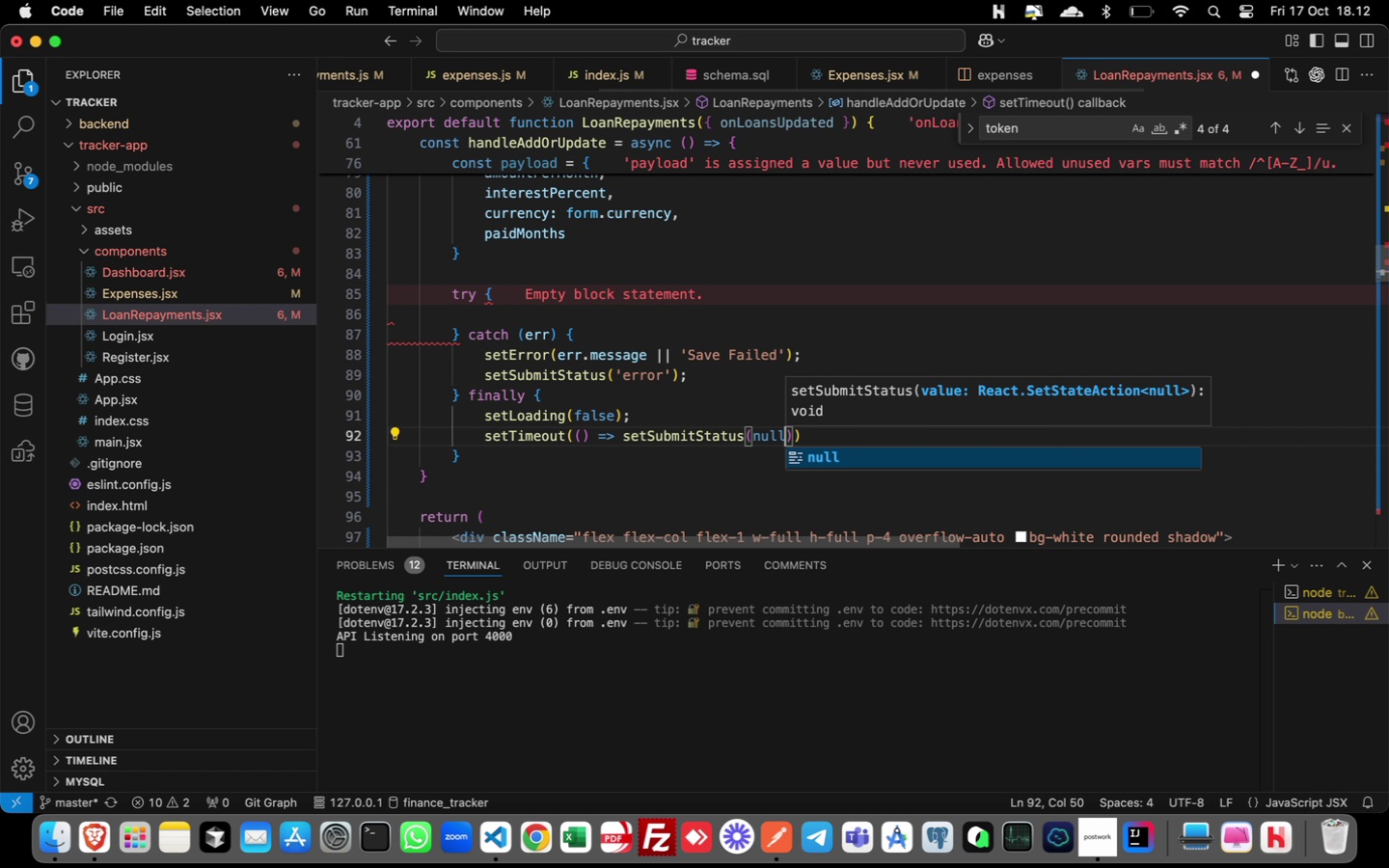 
key(ArrowRight)
 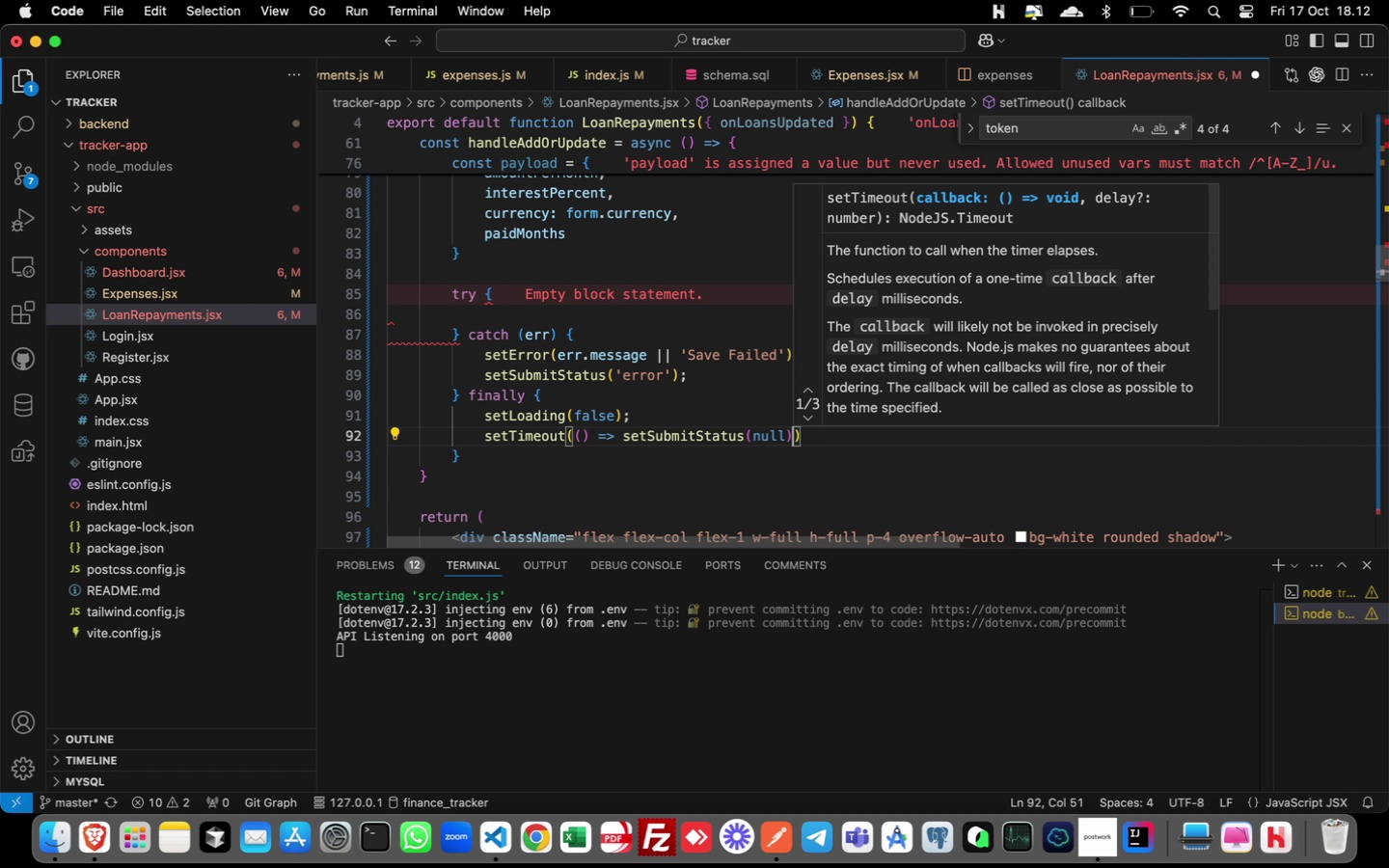 
type(, 2000)
 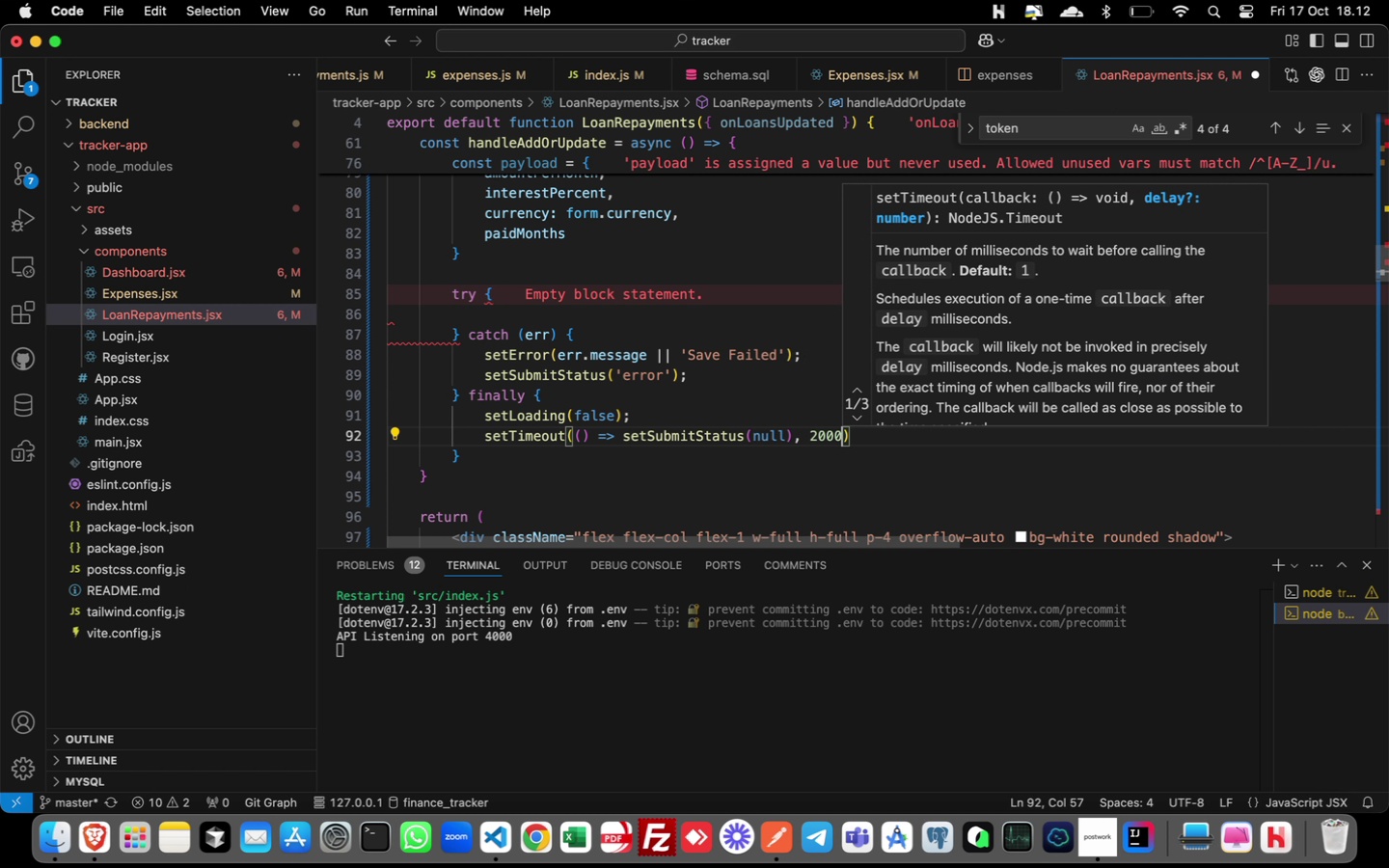 
key(ArrowRight)
 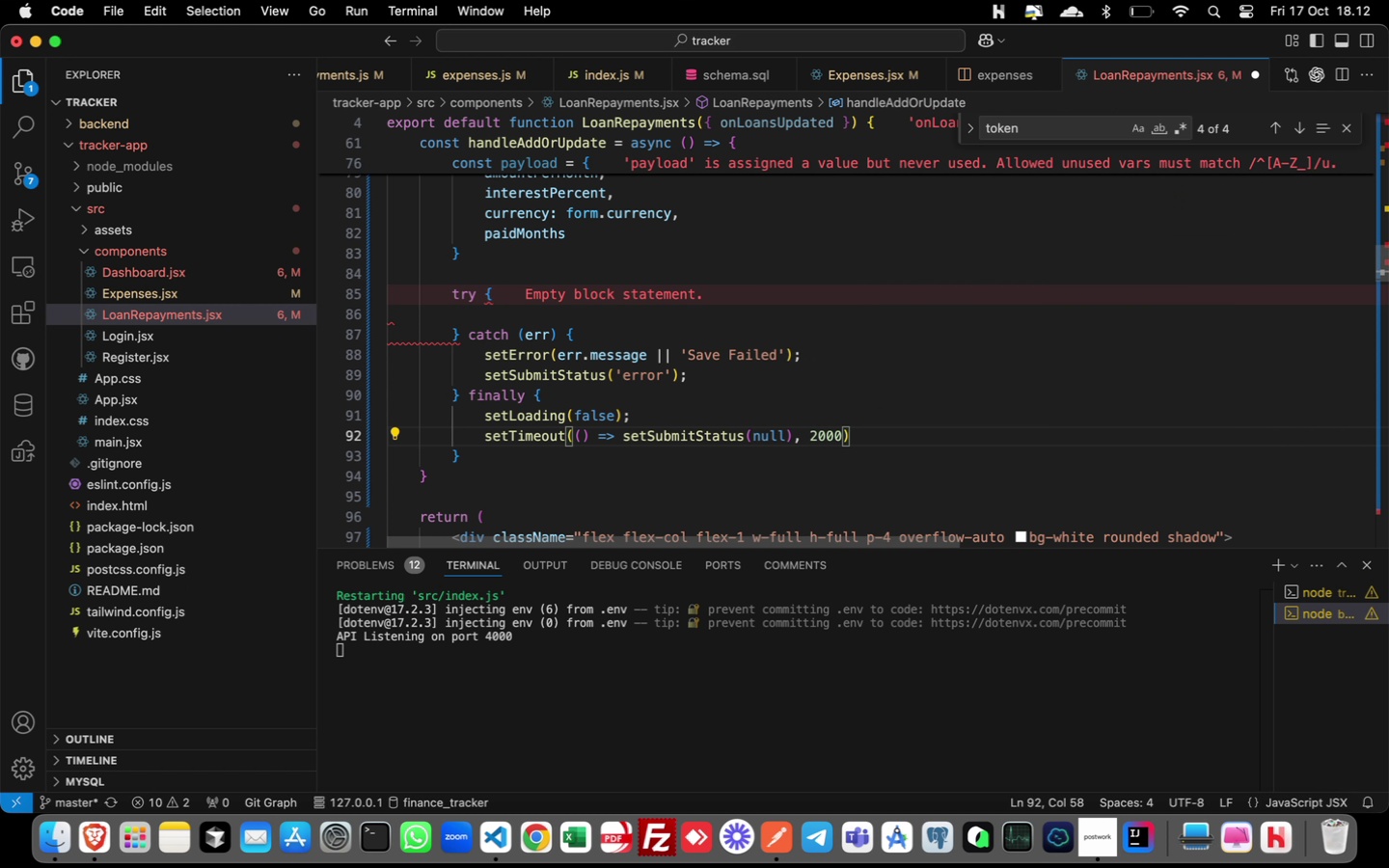 
key(Semicolon)
 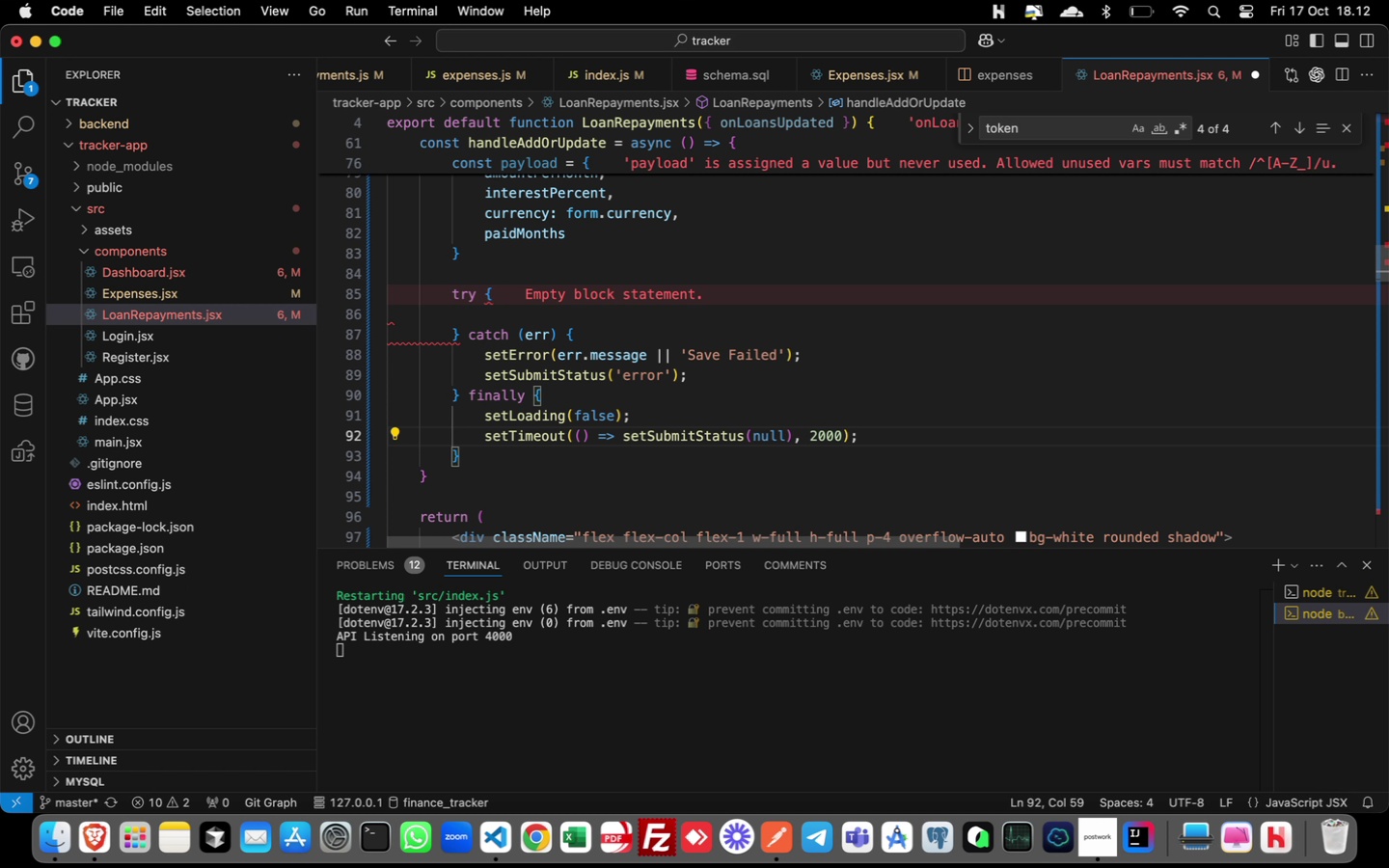 
wait(14.35)
 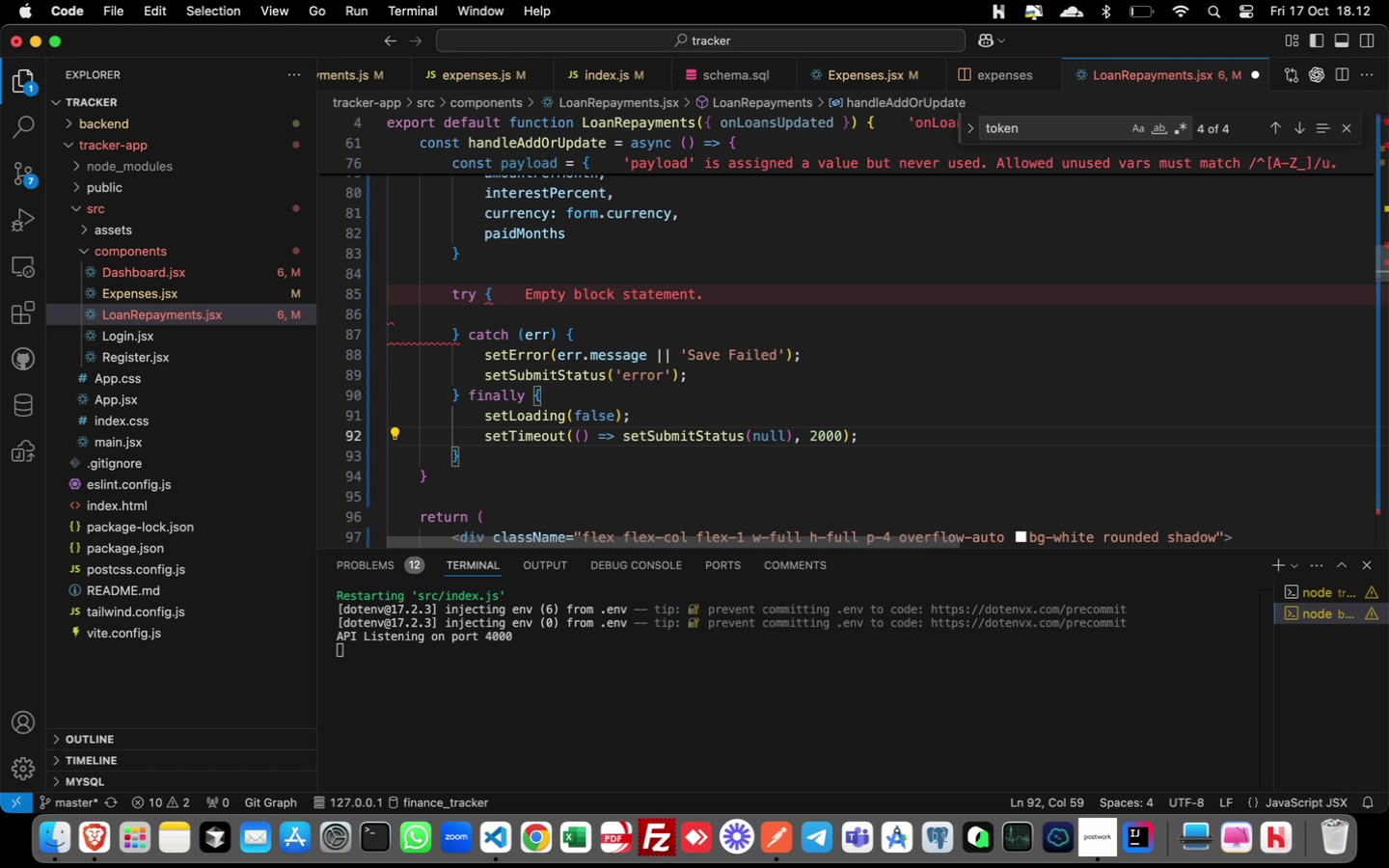 
left_click([467, 309])
 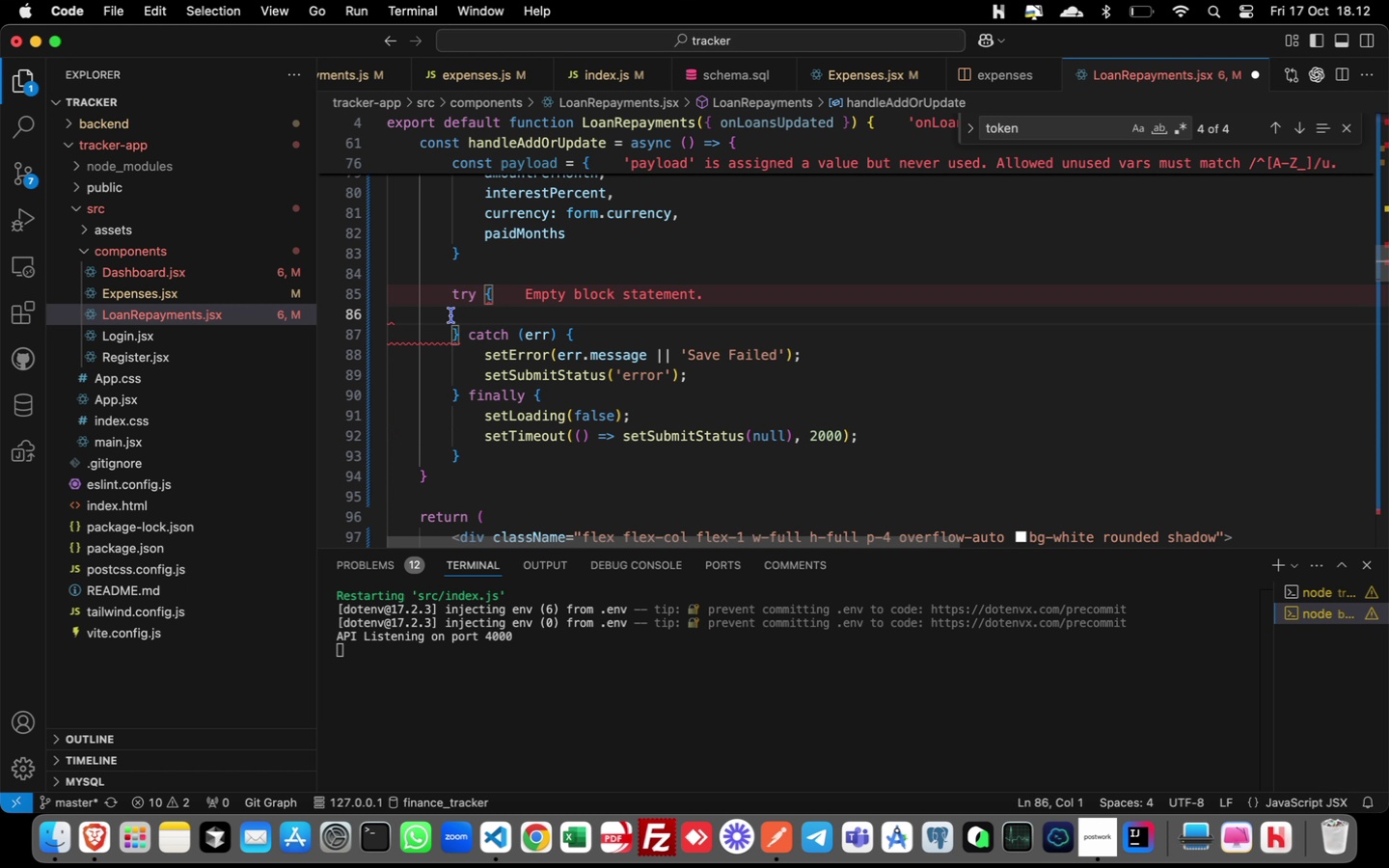 
left_click([451, 315])
 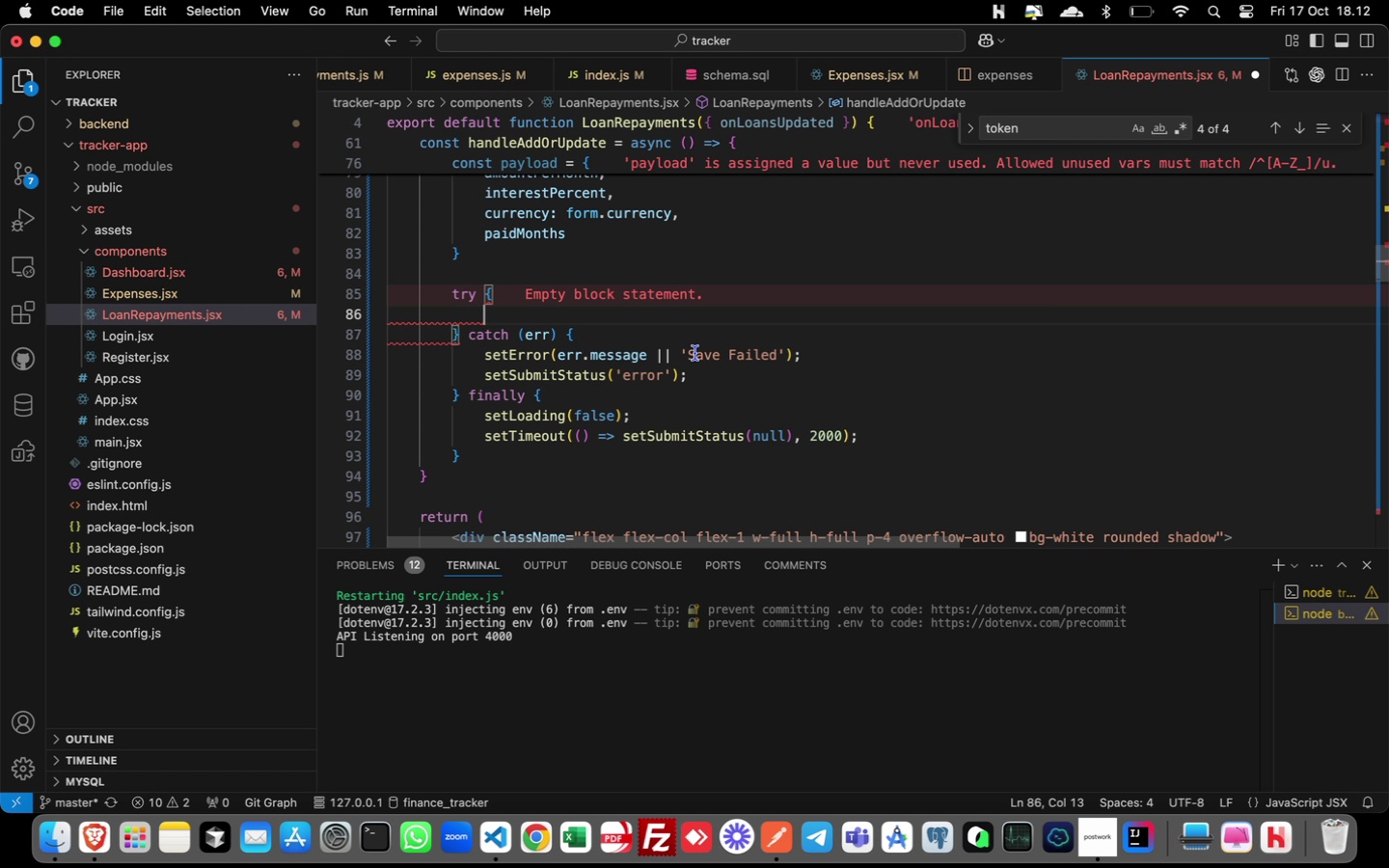 
key(Tab)
type(setLoading(e))
 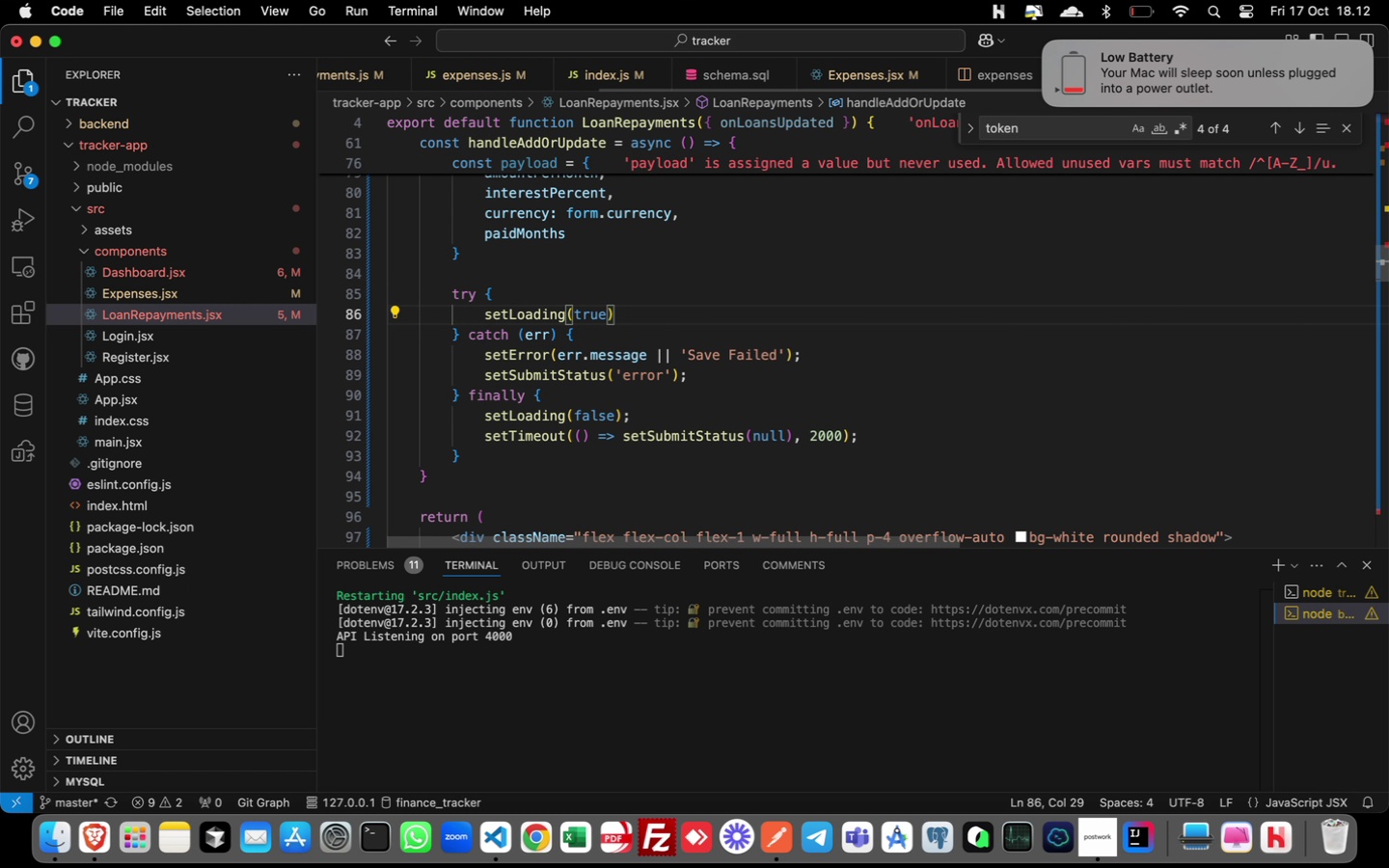 
 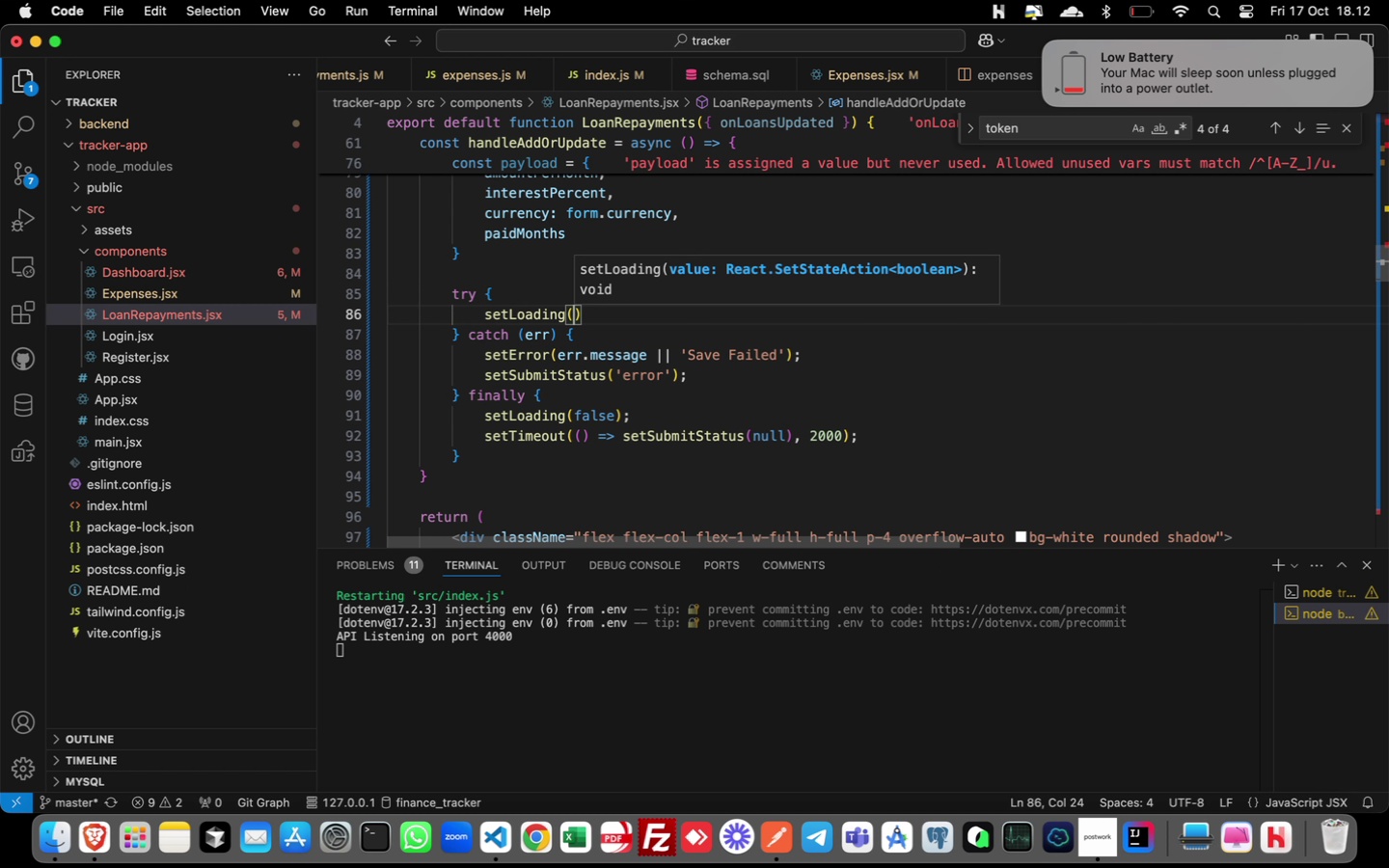 
hold_key(key=R, duration=0.41)
 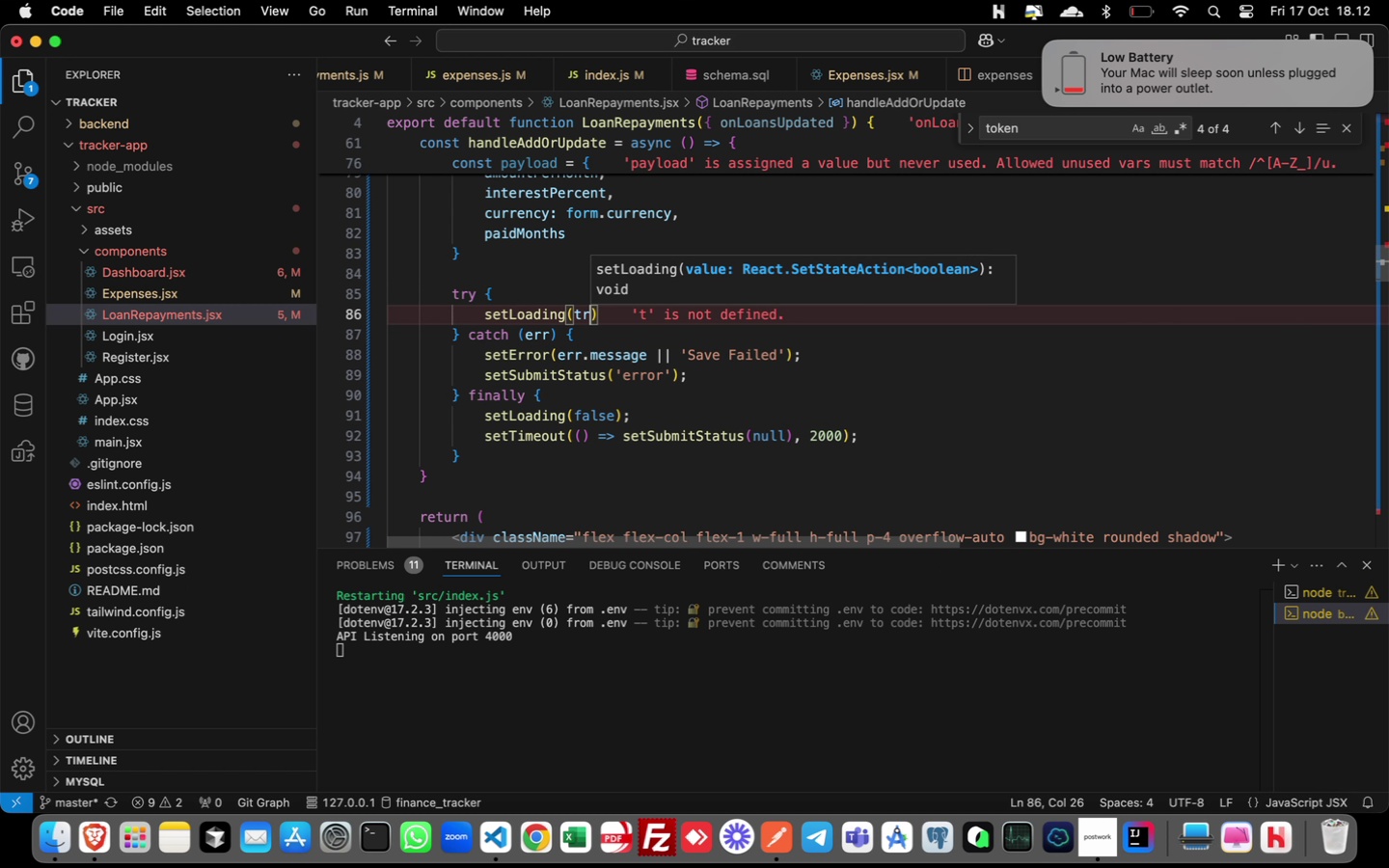 
wait(27.04)
 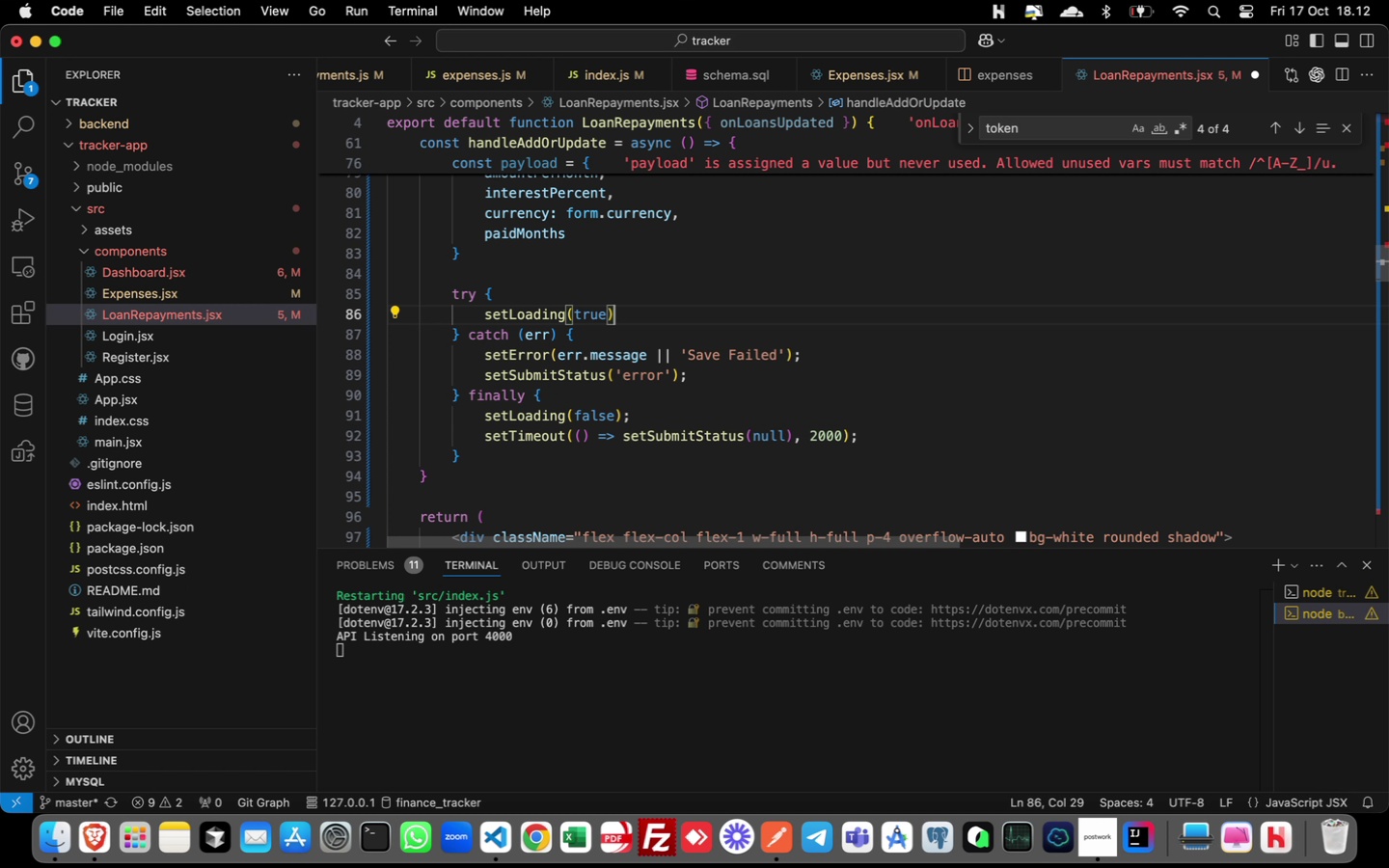 
key(Semicolon)
 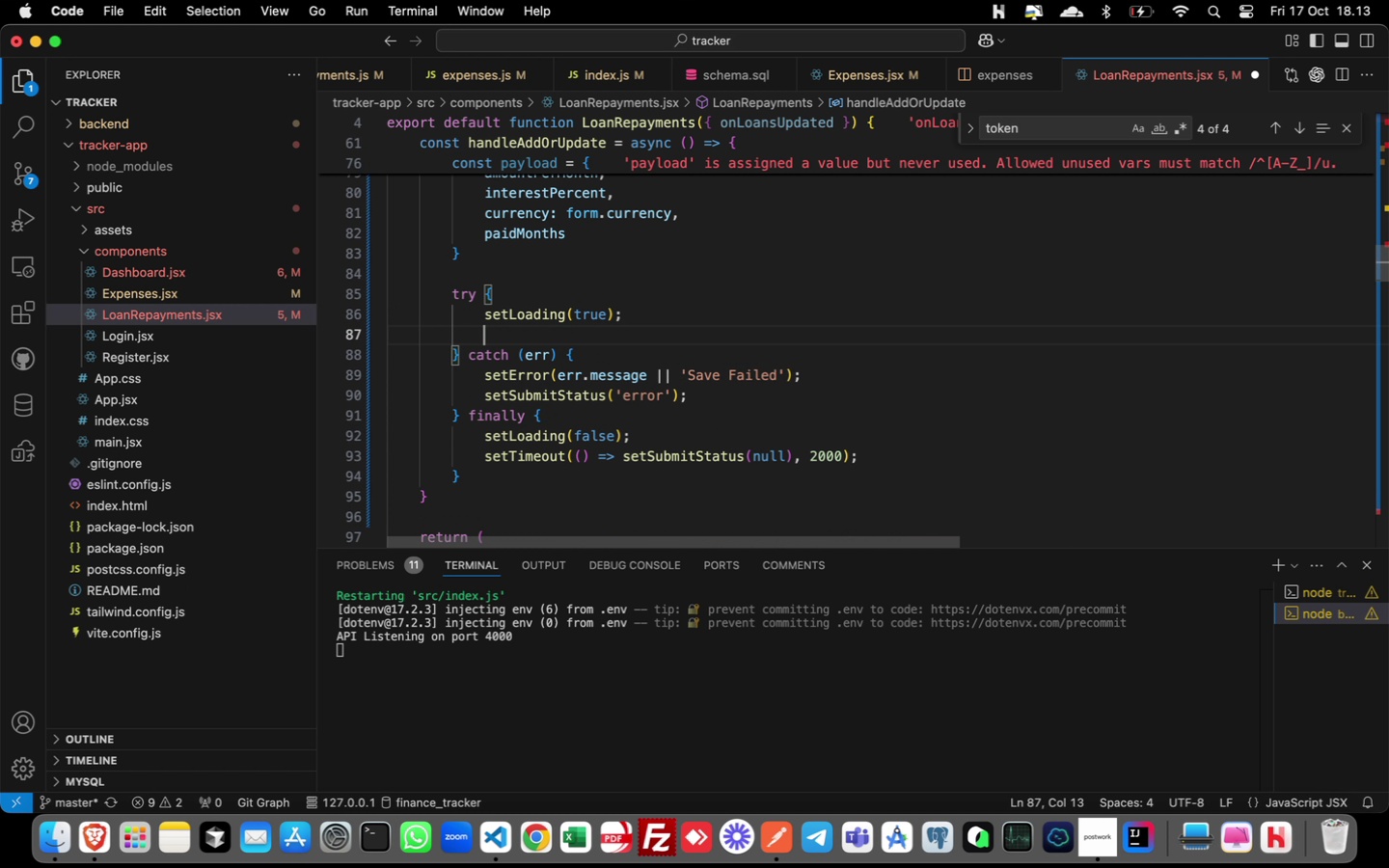 
key(Enter)
 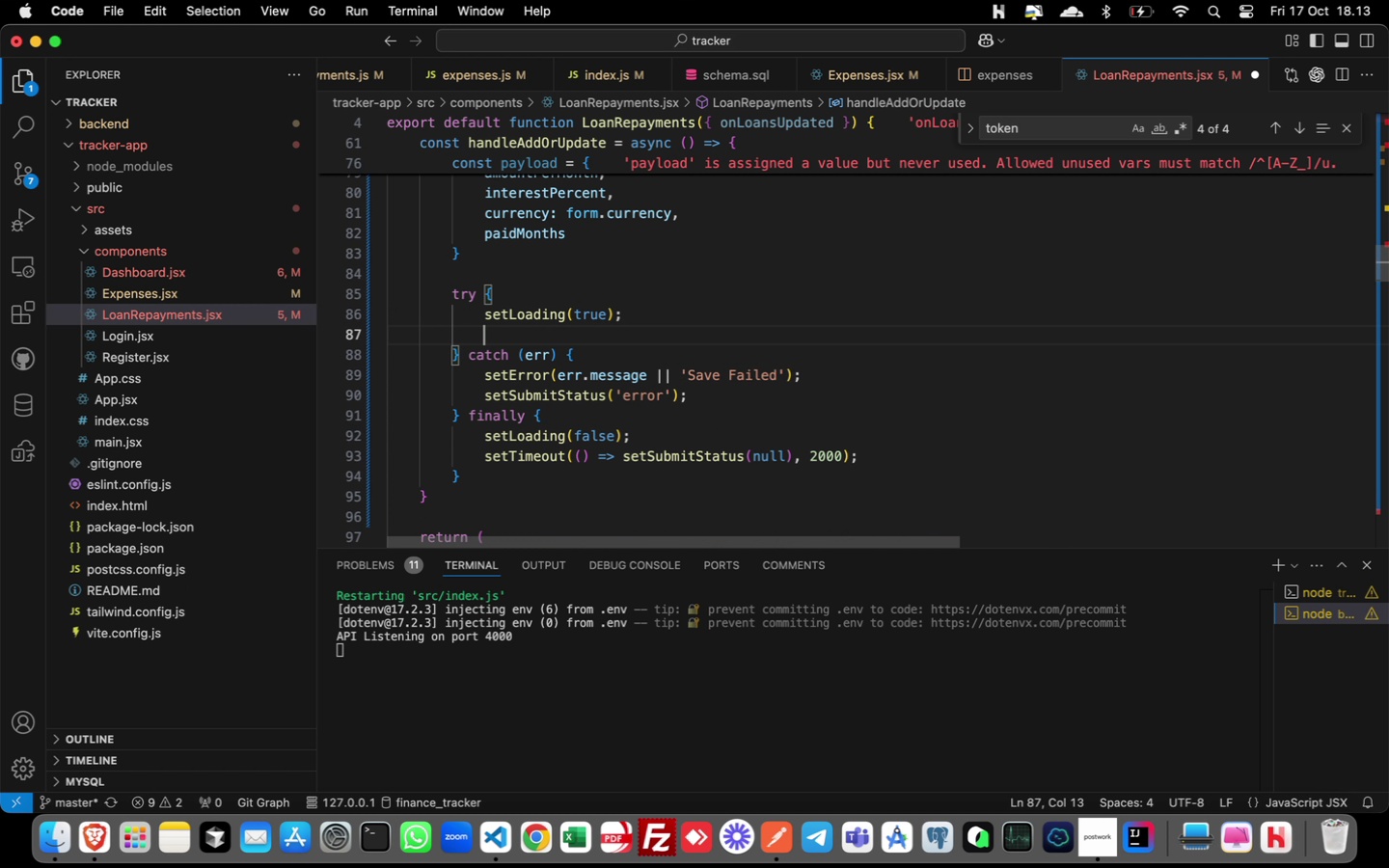 
type(setErrror)
key(Backspace)
key(Backspace)
key(Backspace)
type(or(')
 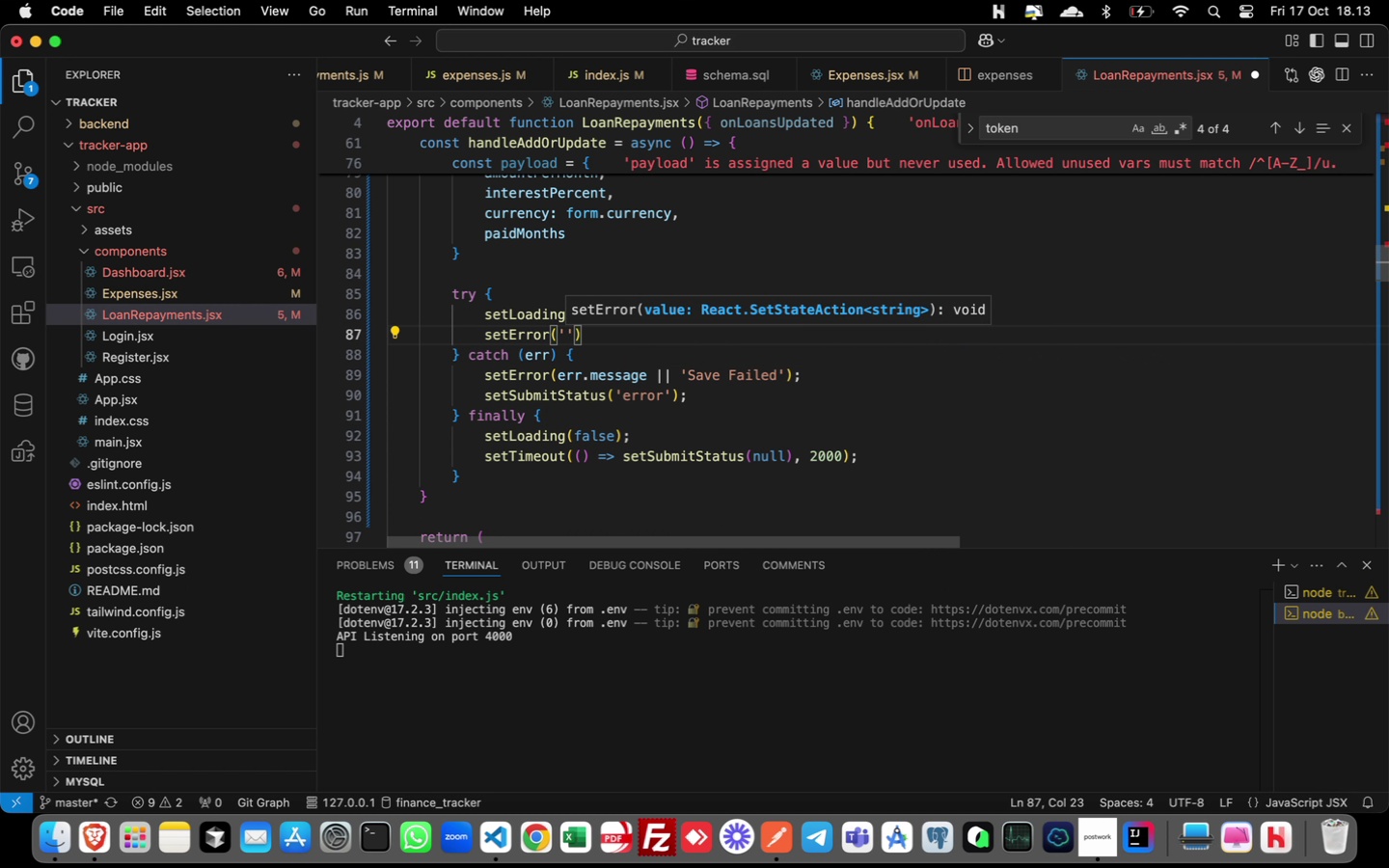 
key(ArrowRight)
 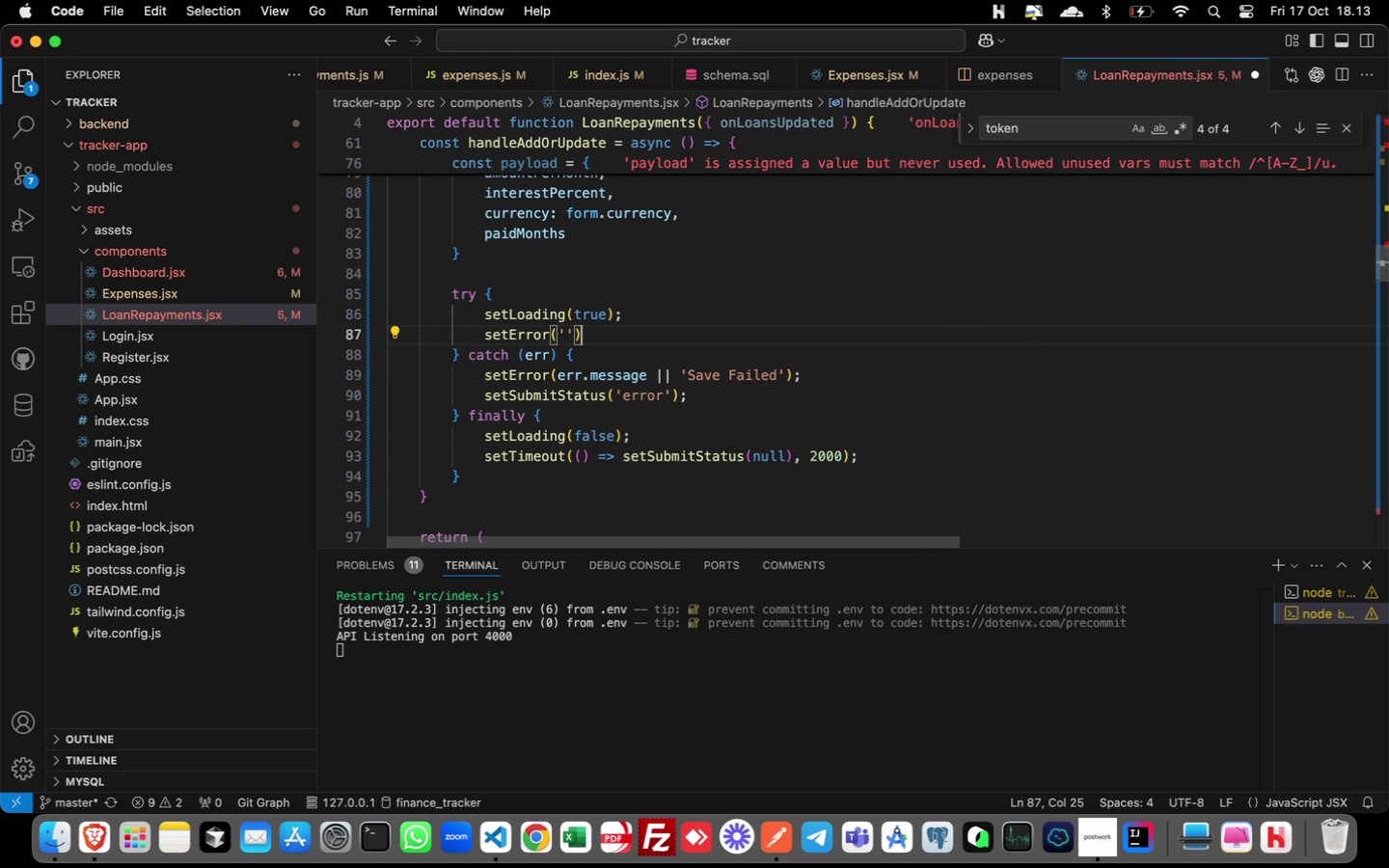 
key(ArrowRight)
 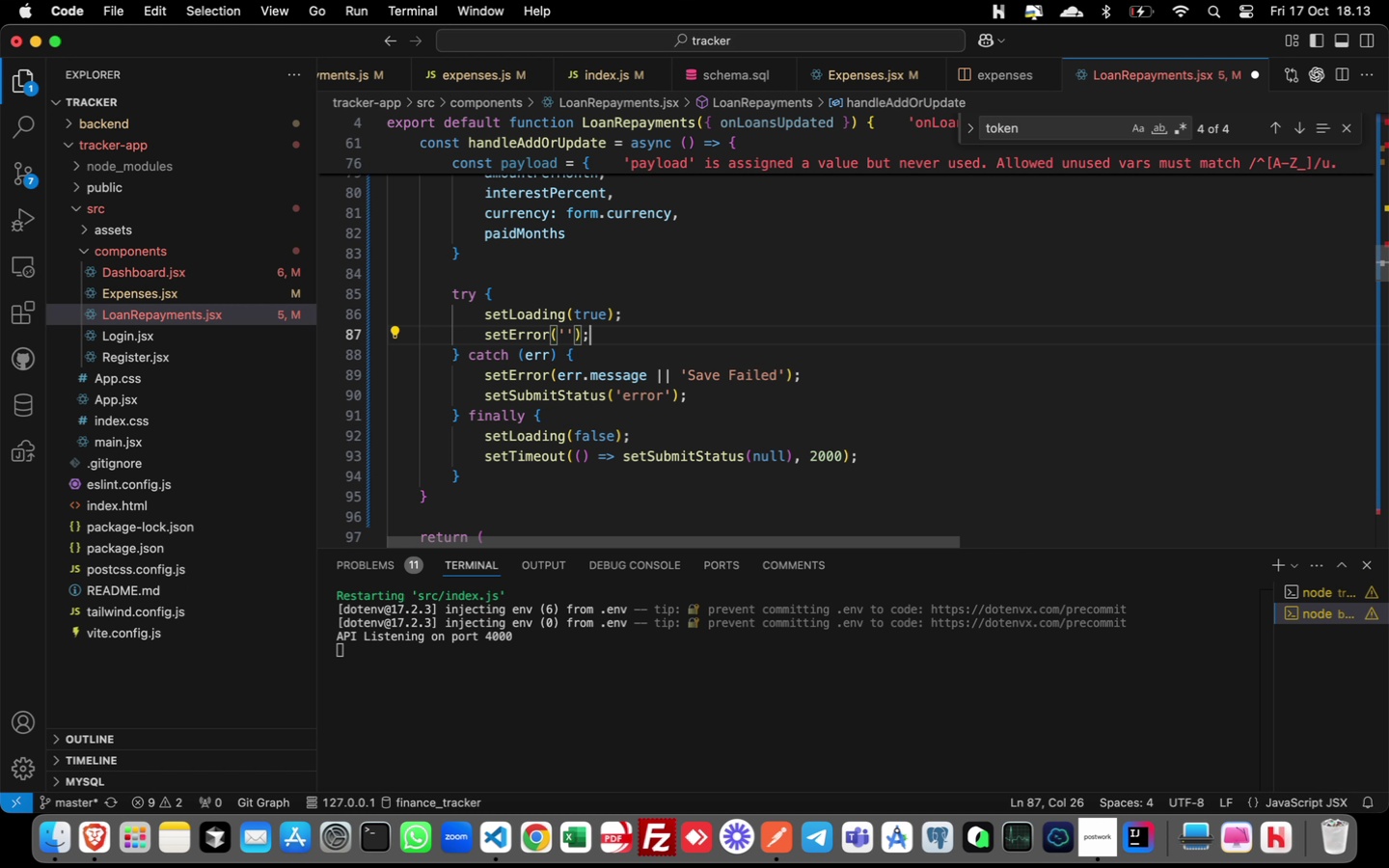 
key(Semicolon)
 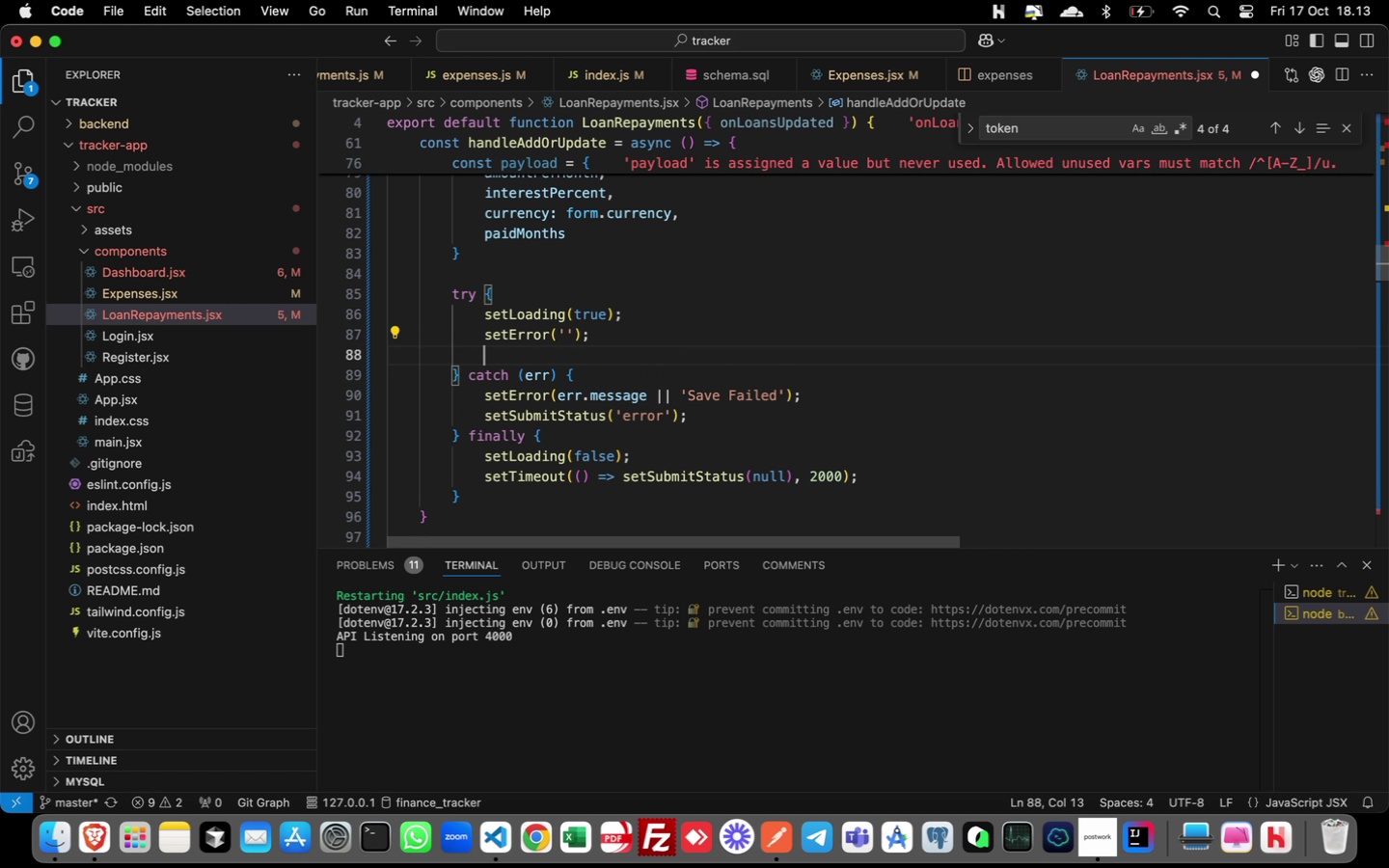 
key(Enter)
 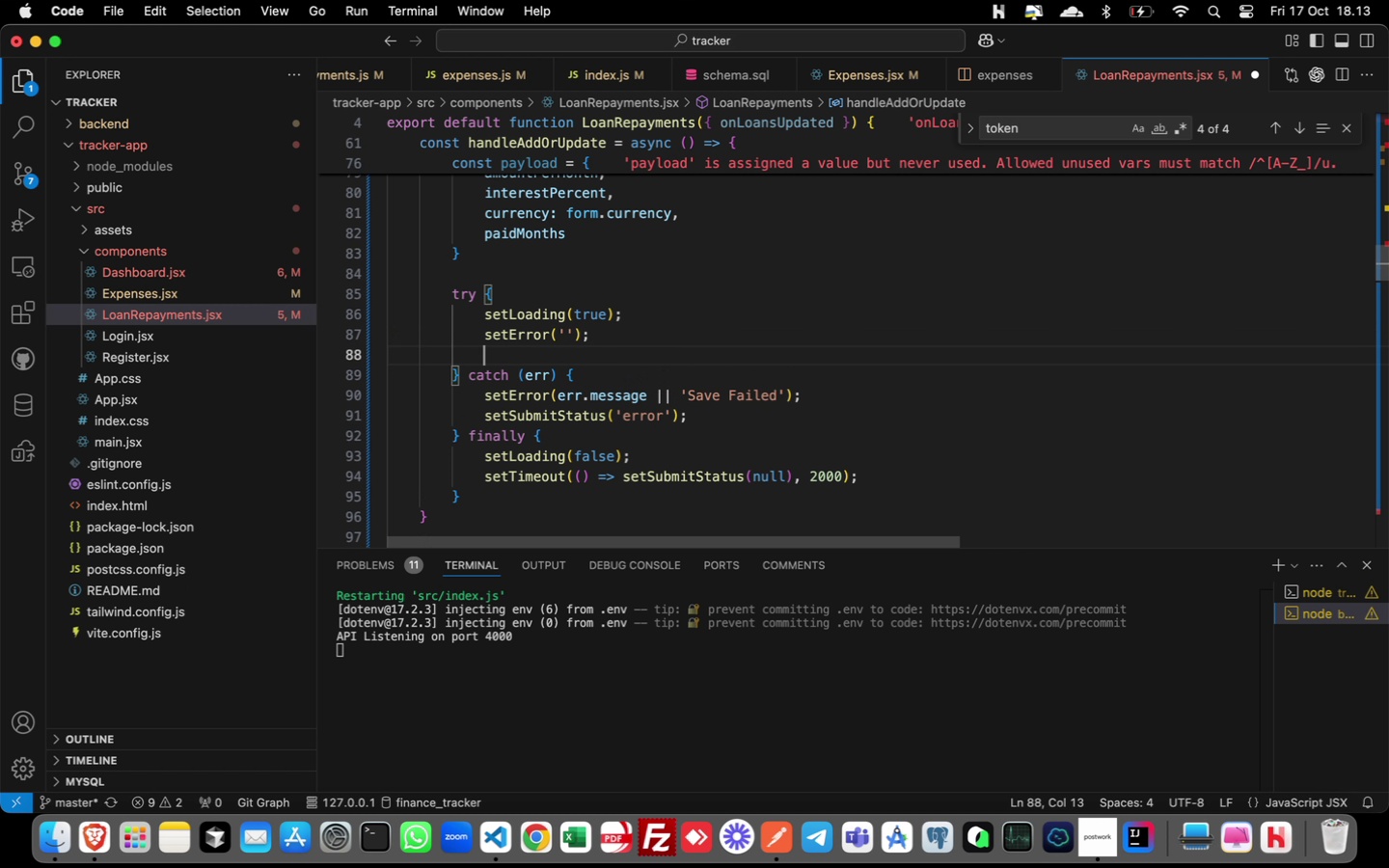 
type(setSub)
 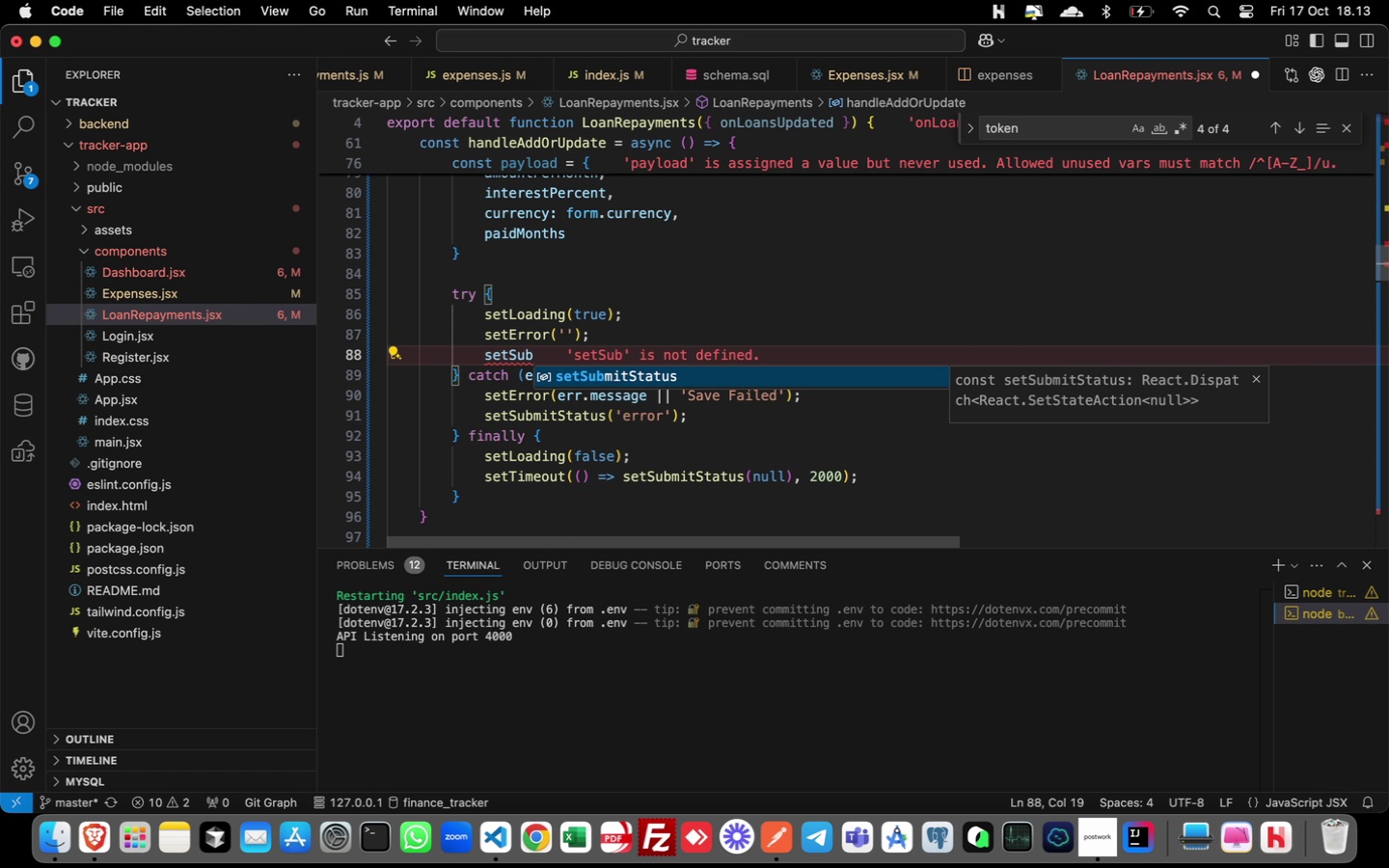 
key(Enter)
 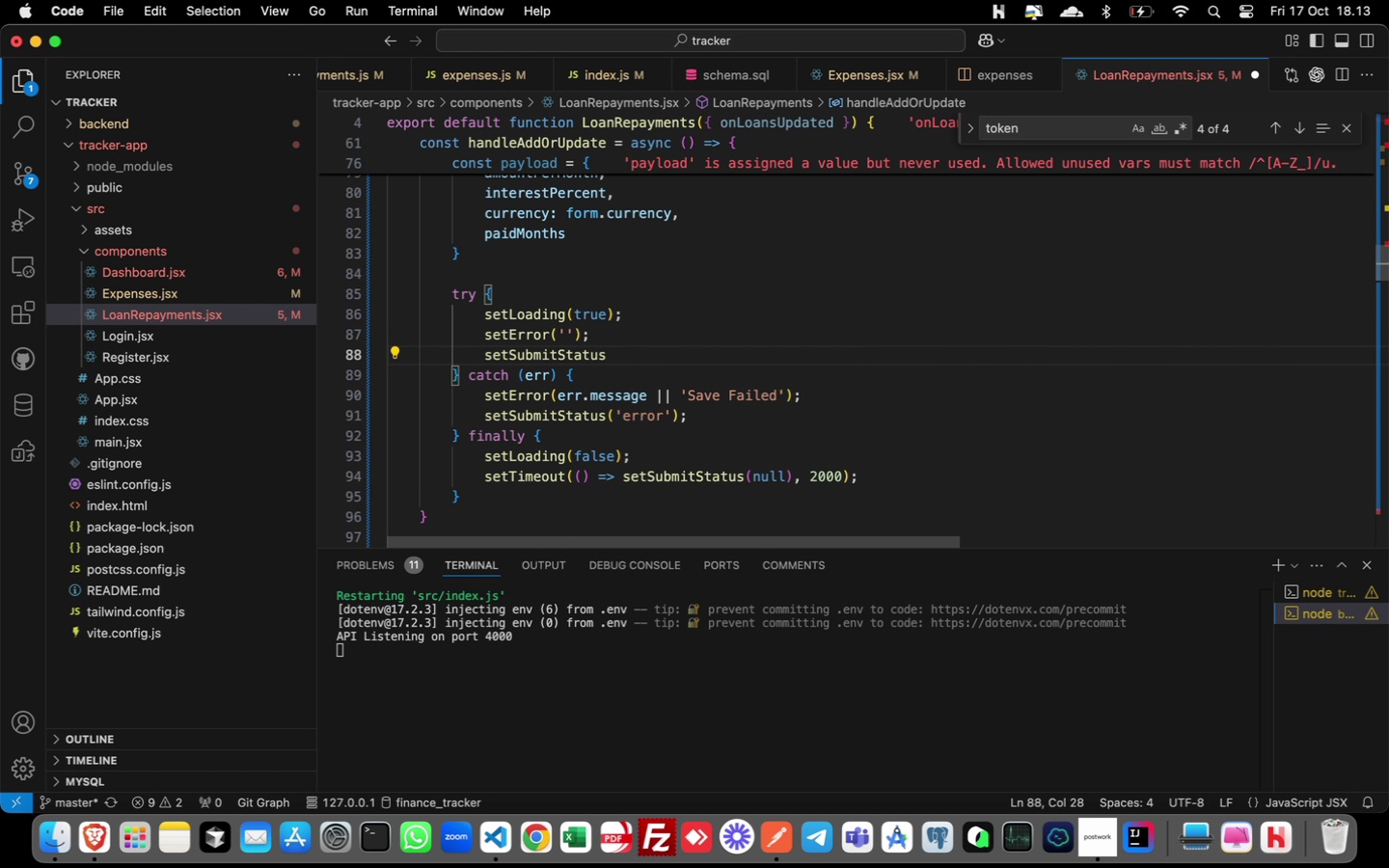 
type((null)
 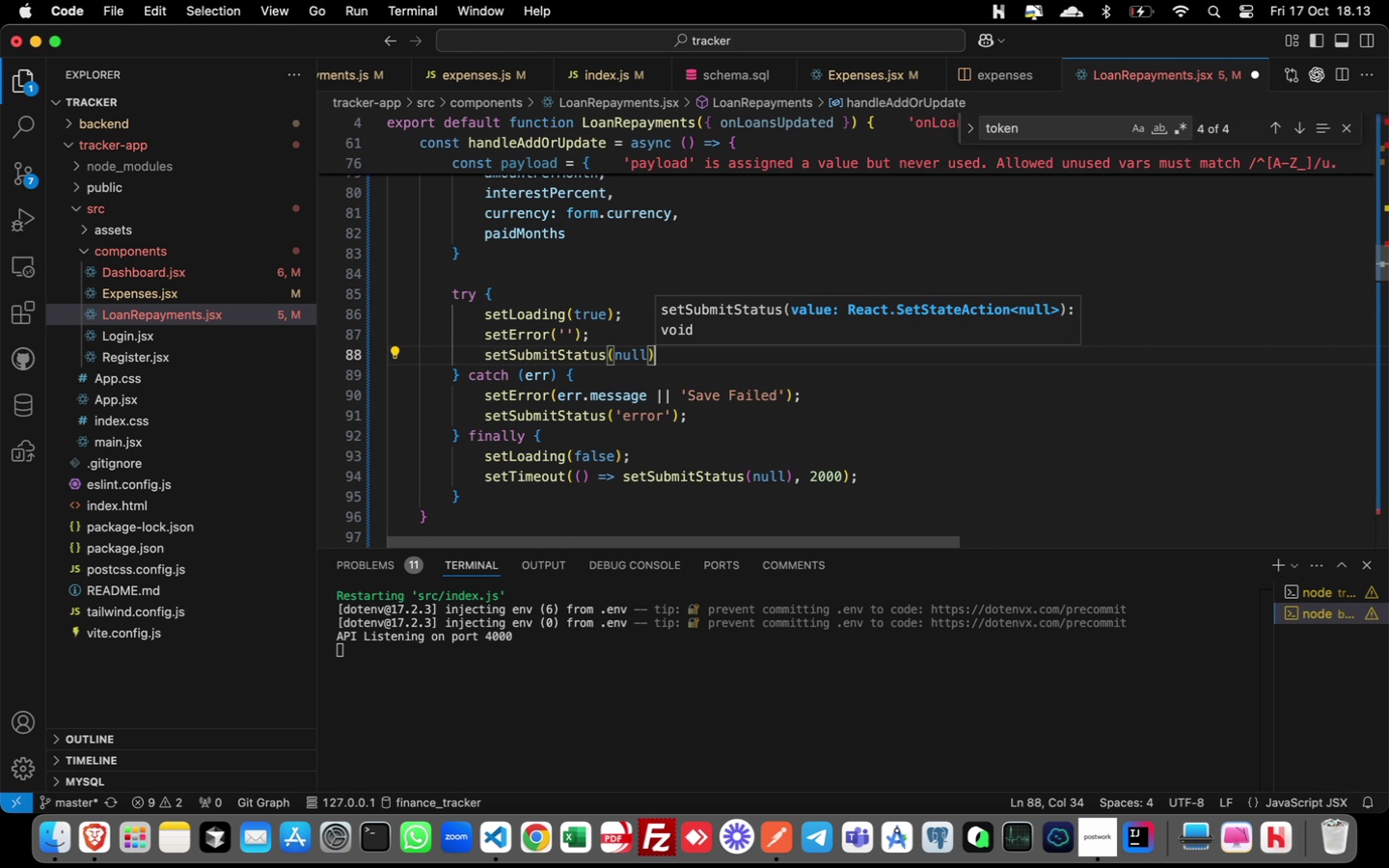 
key(ArrowRight)
 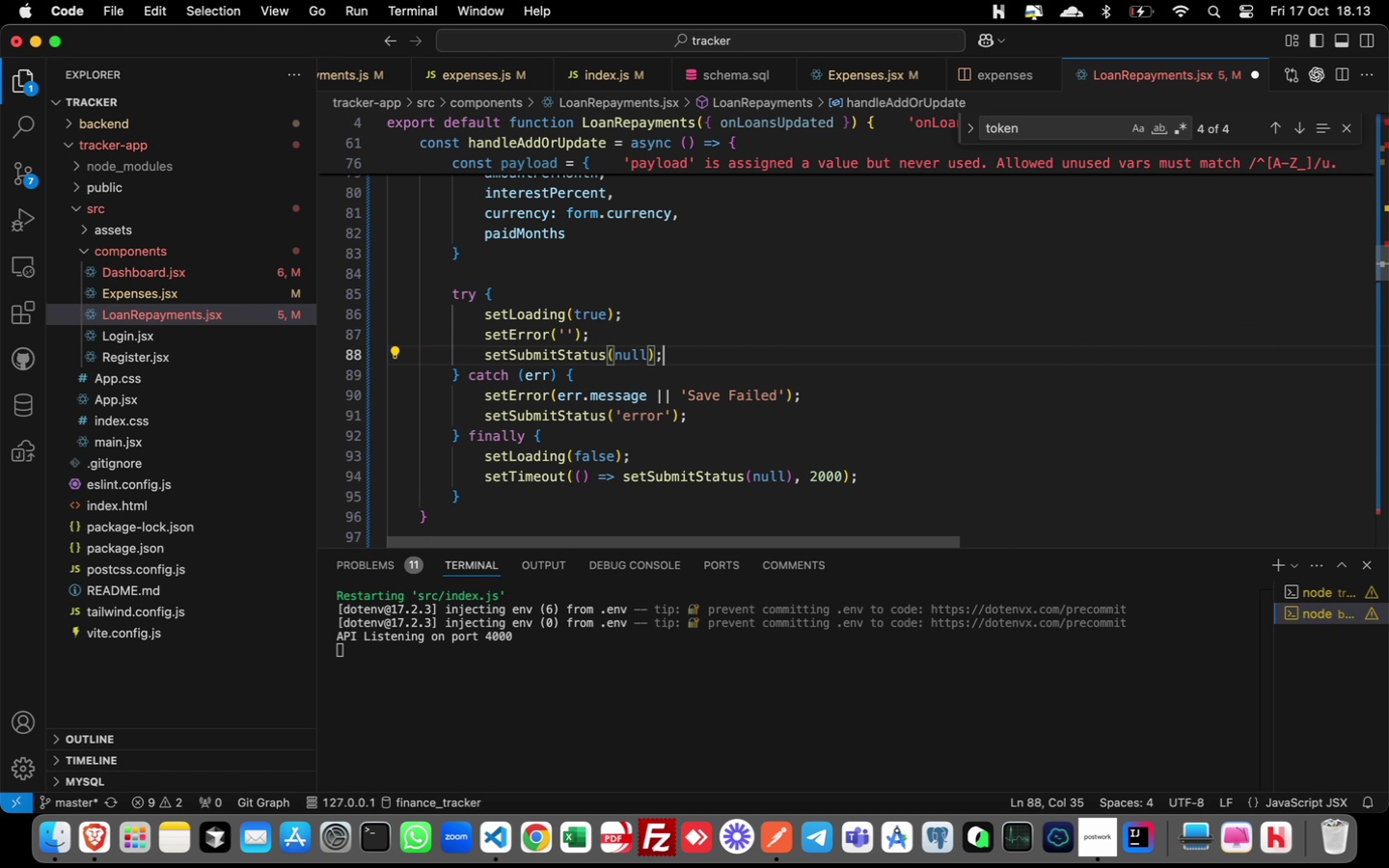 
key(Semicolon)
 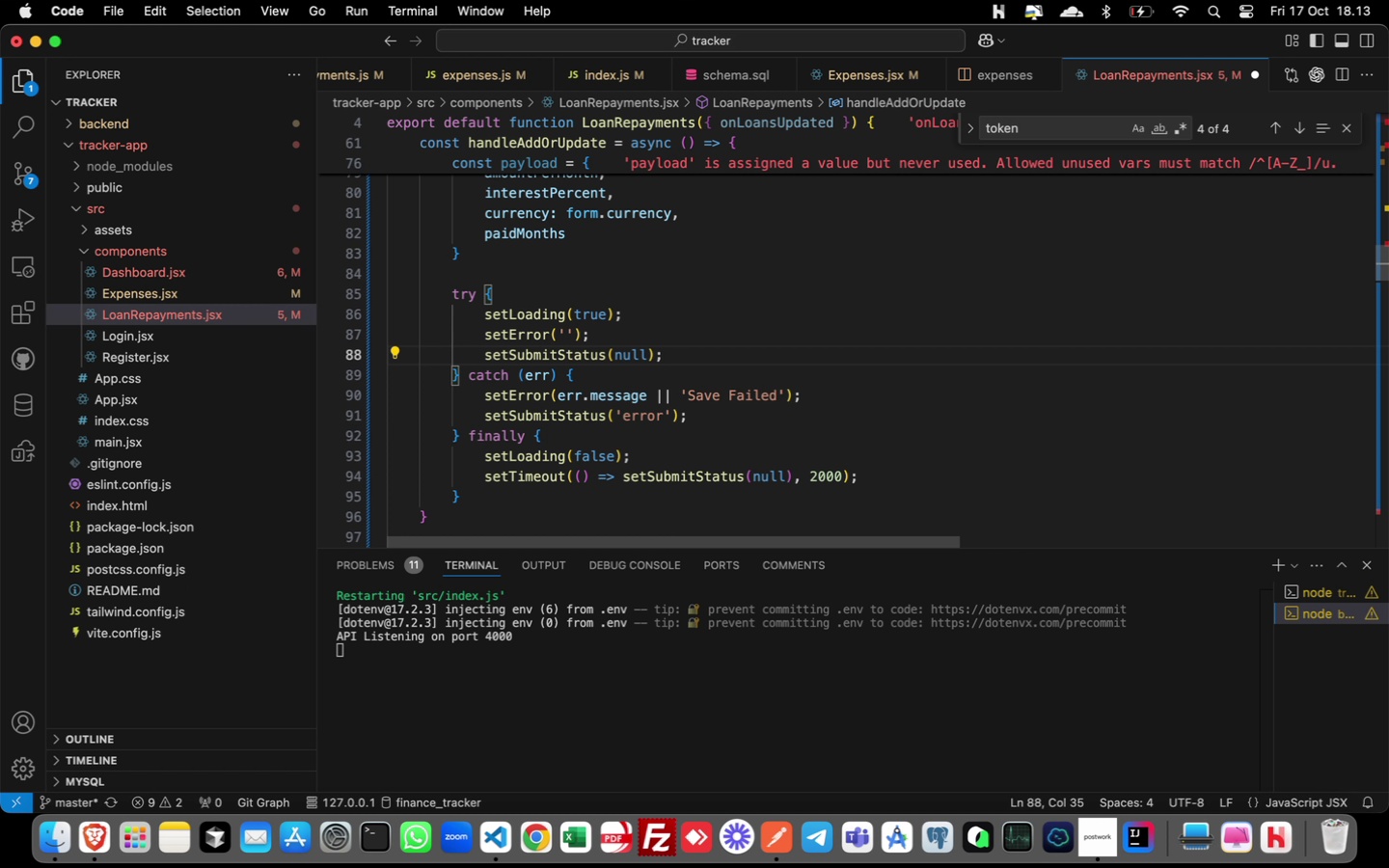 
key(Backslash)
 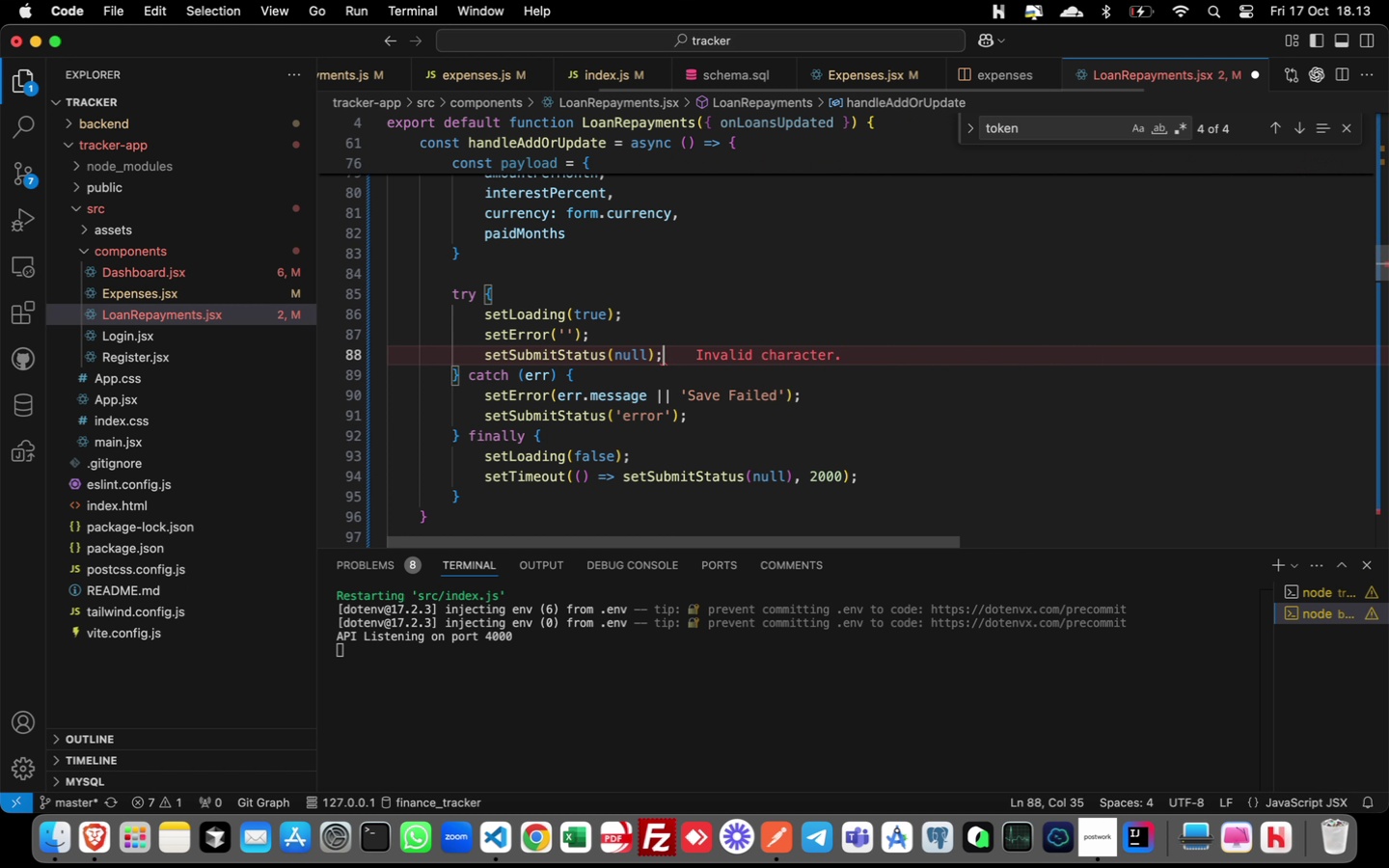 
key(Backspace)
 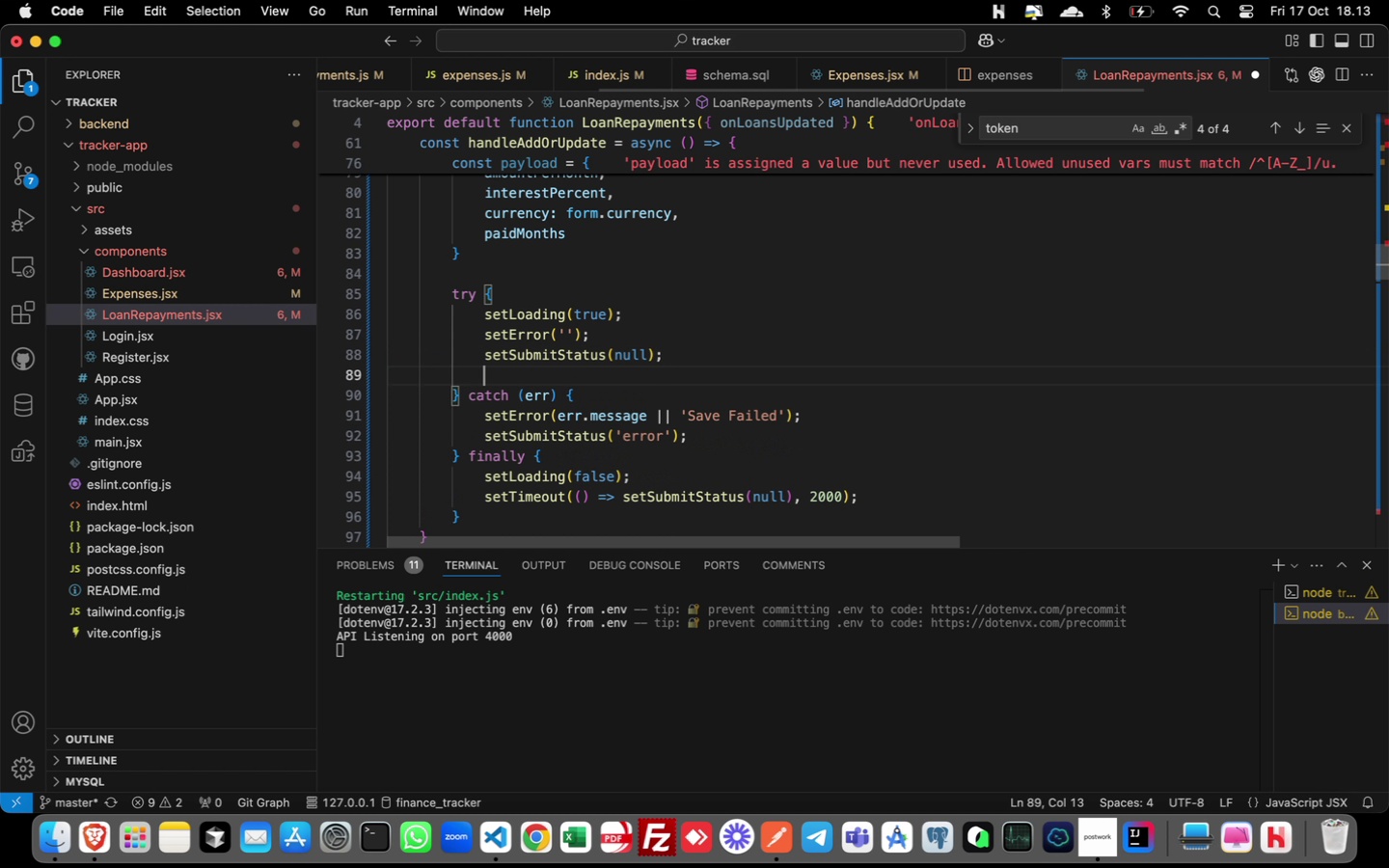 
key(Enter)
 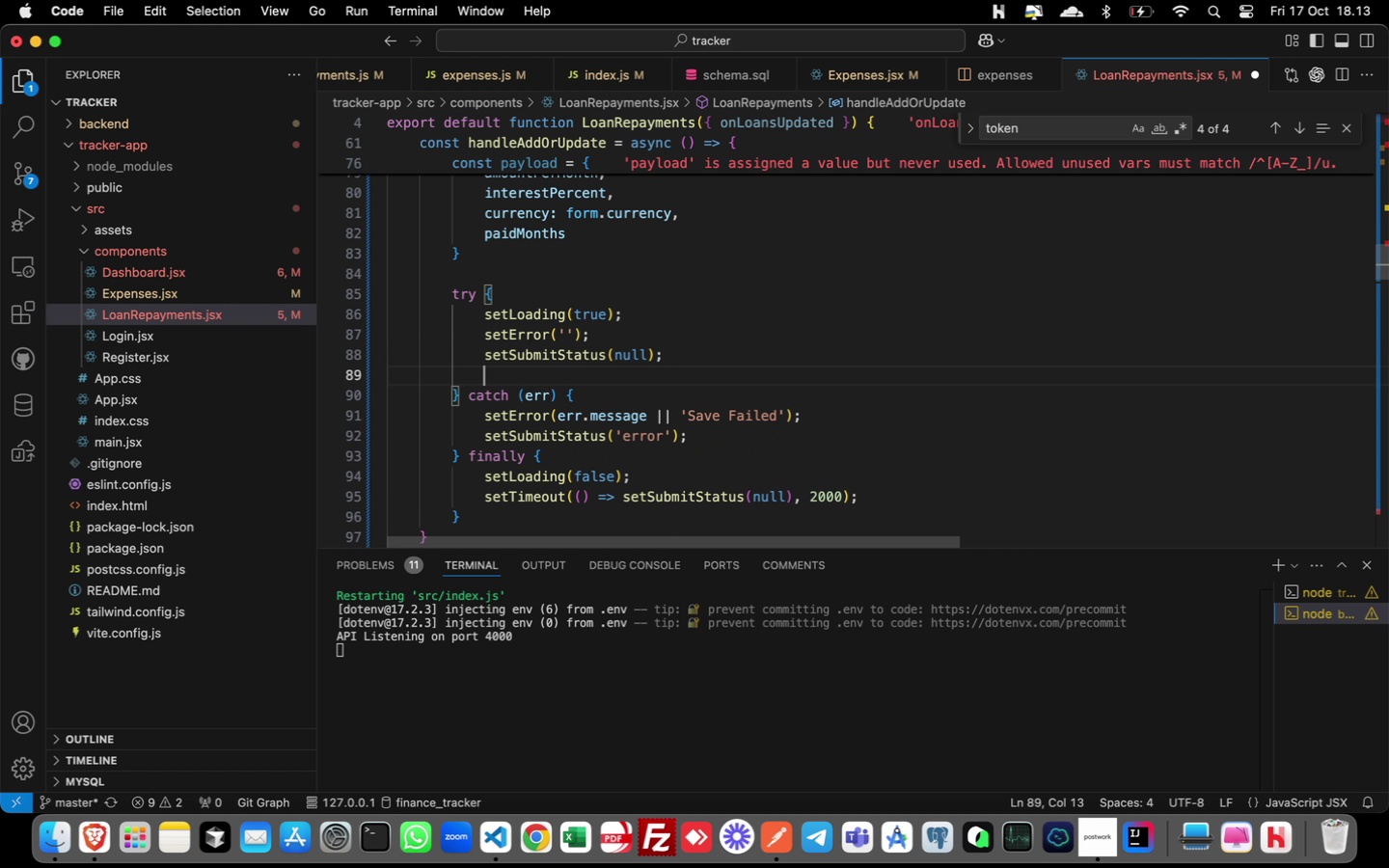 
type(if (editingIndex !--)
key(Backspace)
key(Backspace)
type(== null)
 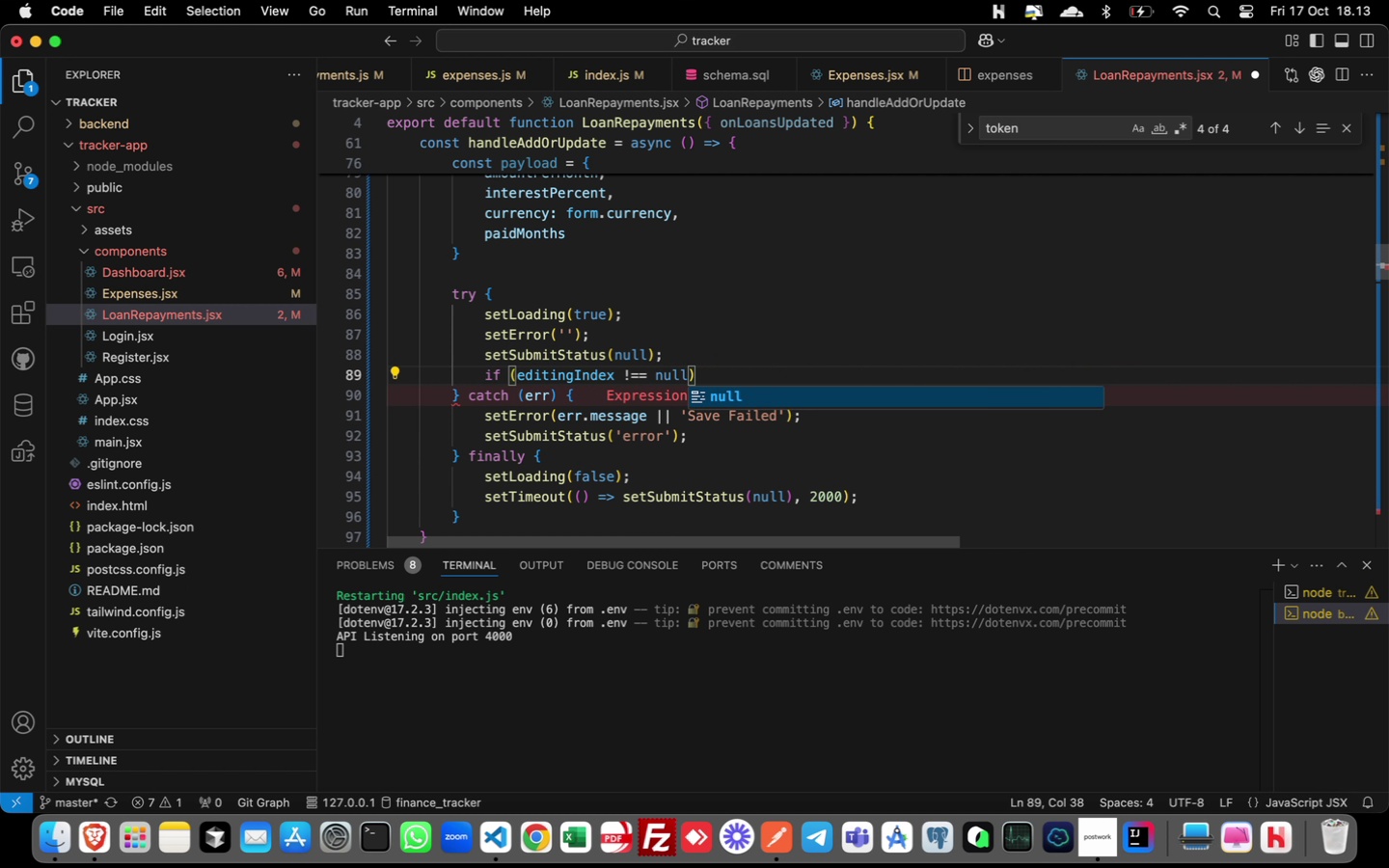 
key(ArrowRight)
 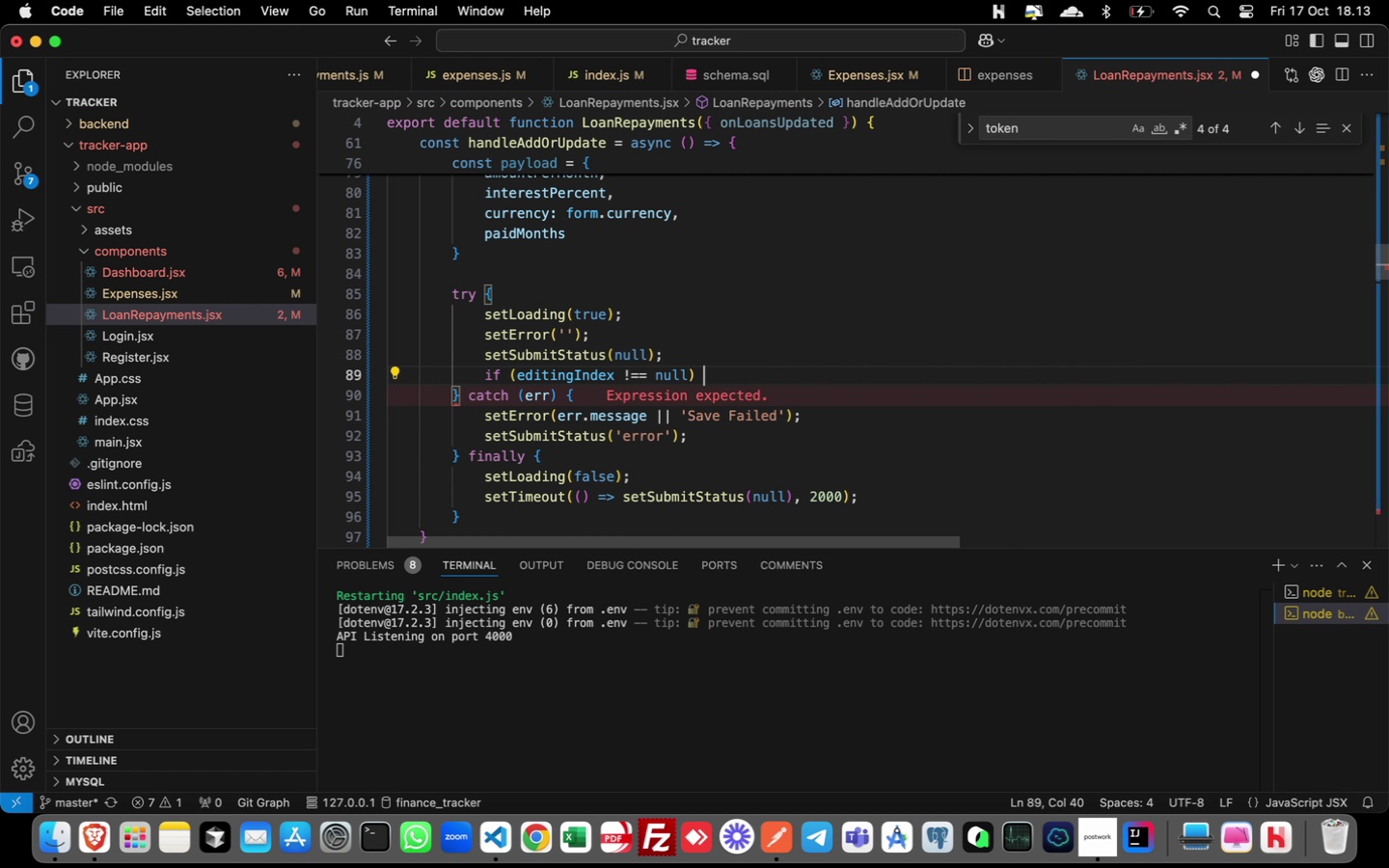 
key(Space)
 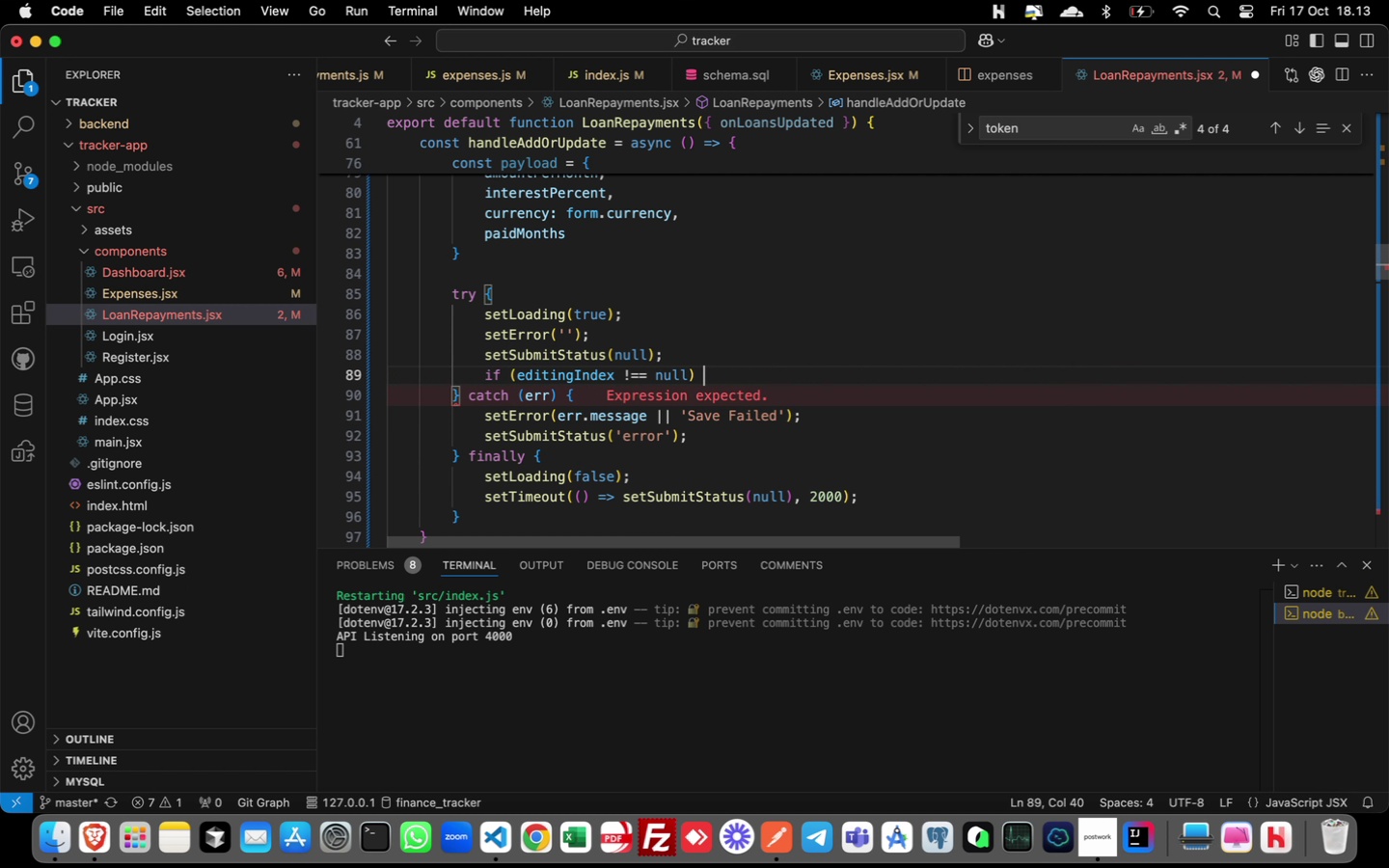 
key(Shift+BracketLeft)
 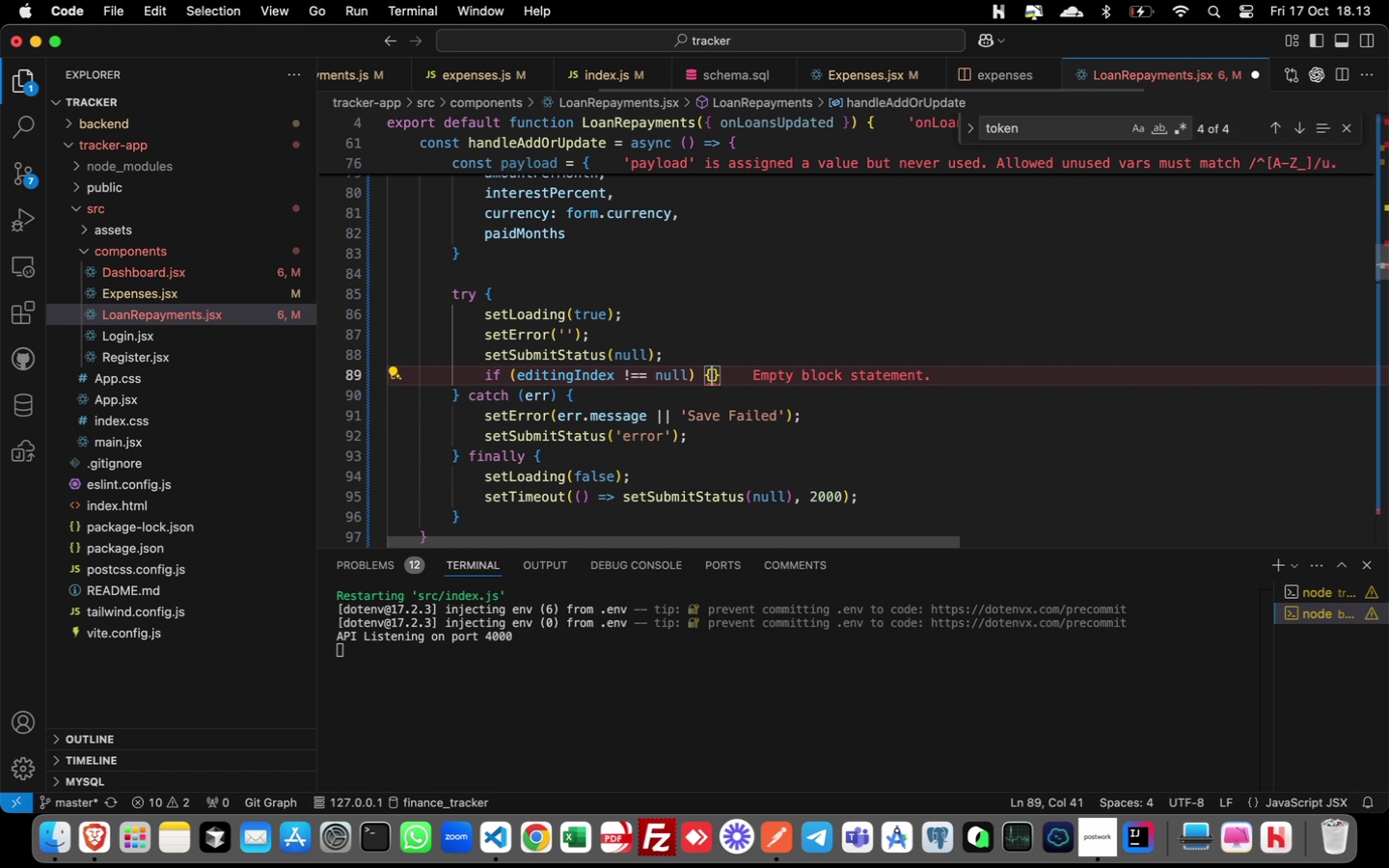 
key(Enter)
 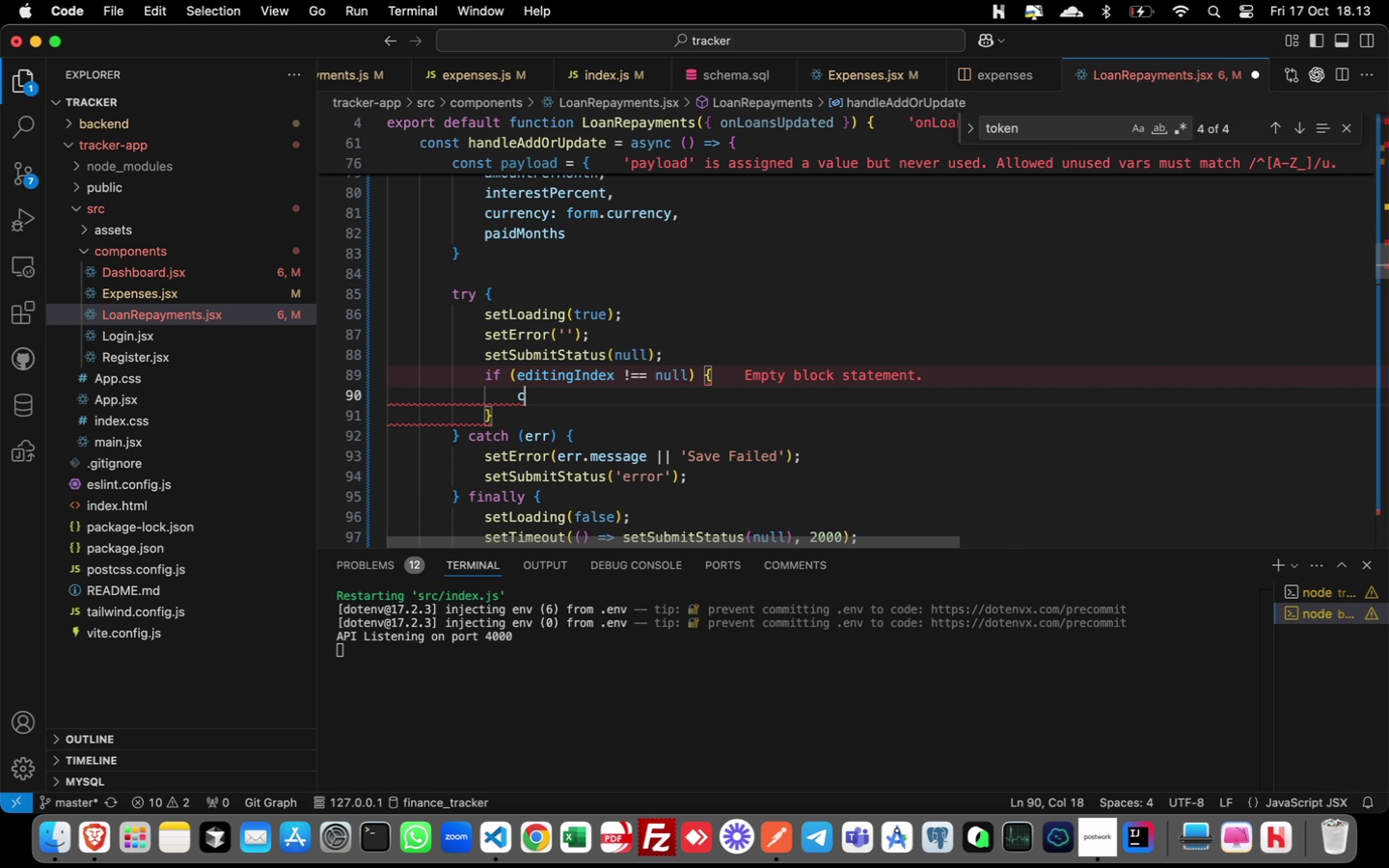 
type(const id)
 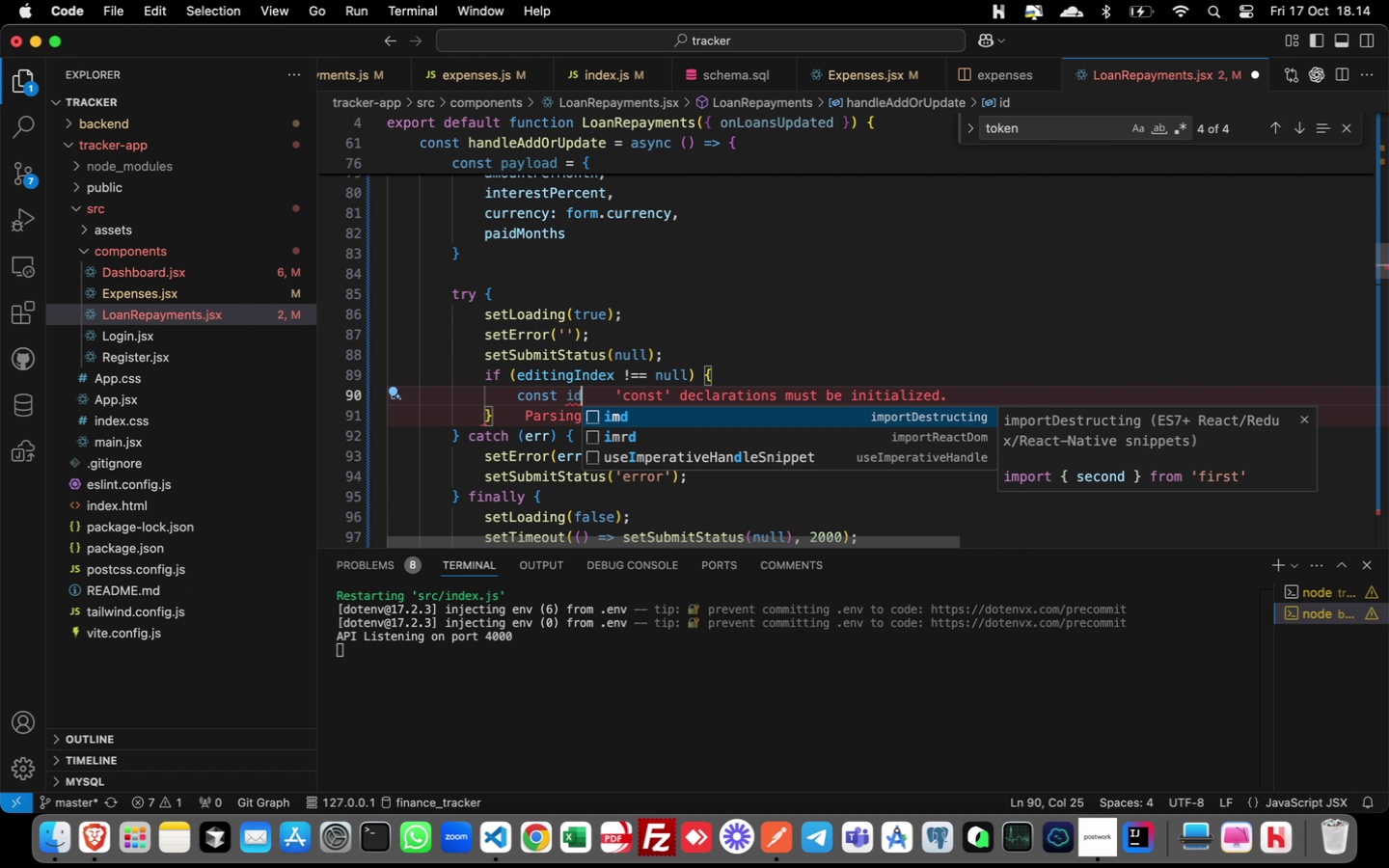 
wait(22.9)
 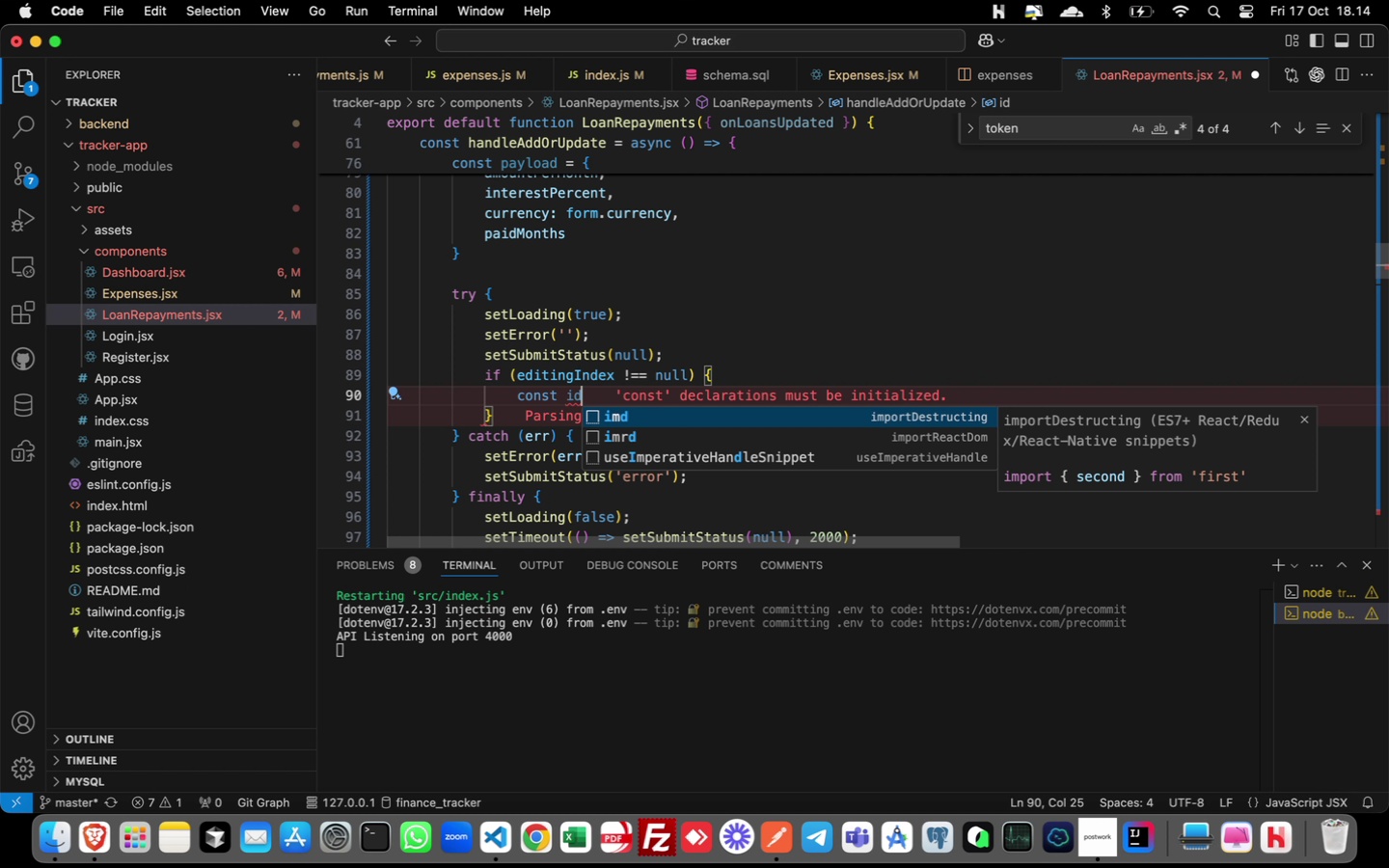 
type( = loans[editi)
 